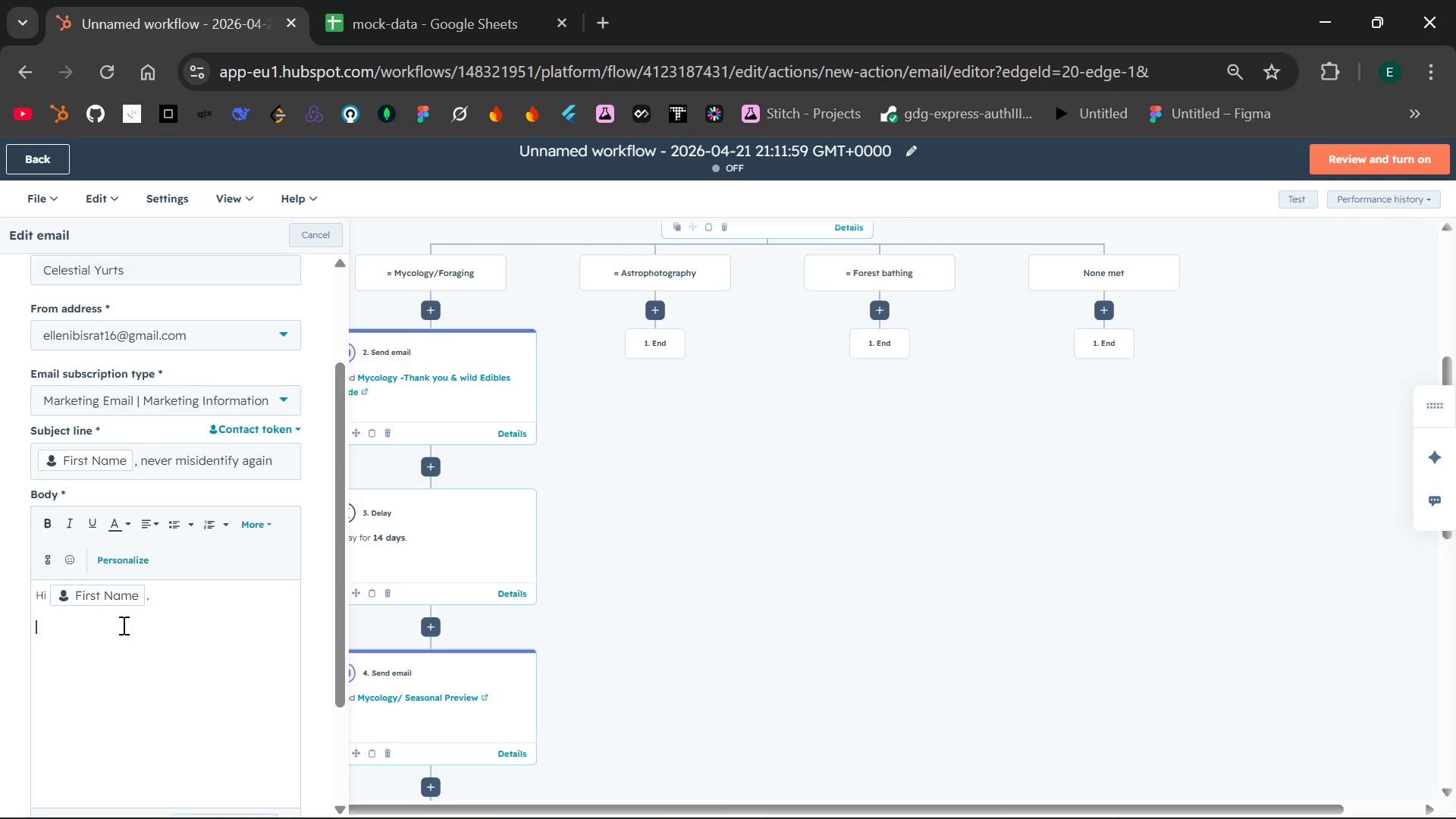 
type(One of the most common questions our guides receive si)
key(Backspace)
key(Backspace)
type(is  "how do i know this is sage to eat)
 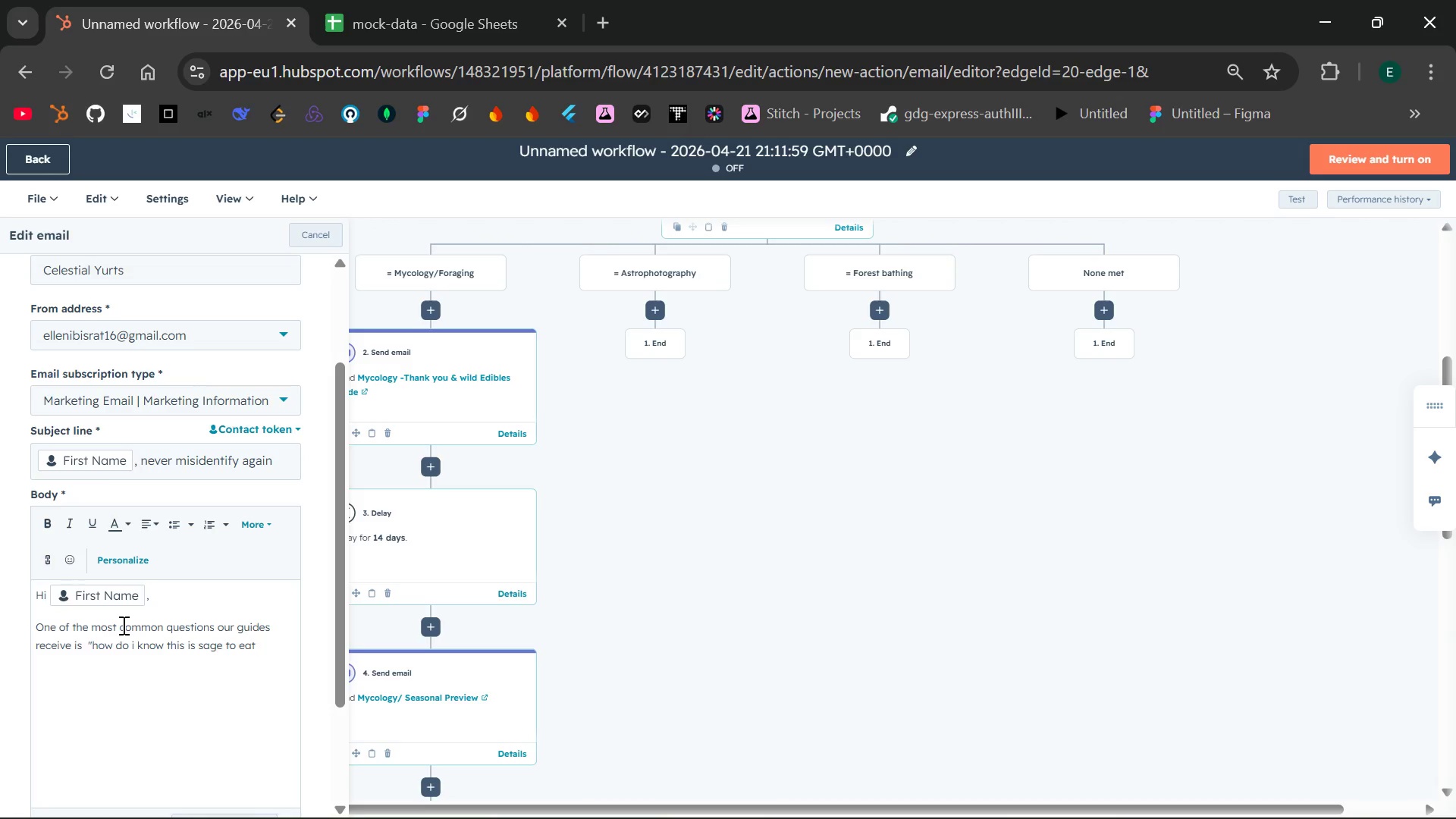 
key(Shift+Quote)
 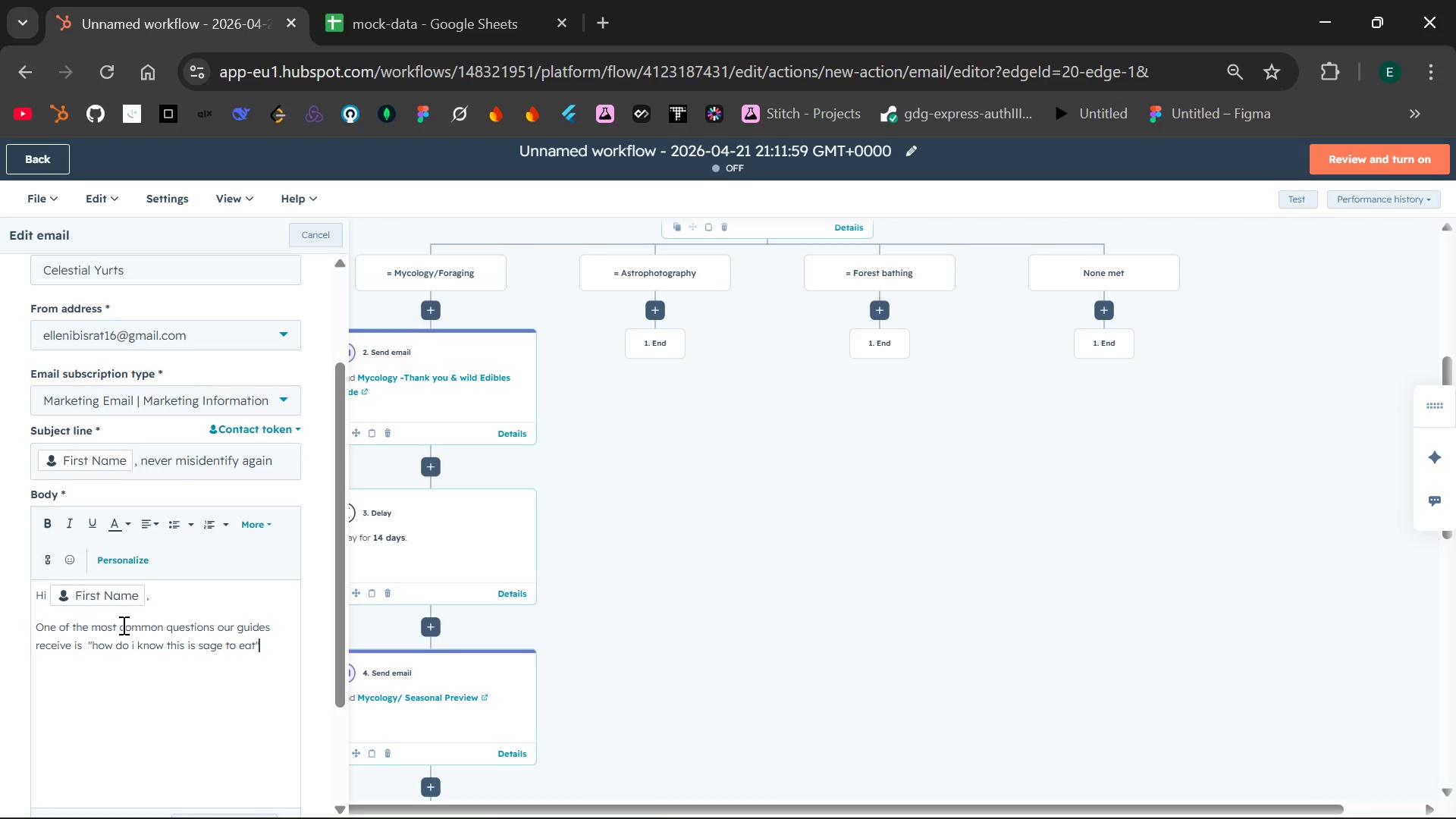 
wait(7.5)
 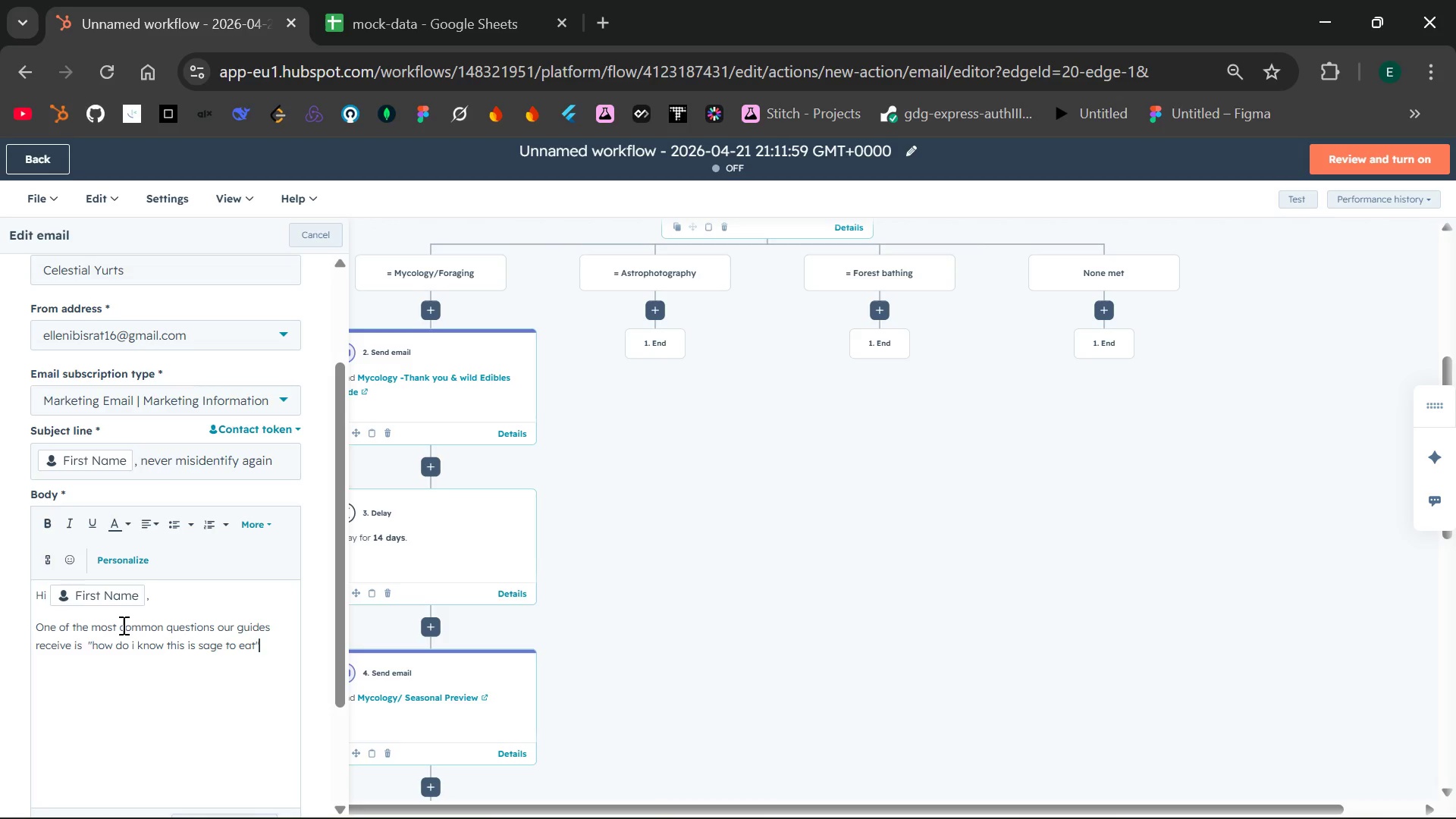 
key(Enter)
 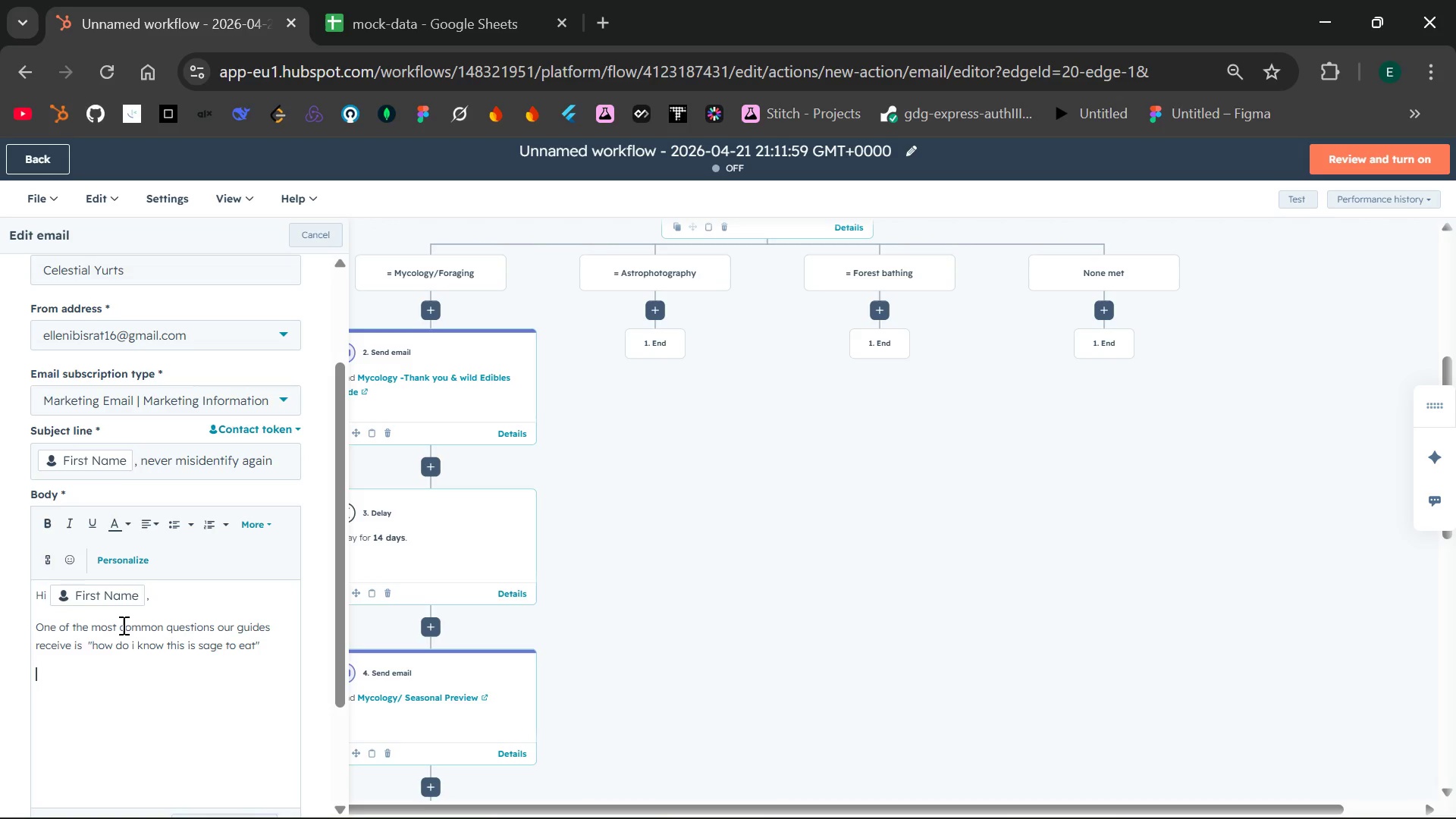 
type(We have put together a free downloadable guide for our )
 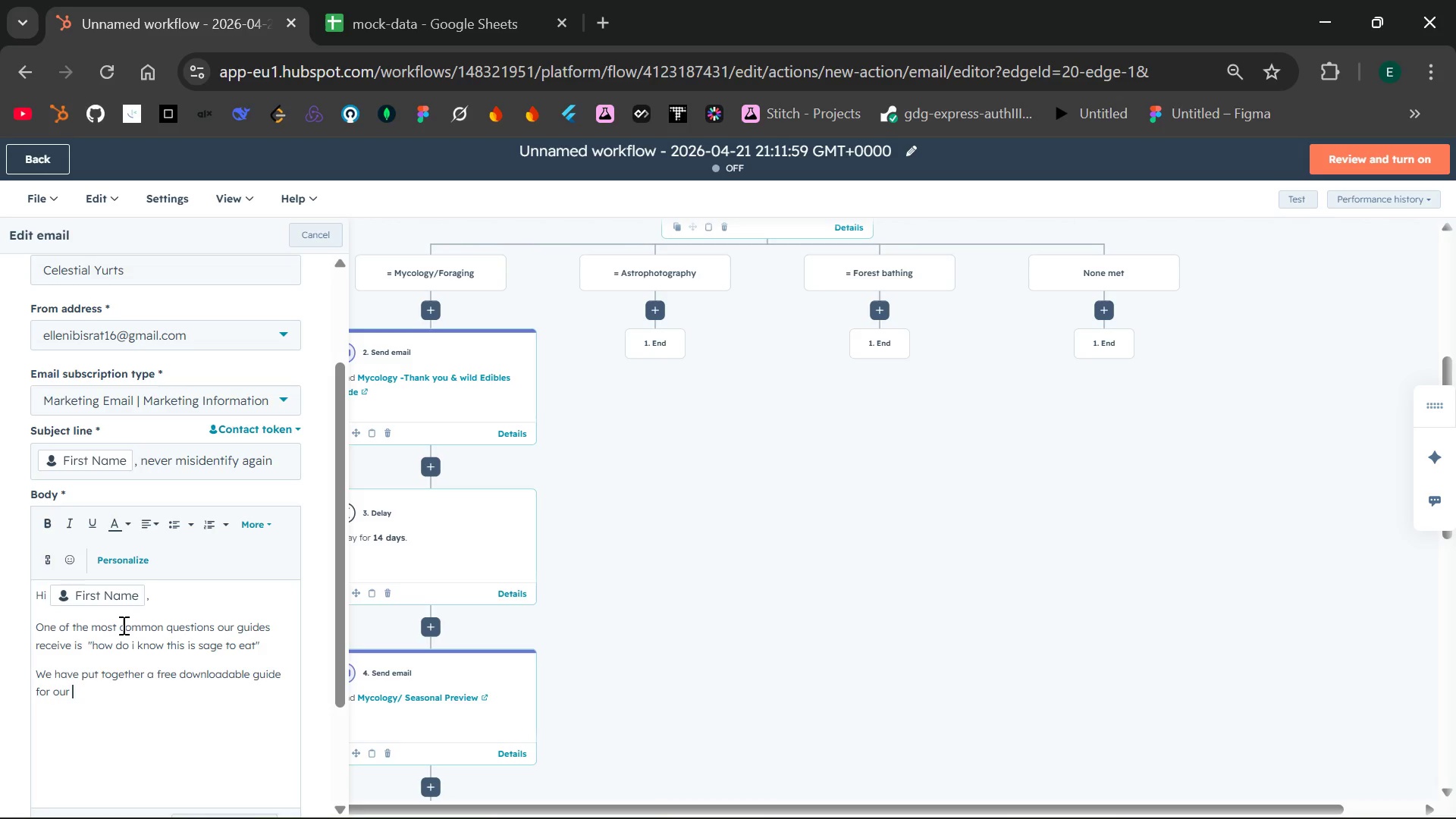 
hold_key(key=ShiftLeft, duration=0.33)
 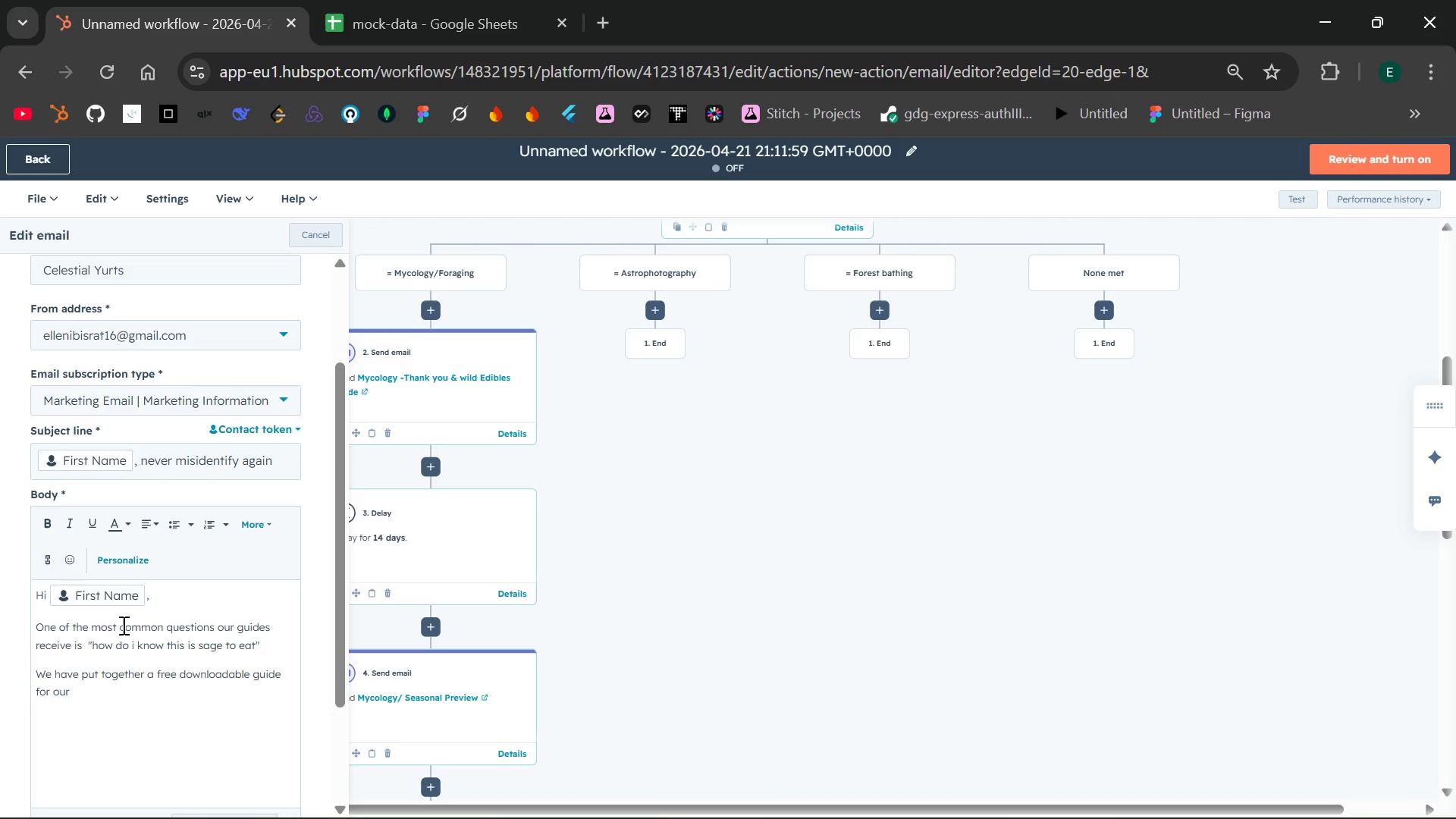 
type({contact.guest_)
 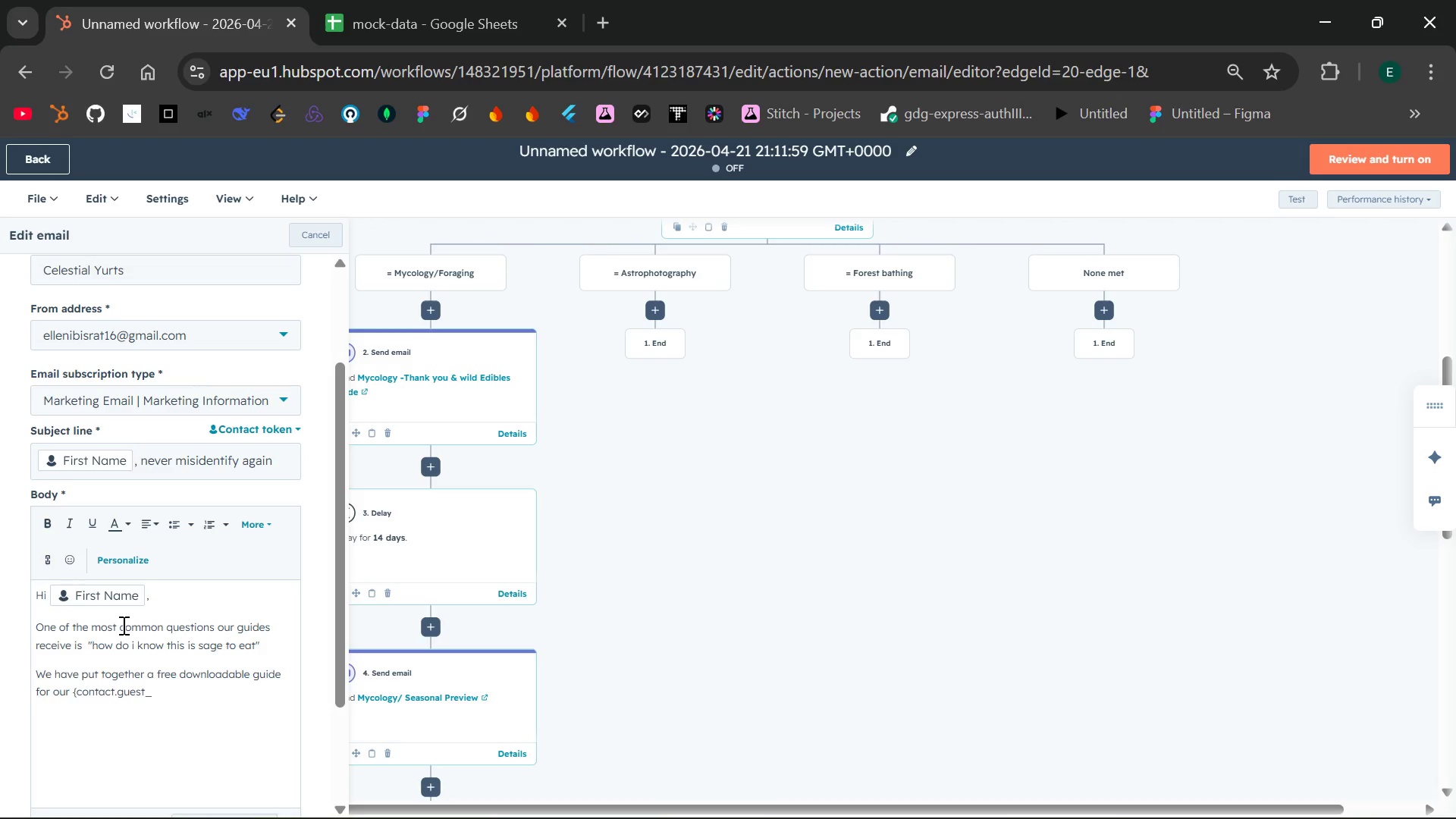 
type(interest )
key(Backspace)
type(_type}})
 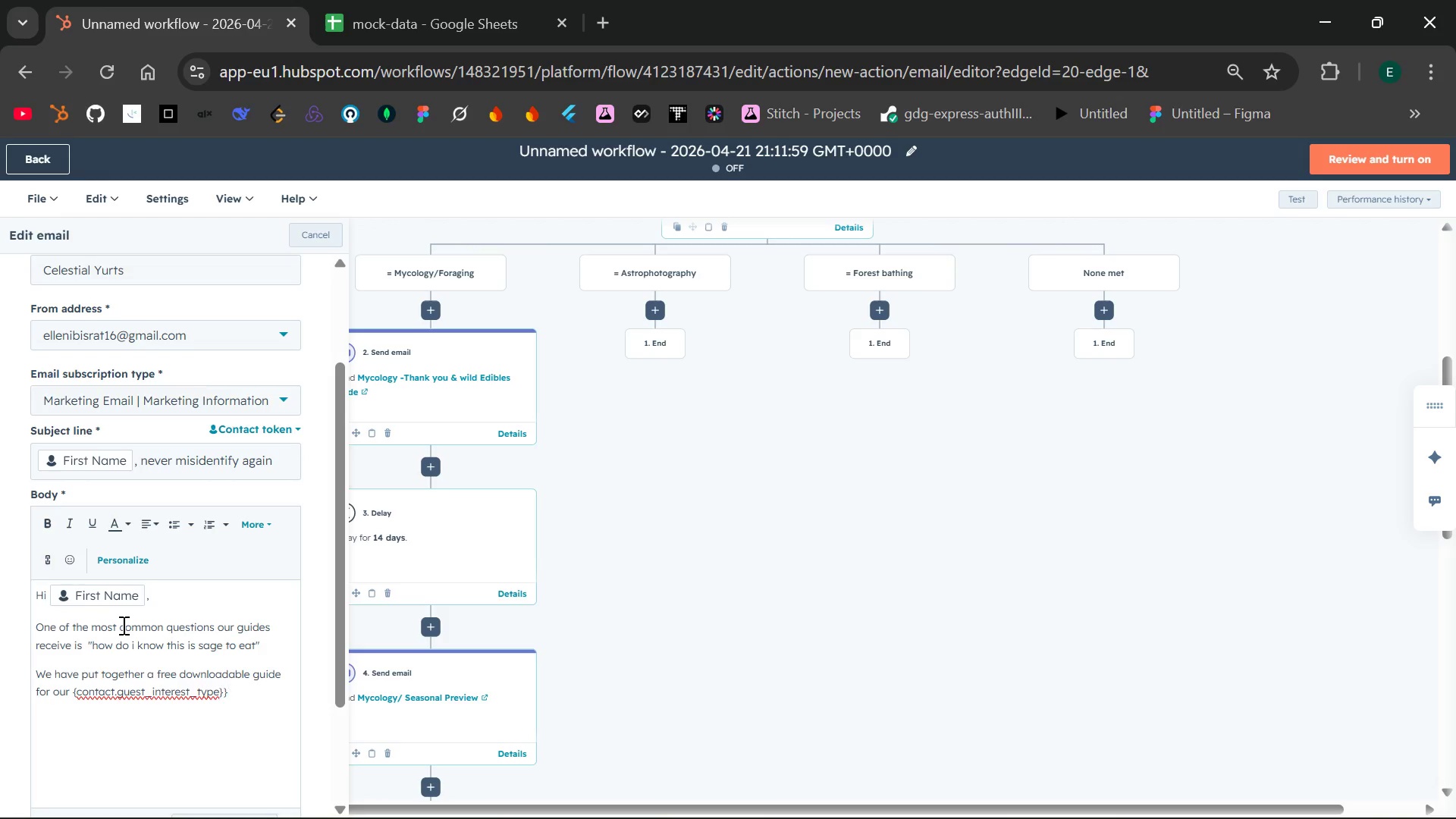 
left_click([73, 690])
 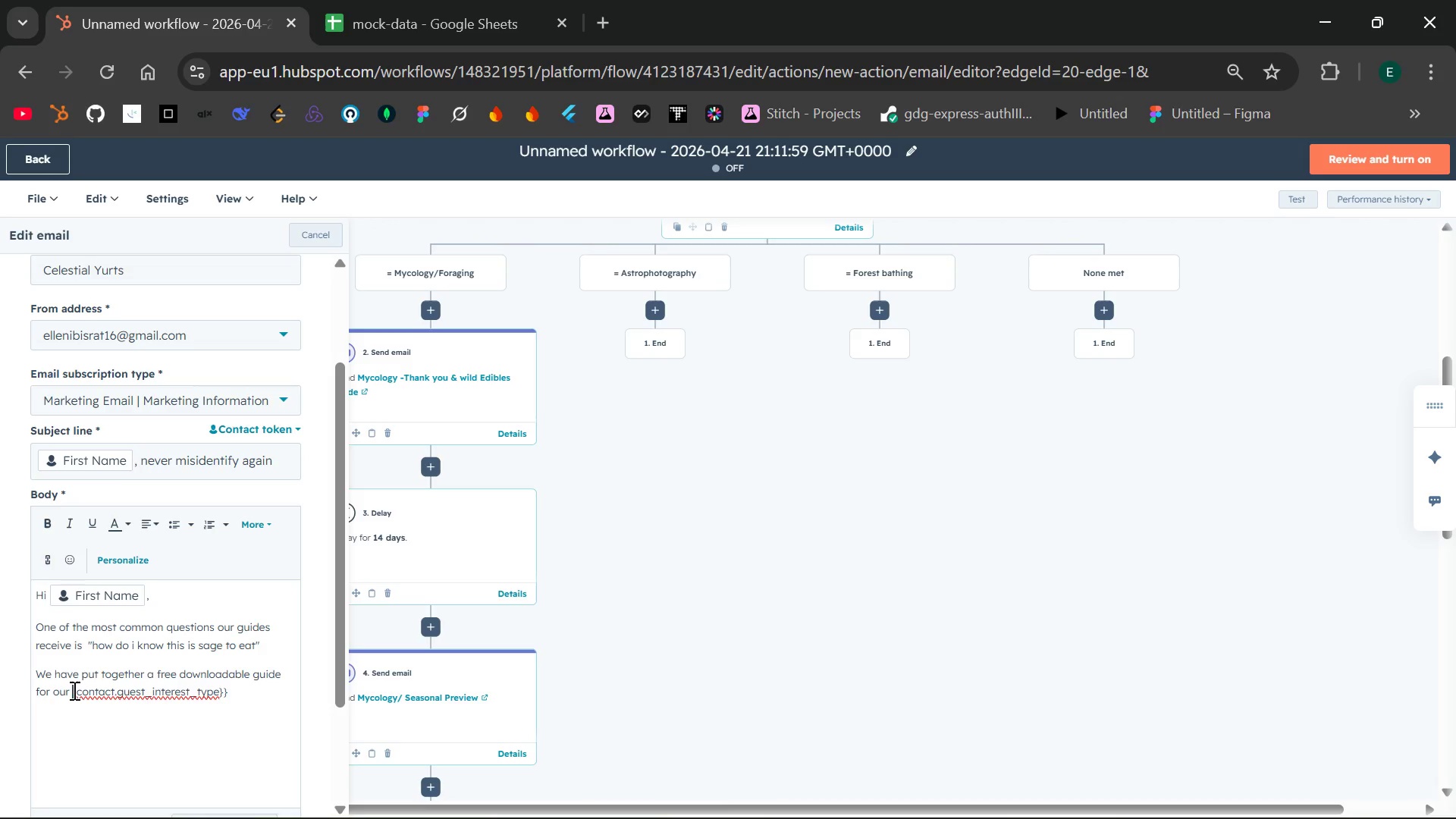 
key(Shift+BracketLeft)
 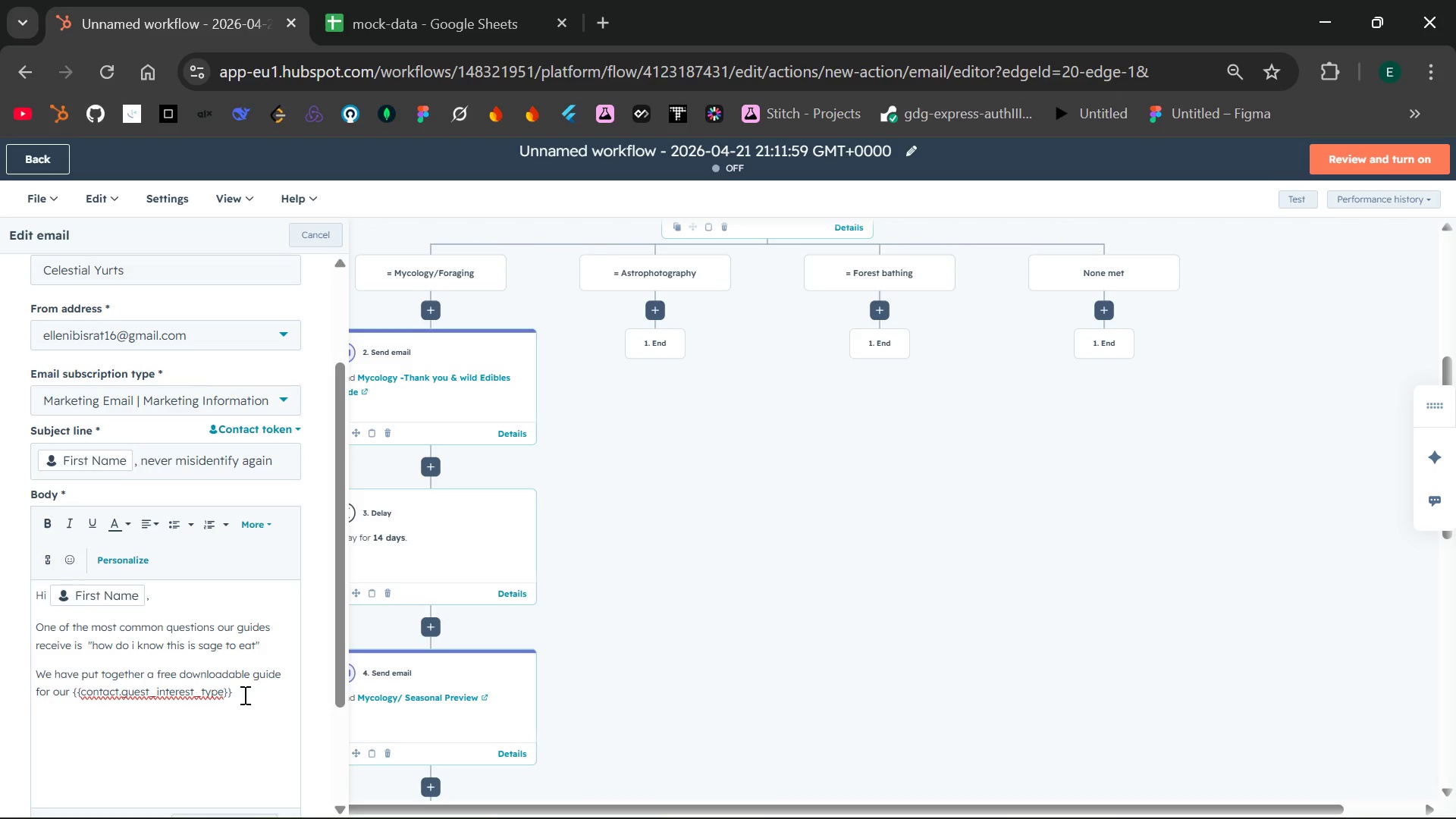 
left_click_drag(start_coordinate=[246, 695], to_coordinate=[73, 696])
 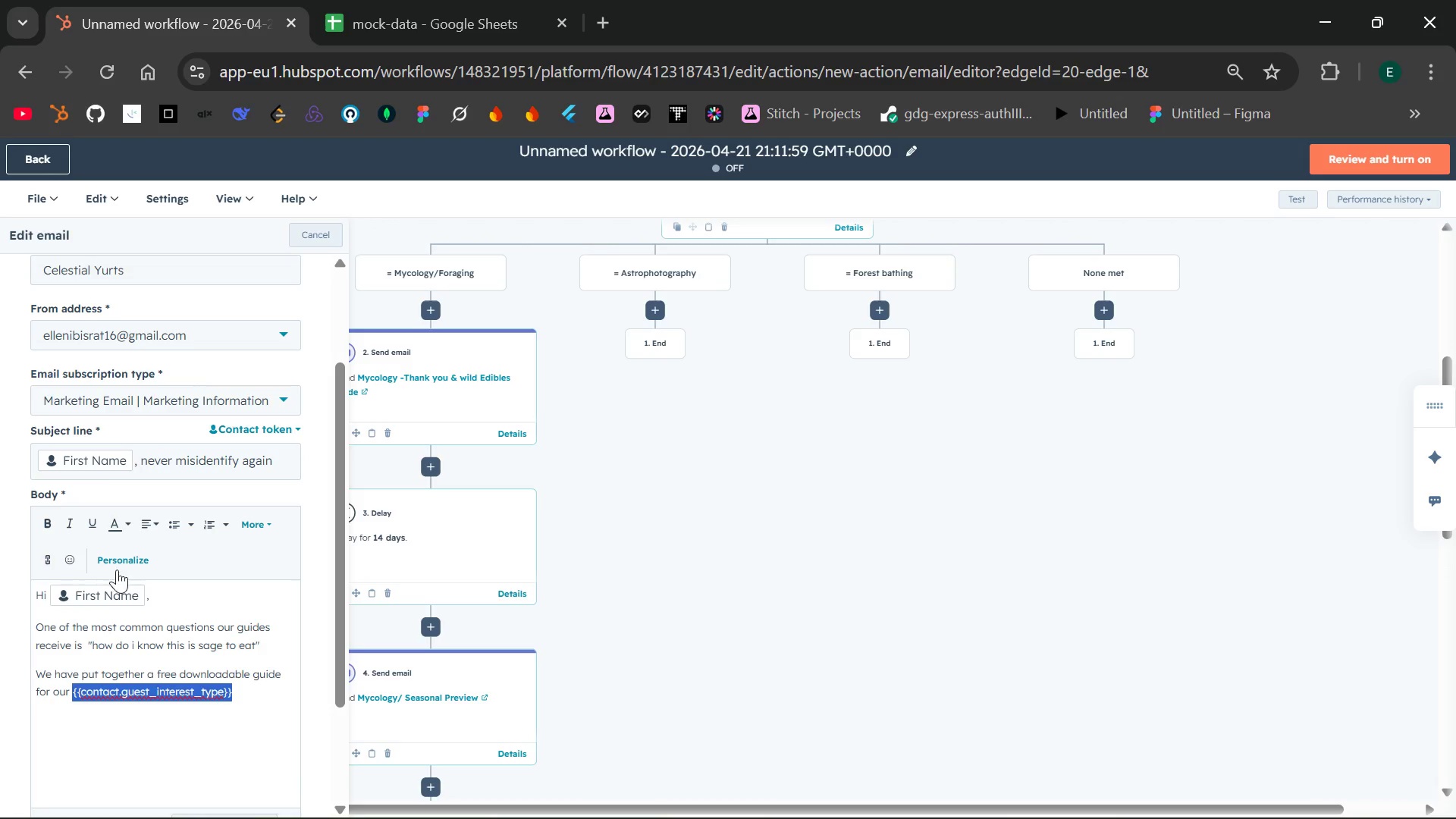 
left_click([115, 565])
 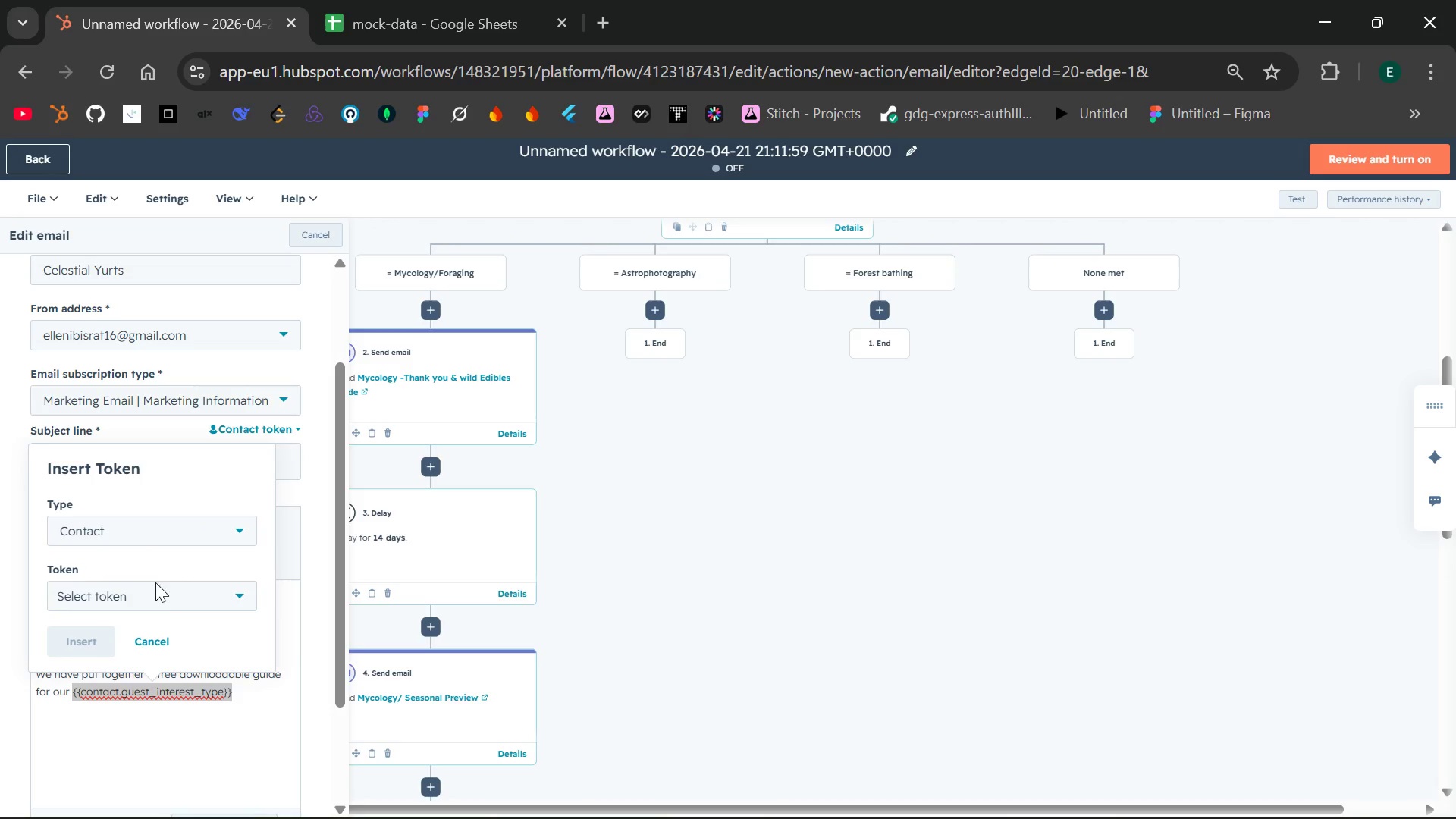 
left_click([146, 594])
 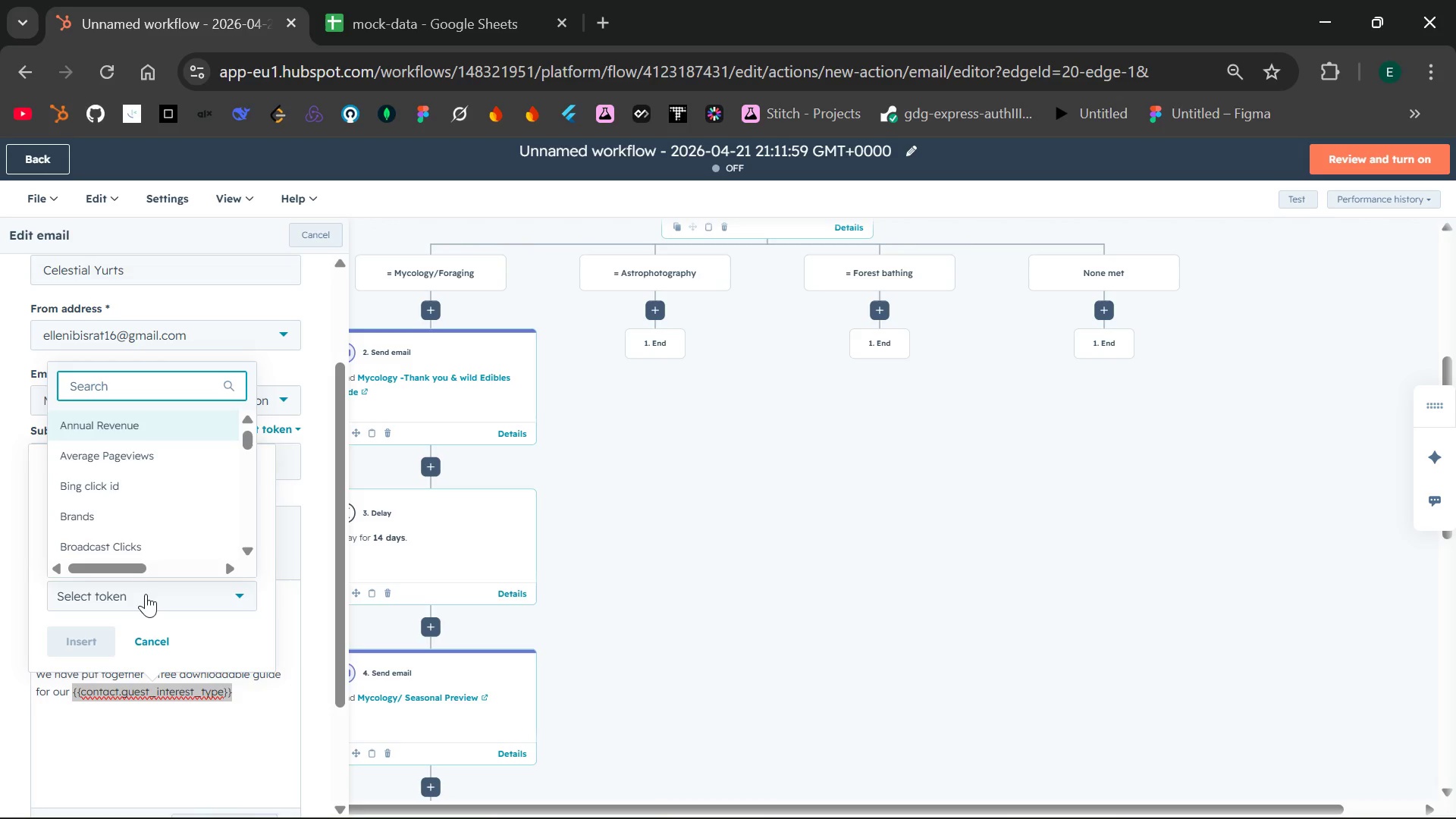 
type(guest)
 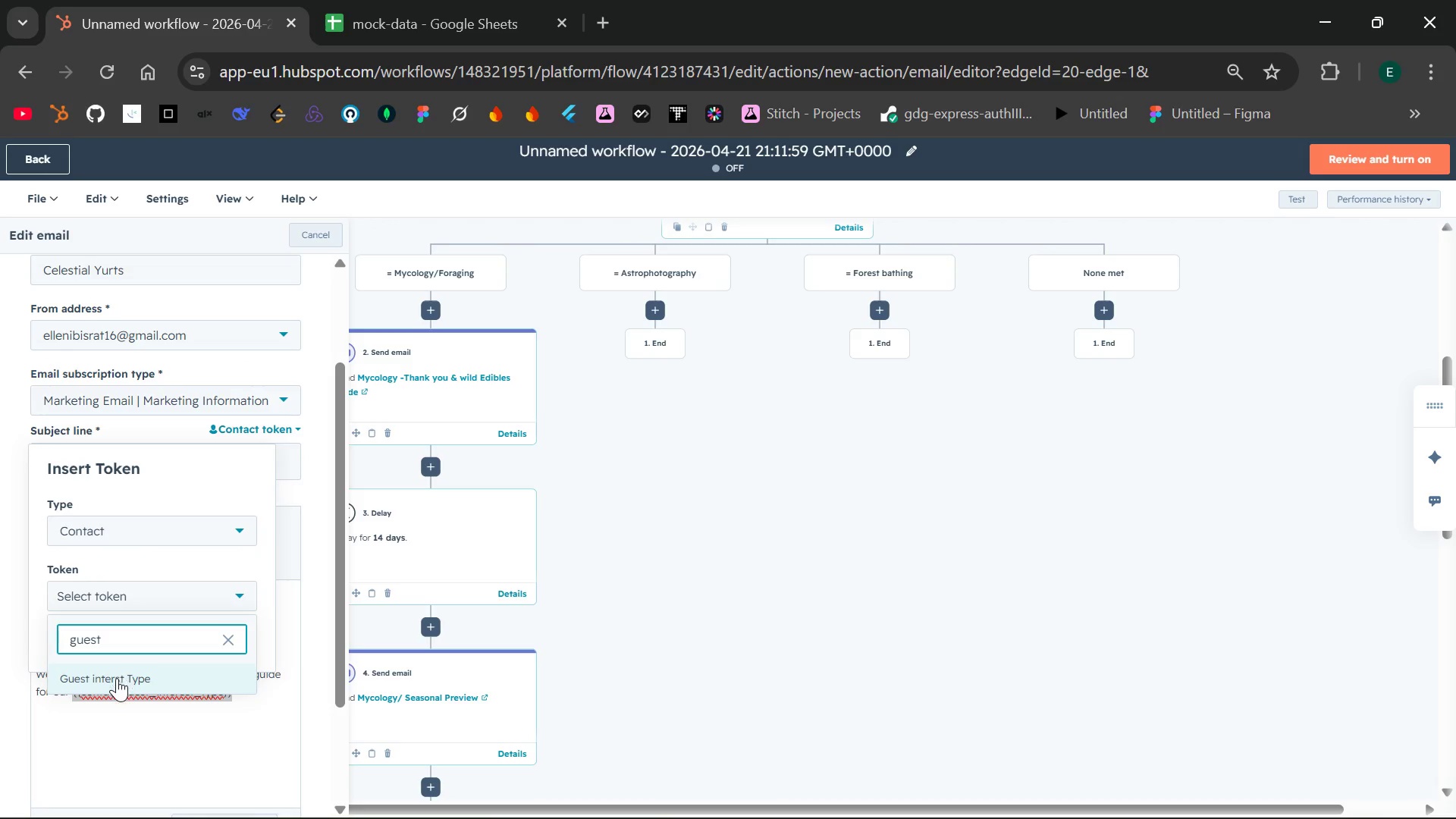 
left_click([117, 678])
 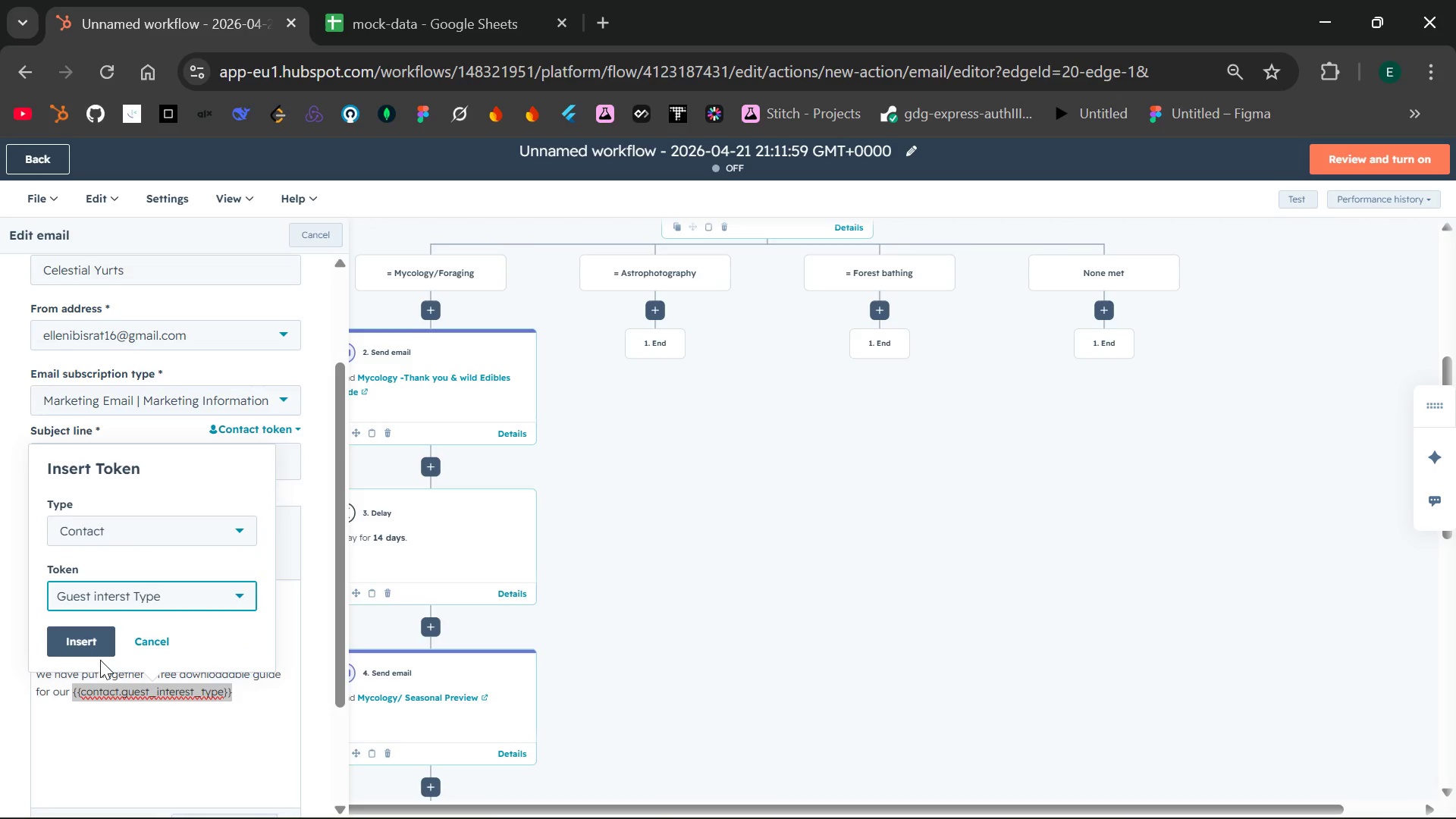 
left_click([74, 638])
 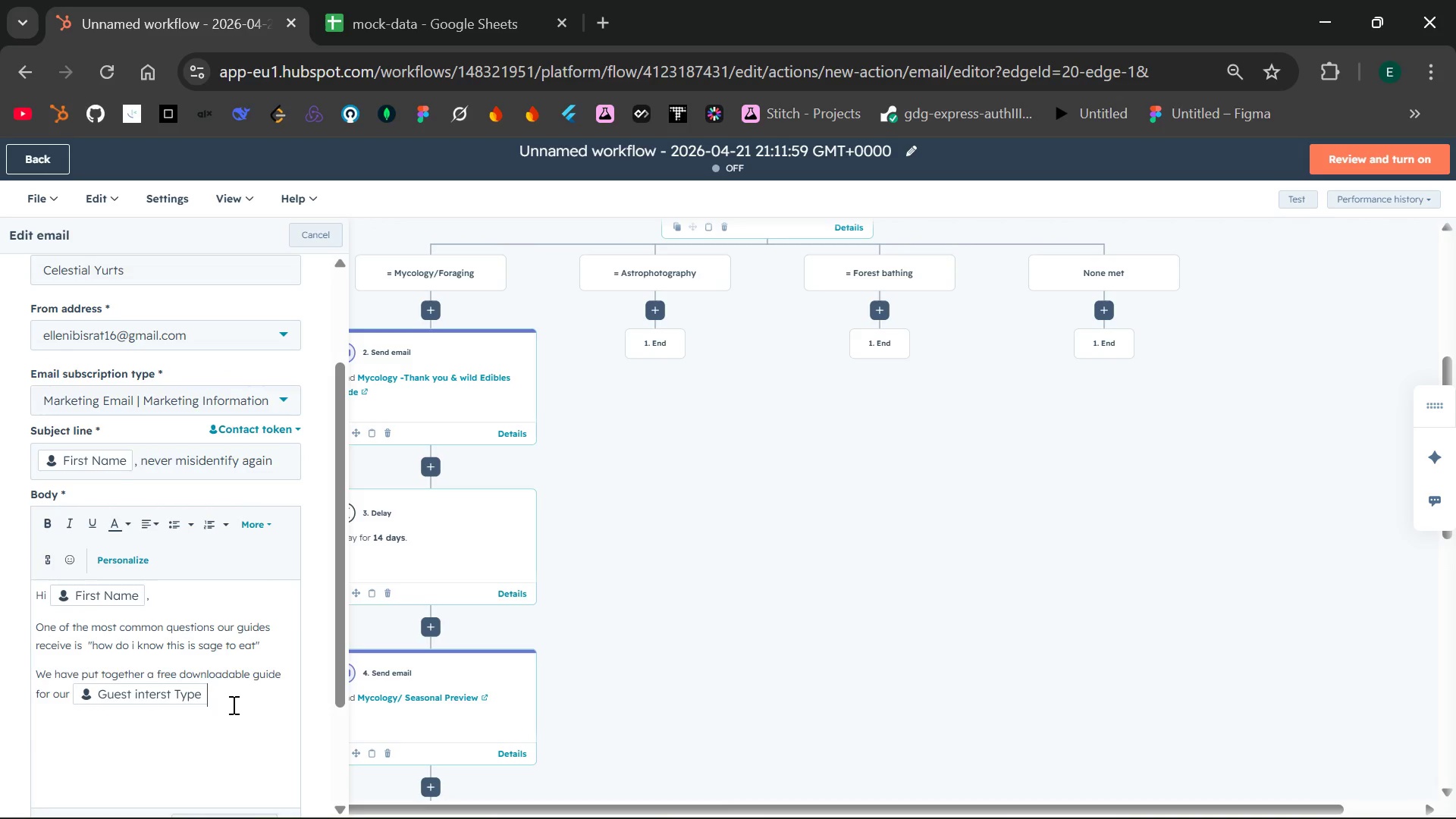 
type( guest)
 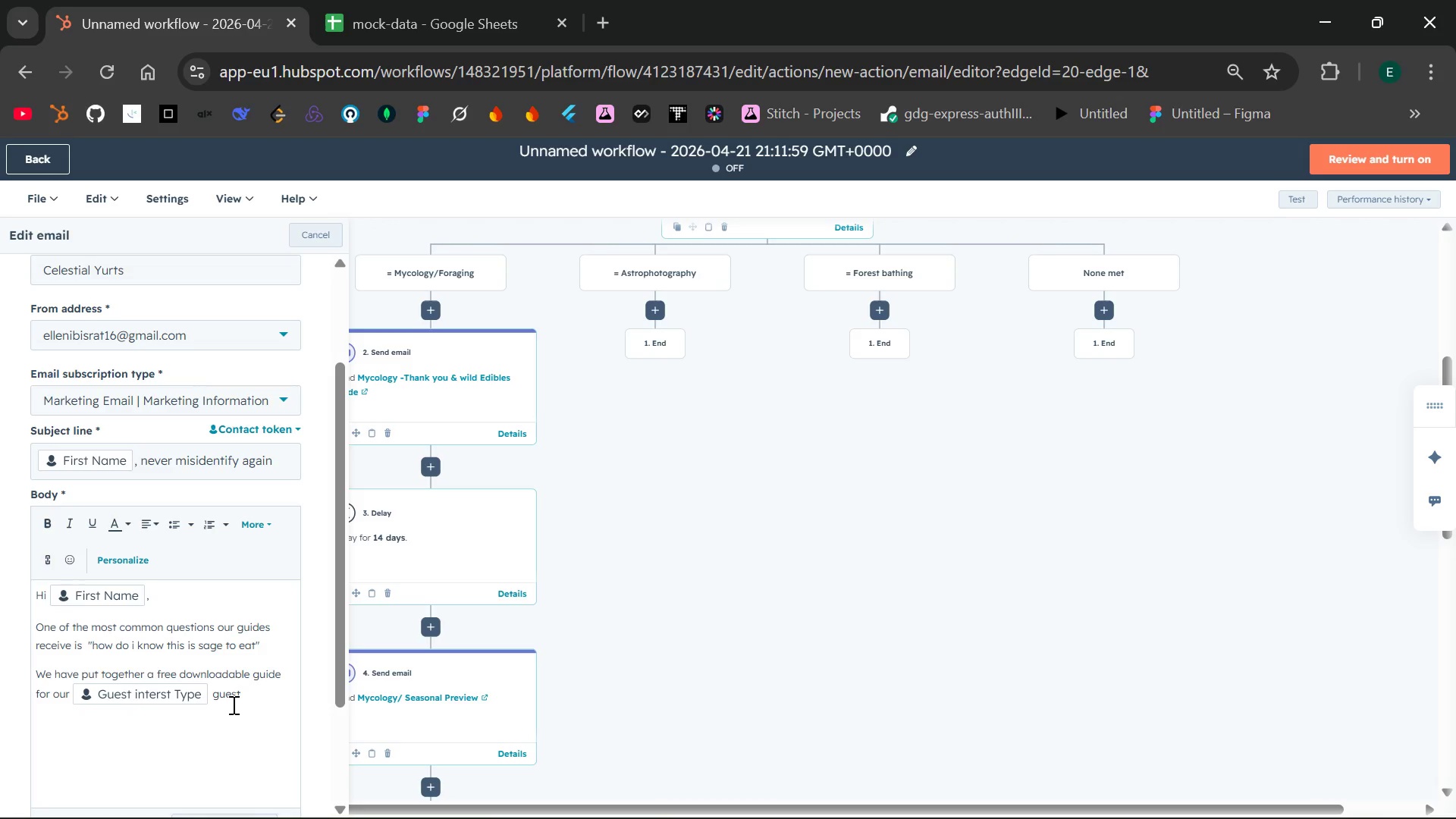 
key(S)
 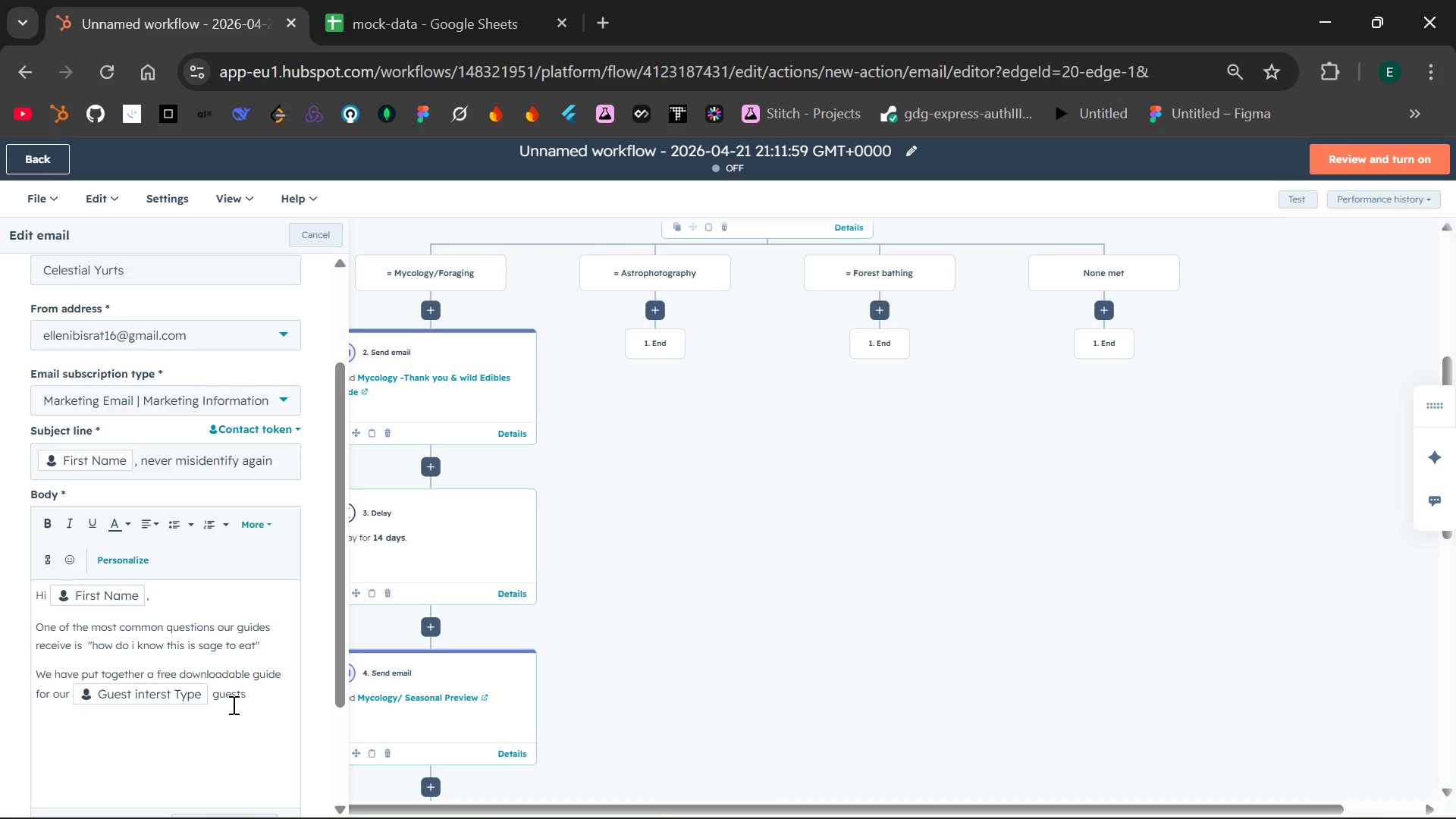 
key(Period)
 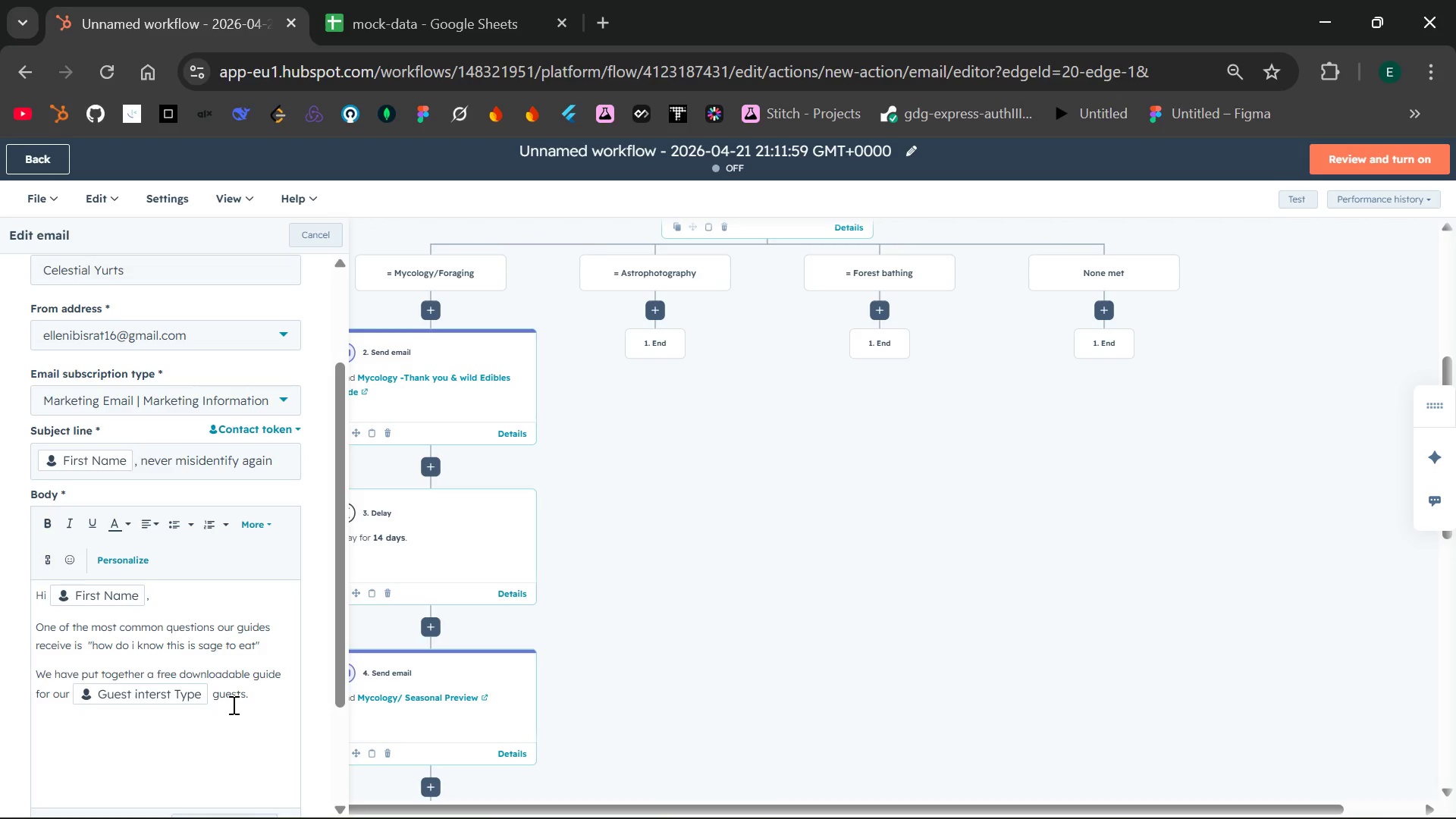 
key(Enter)
 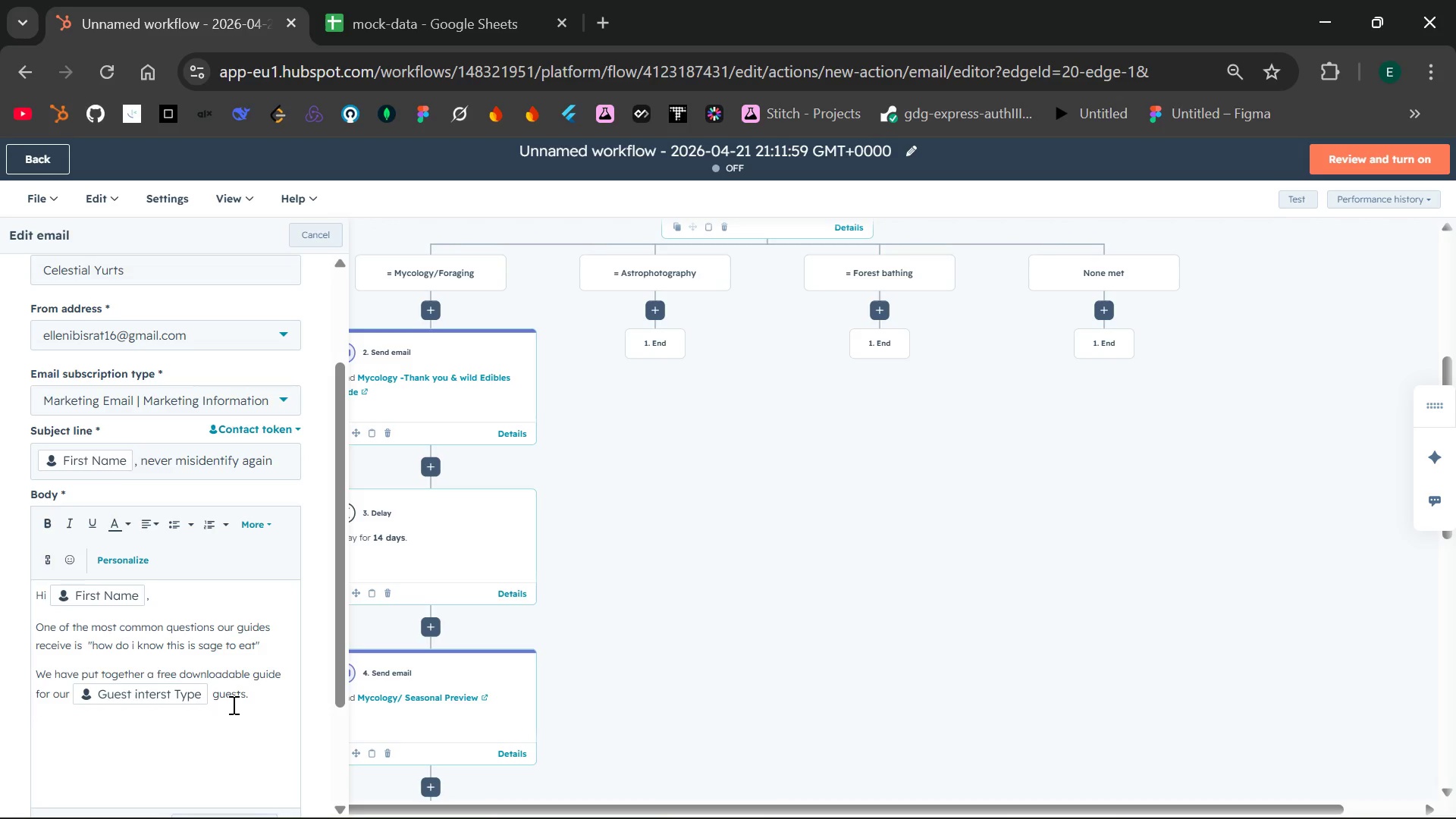 
type(inside )
key(Backspace)
key(Backspace)
key(Backspace)
key(Backspace)
key(Backspace)
key(Backspace)
key(Backspace)
type(Inside this guied)
key(Backspace)
key(Backspace)
type(de )
 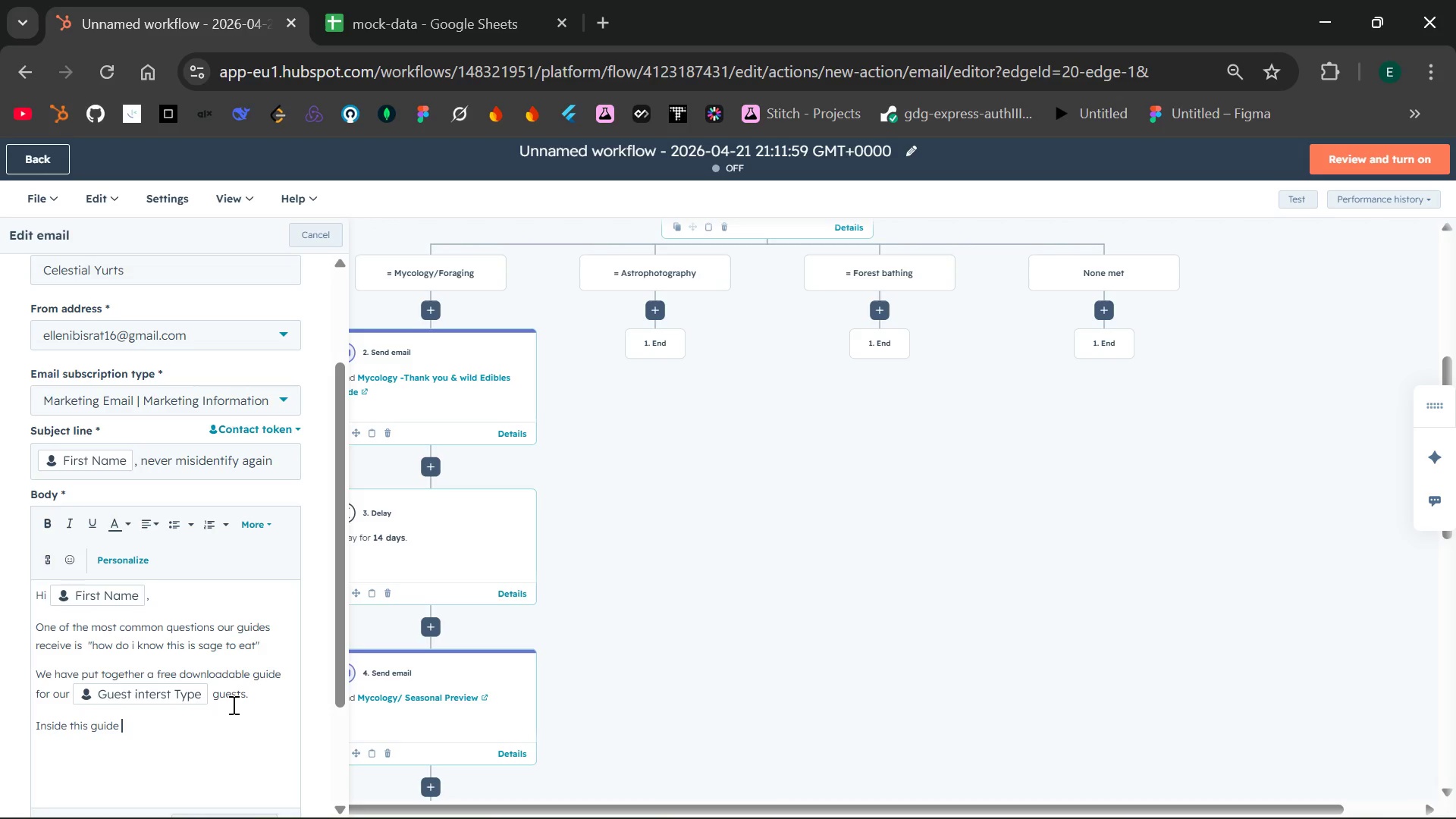 
key(Shift+Semicolon)
 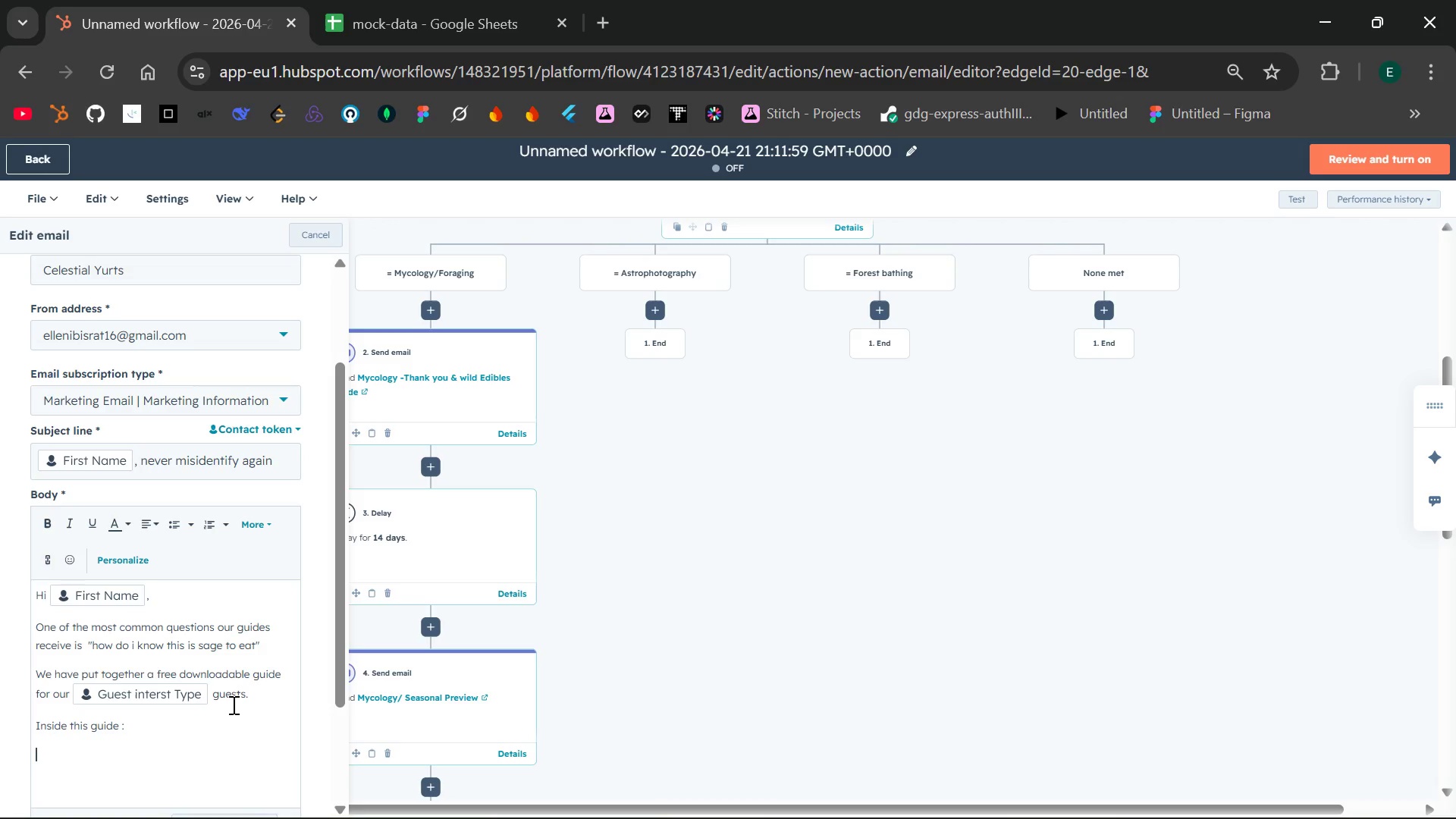 
key(Enter)
 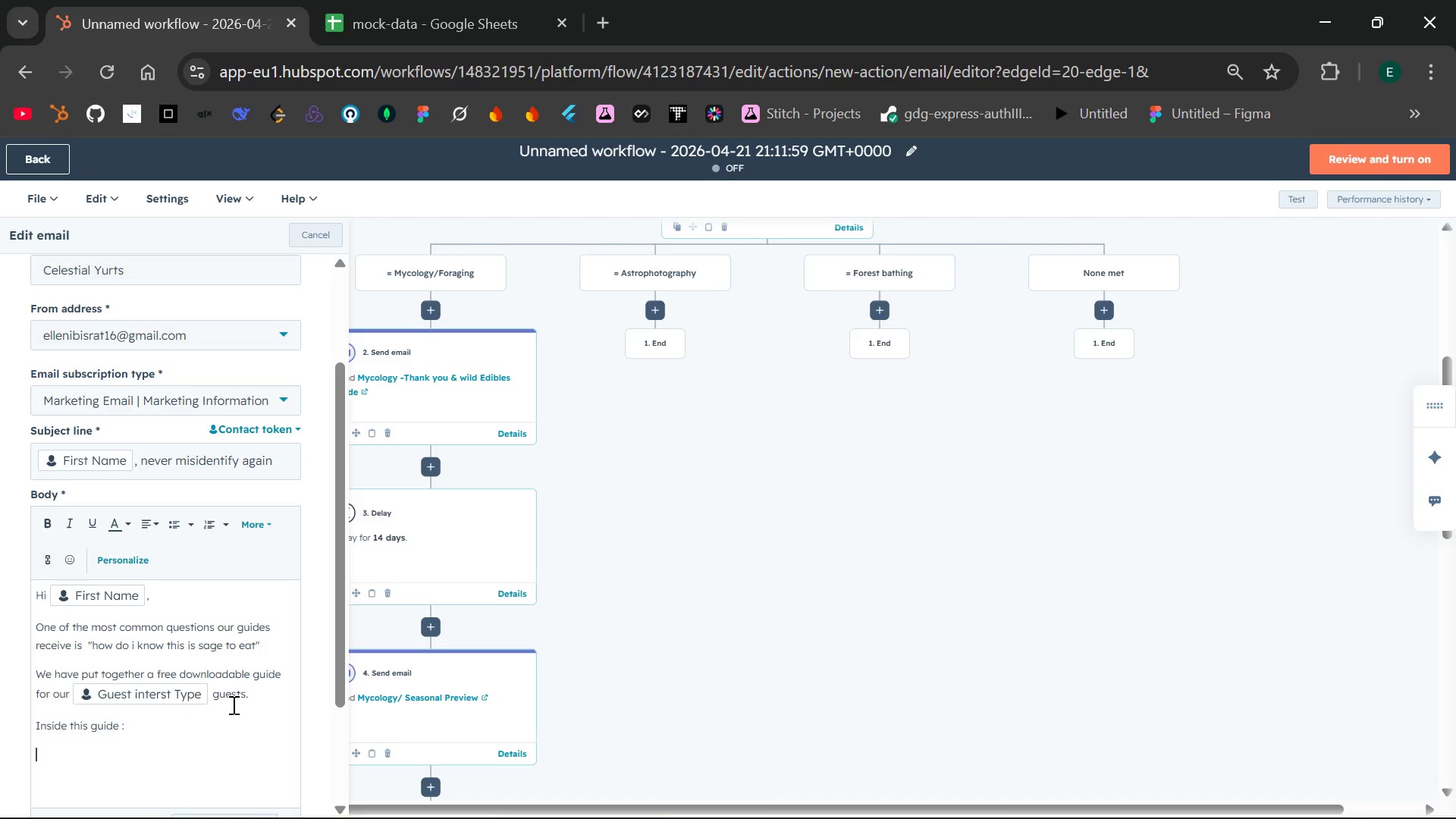 
key(Shift+ShiftLeft)
 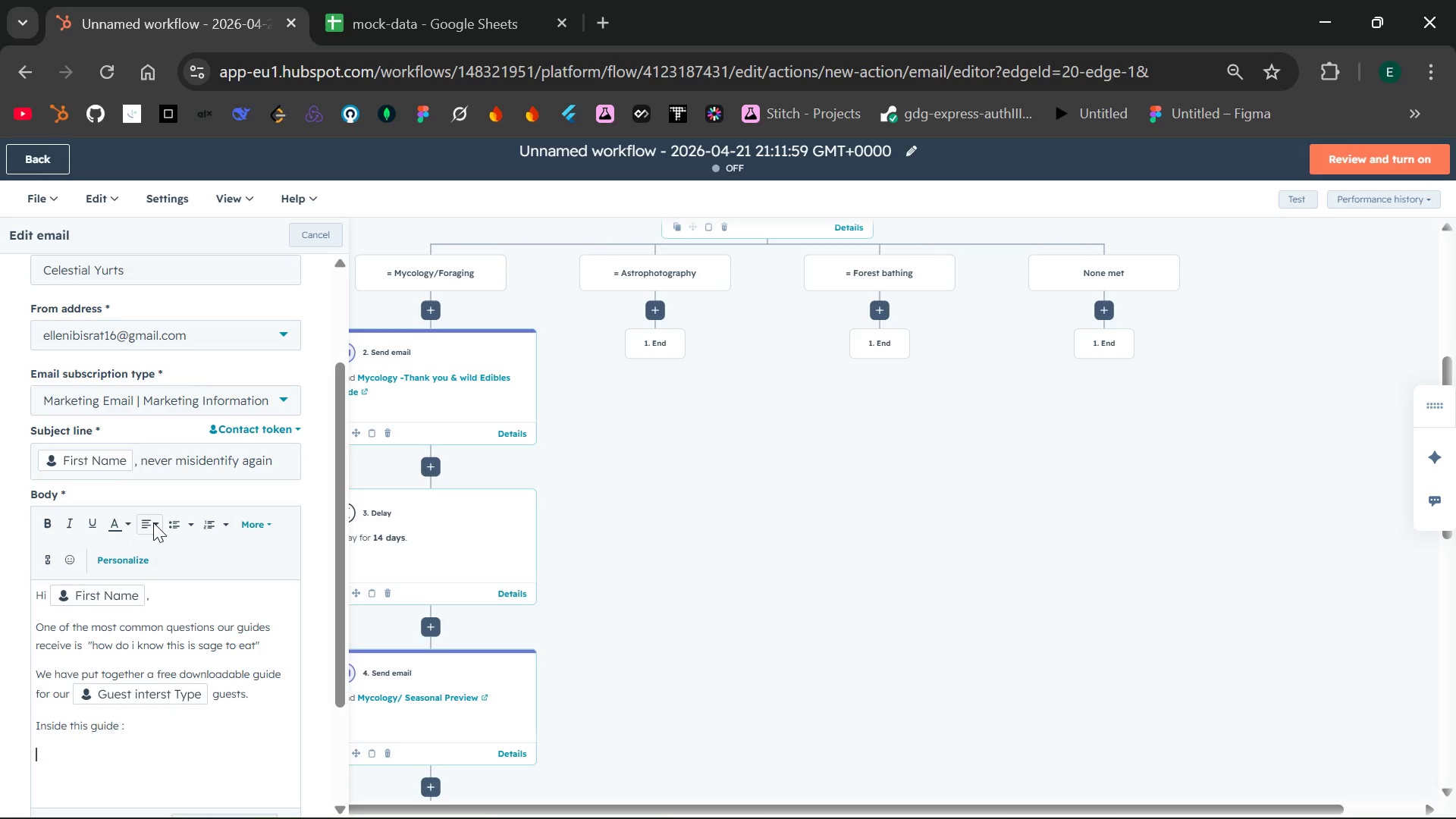 
left_click([172, 524])
 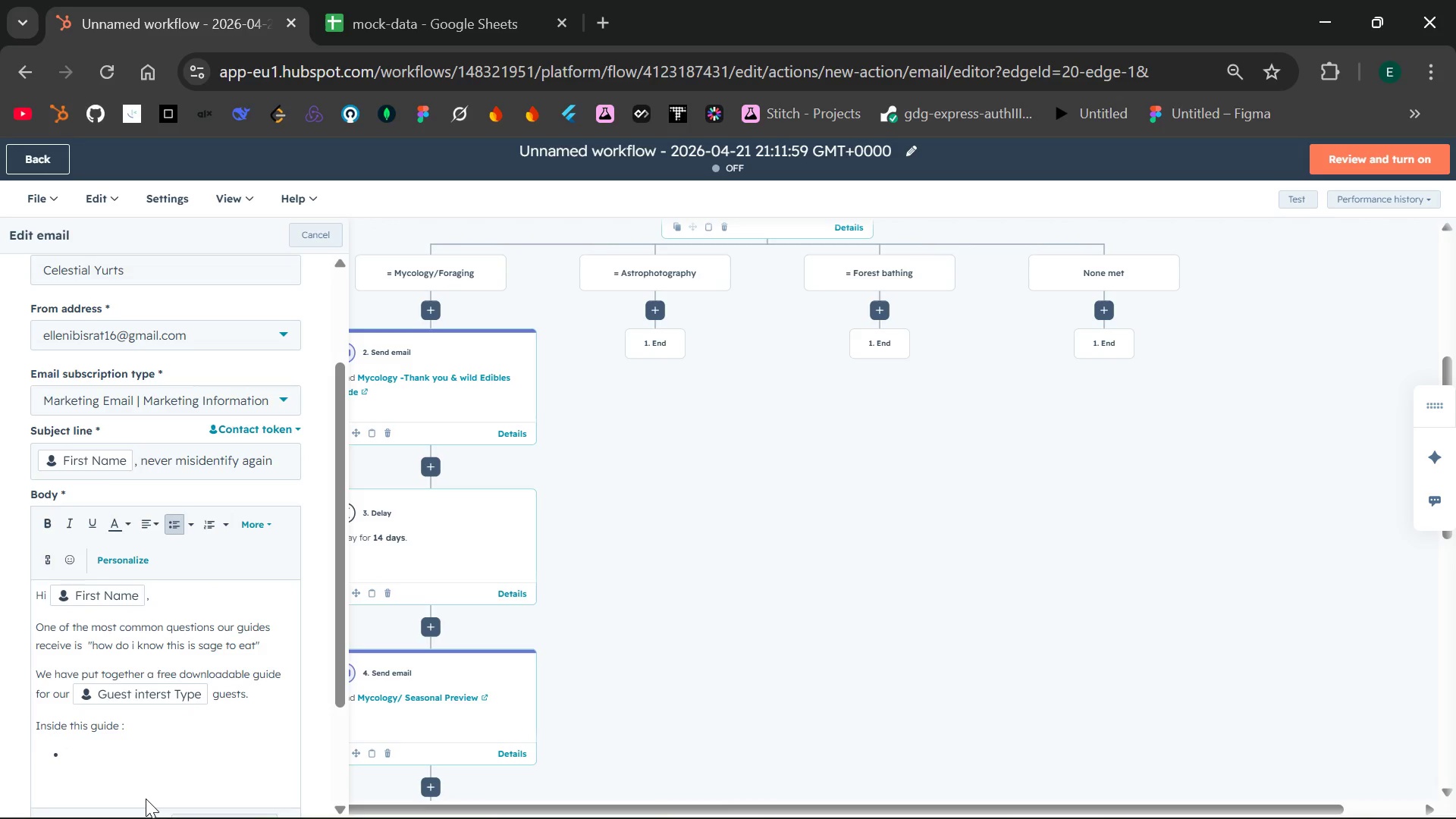 
type(chant)
 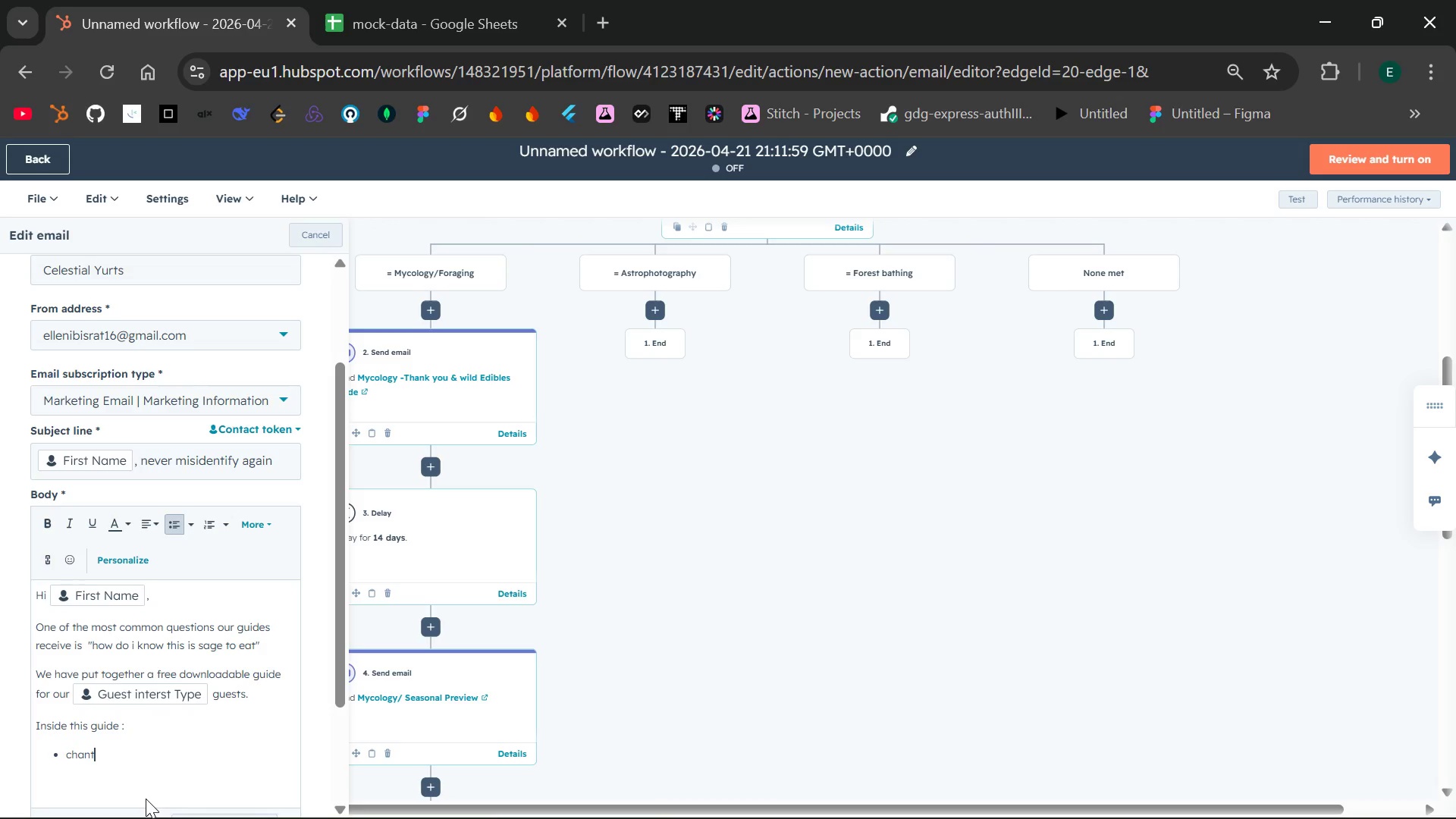 
type(erelle vs. False Chanterelle)
 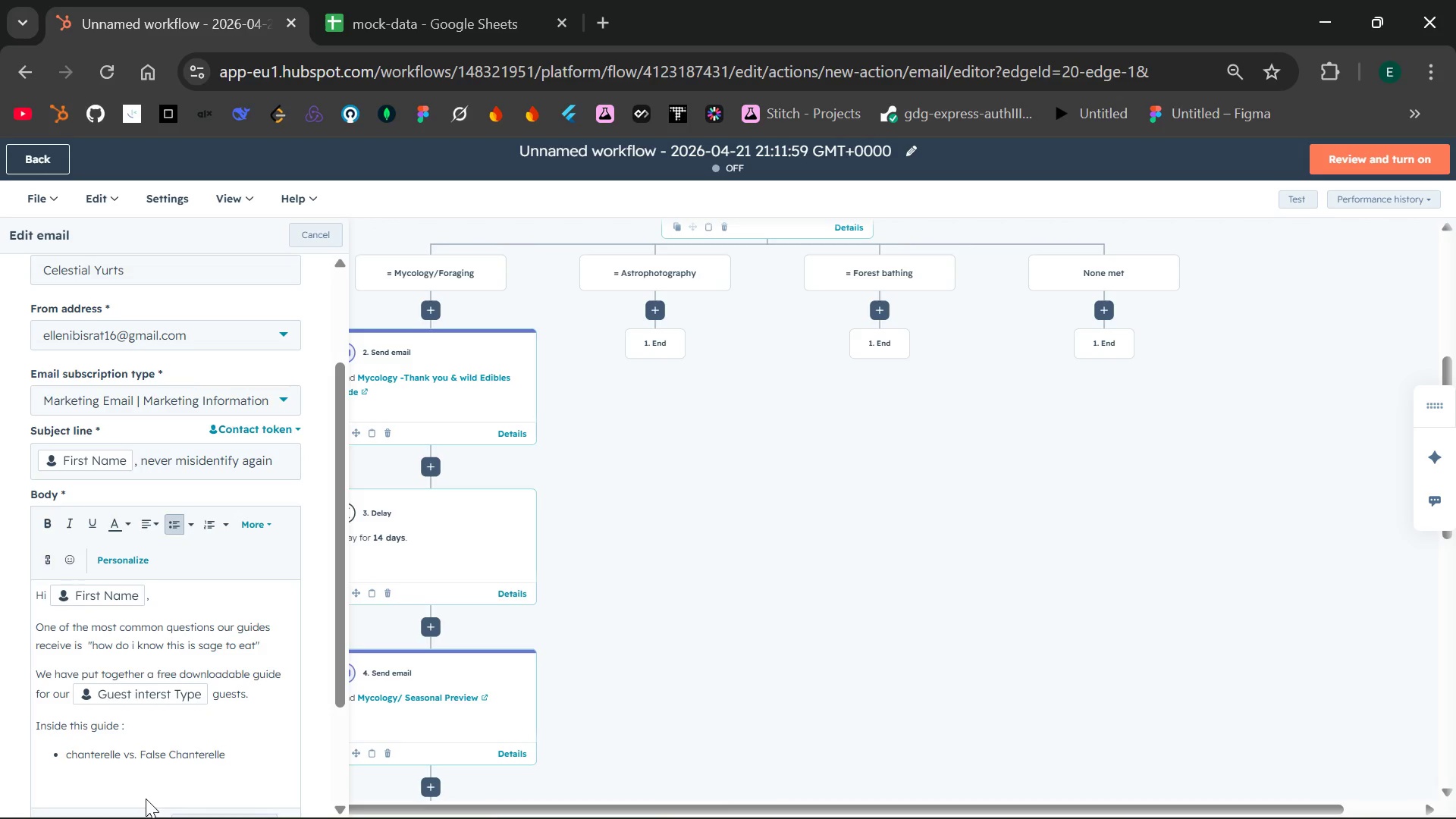 
left_click([70, 756])
 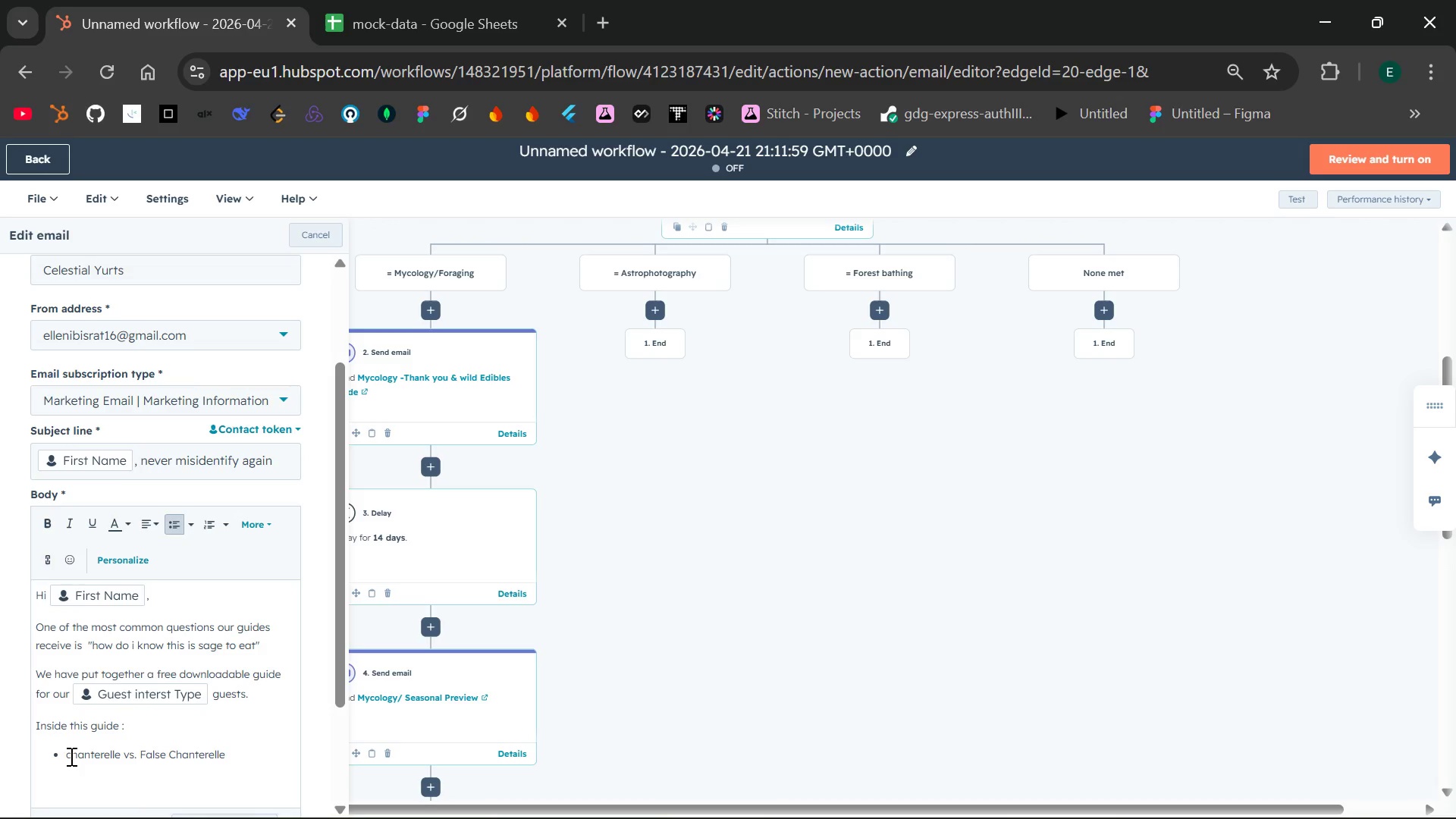 
key(Backspace)
 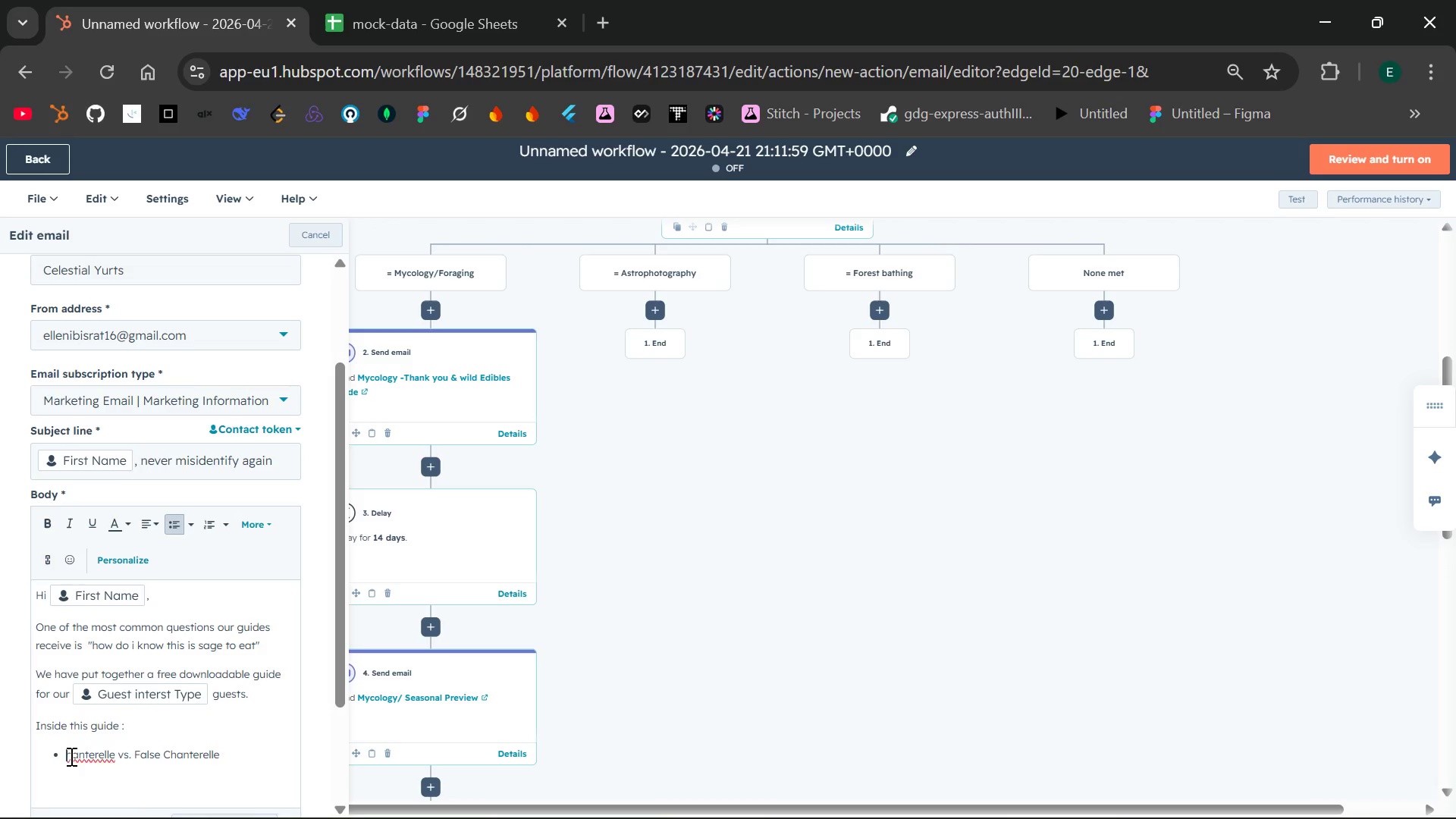 
key(Shift+C)
 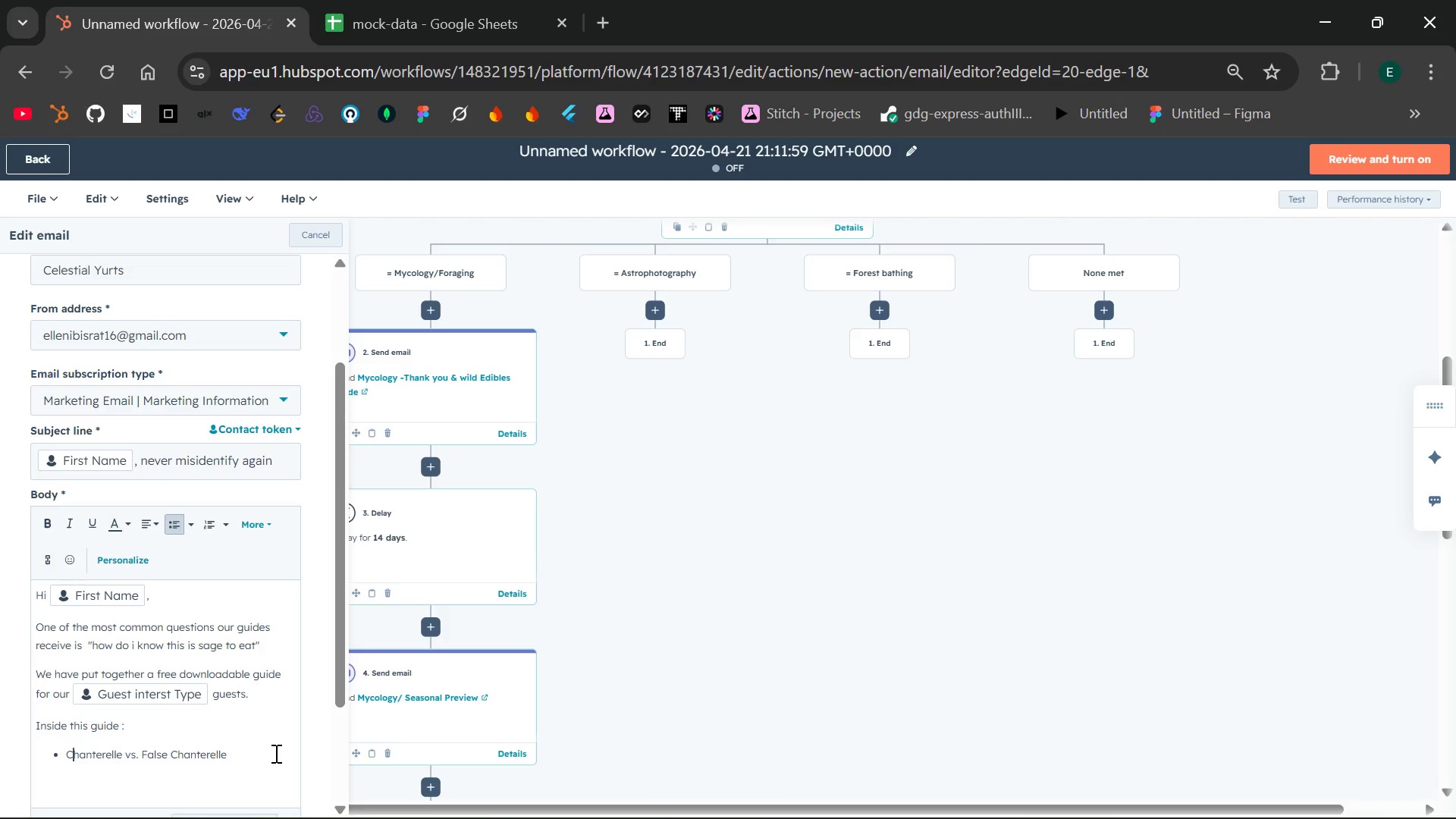 
left_click([275, 753])
 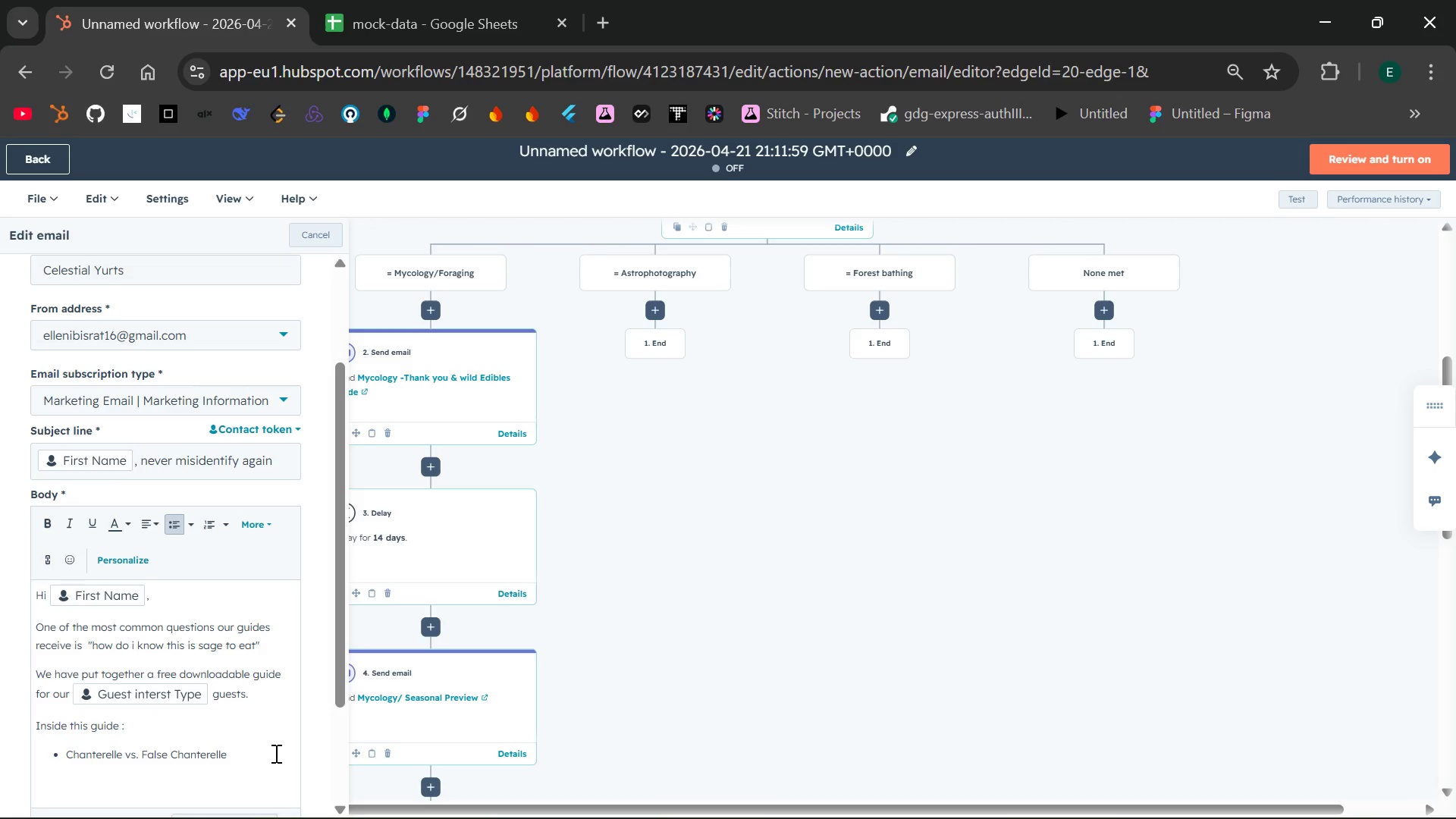 
key(Enter)
 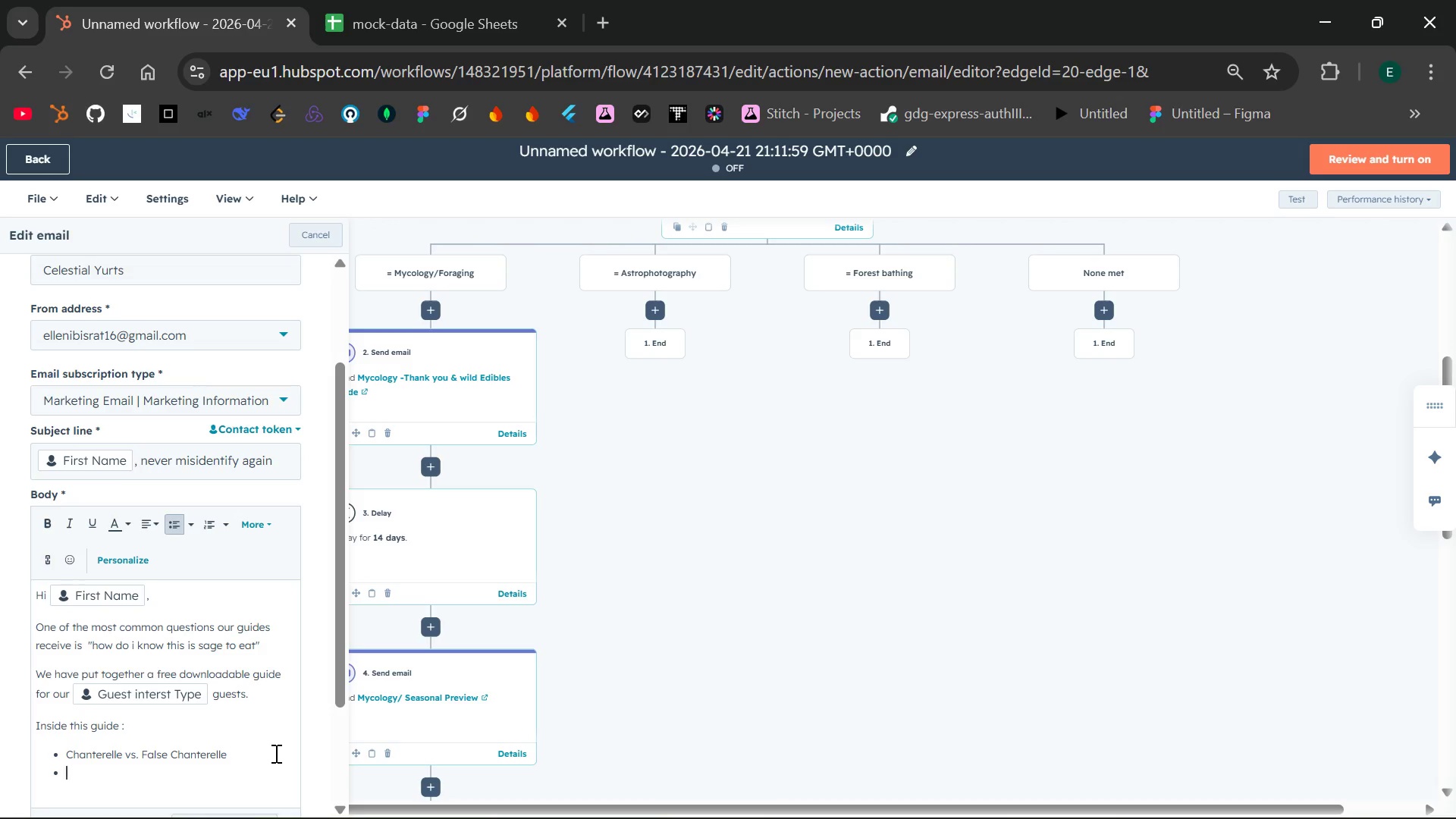 
type(Morel vs False Morel)
 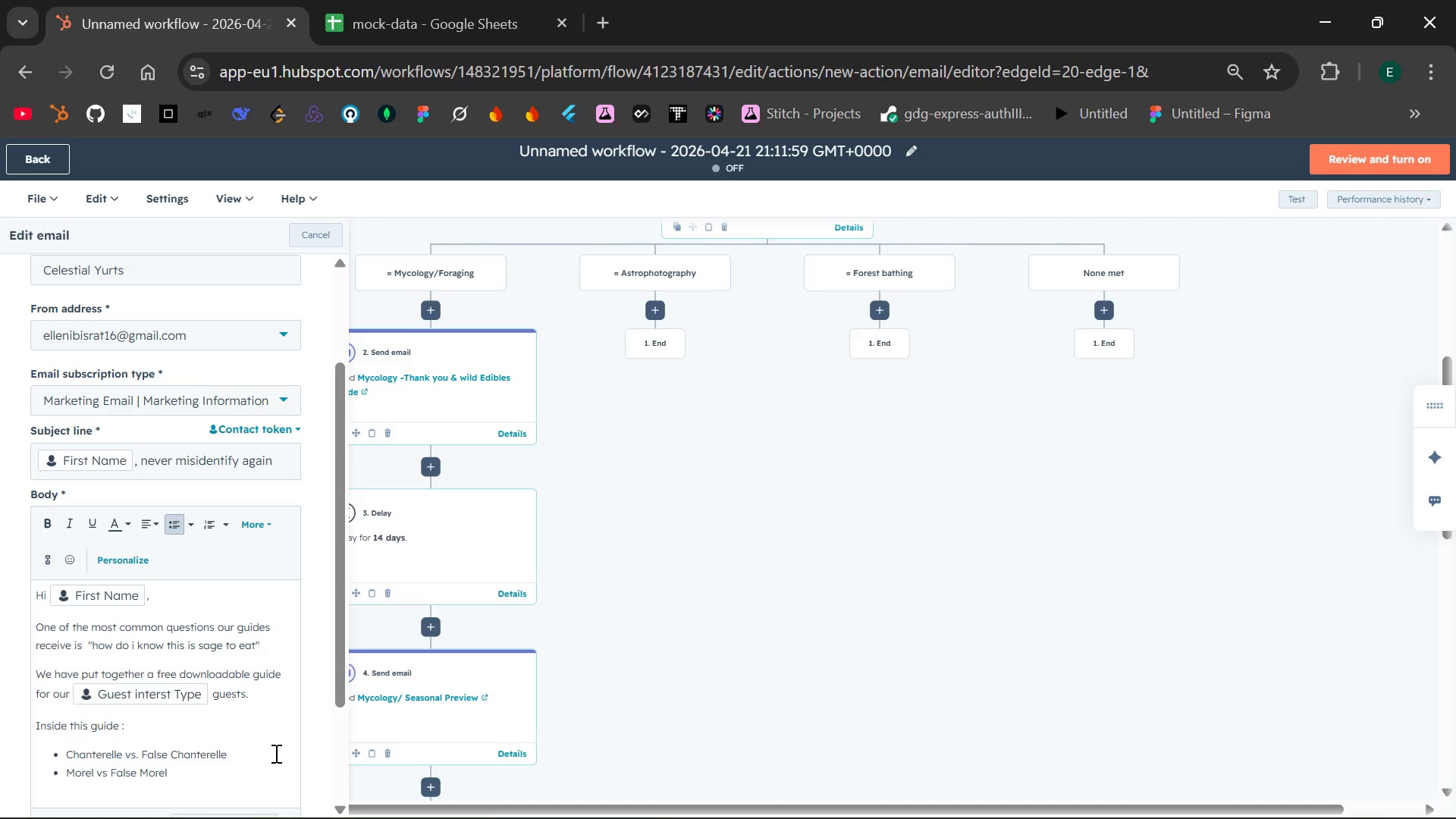 
key(Enter)
 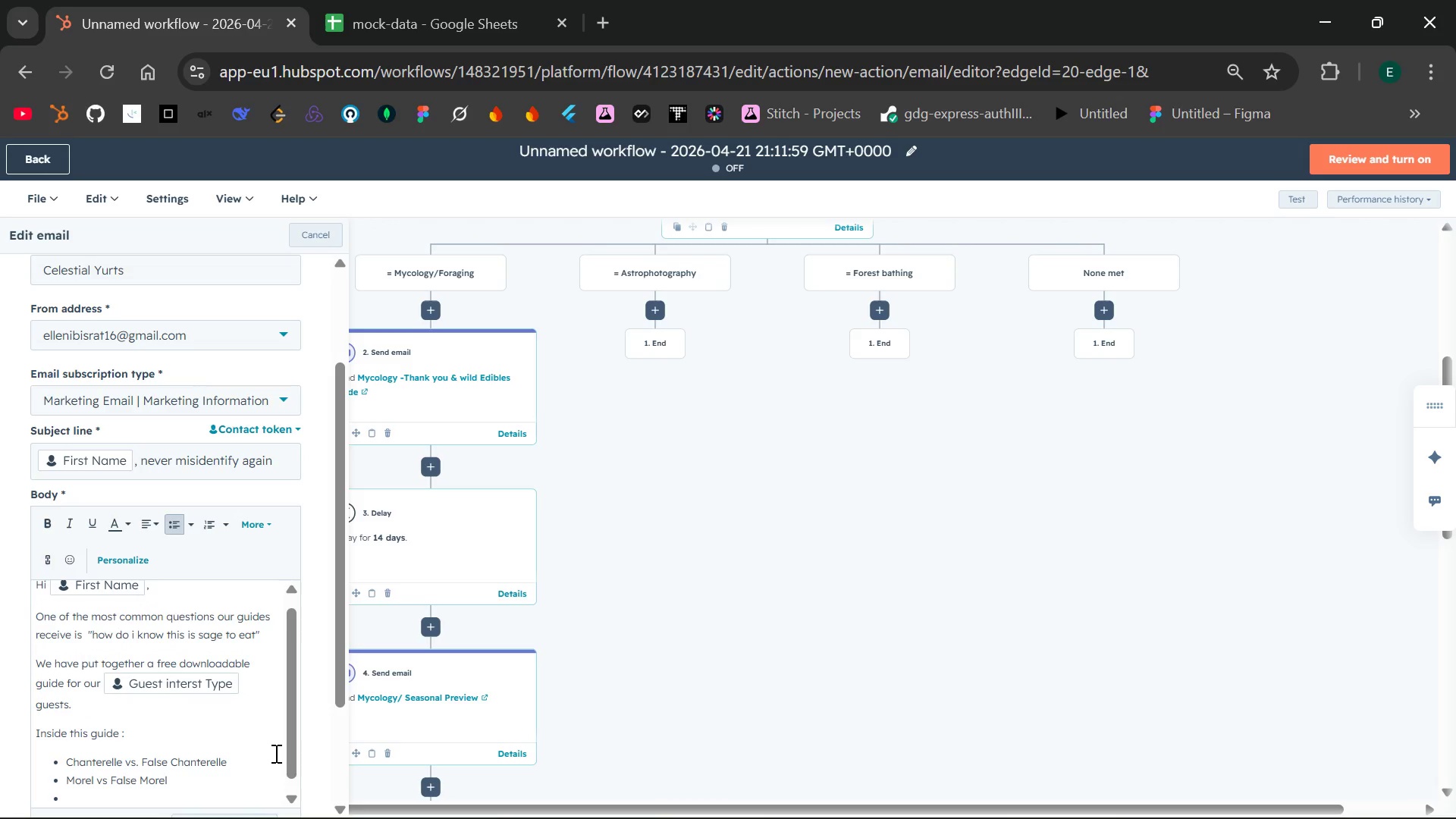 
type(Heddehog Muh)
key(Backspace)
type(shroom)
 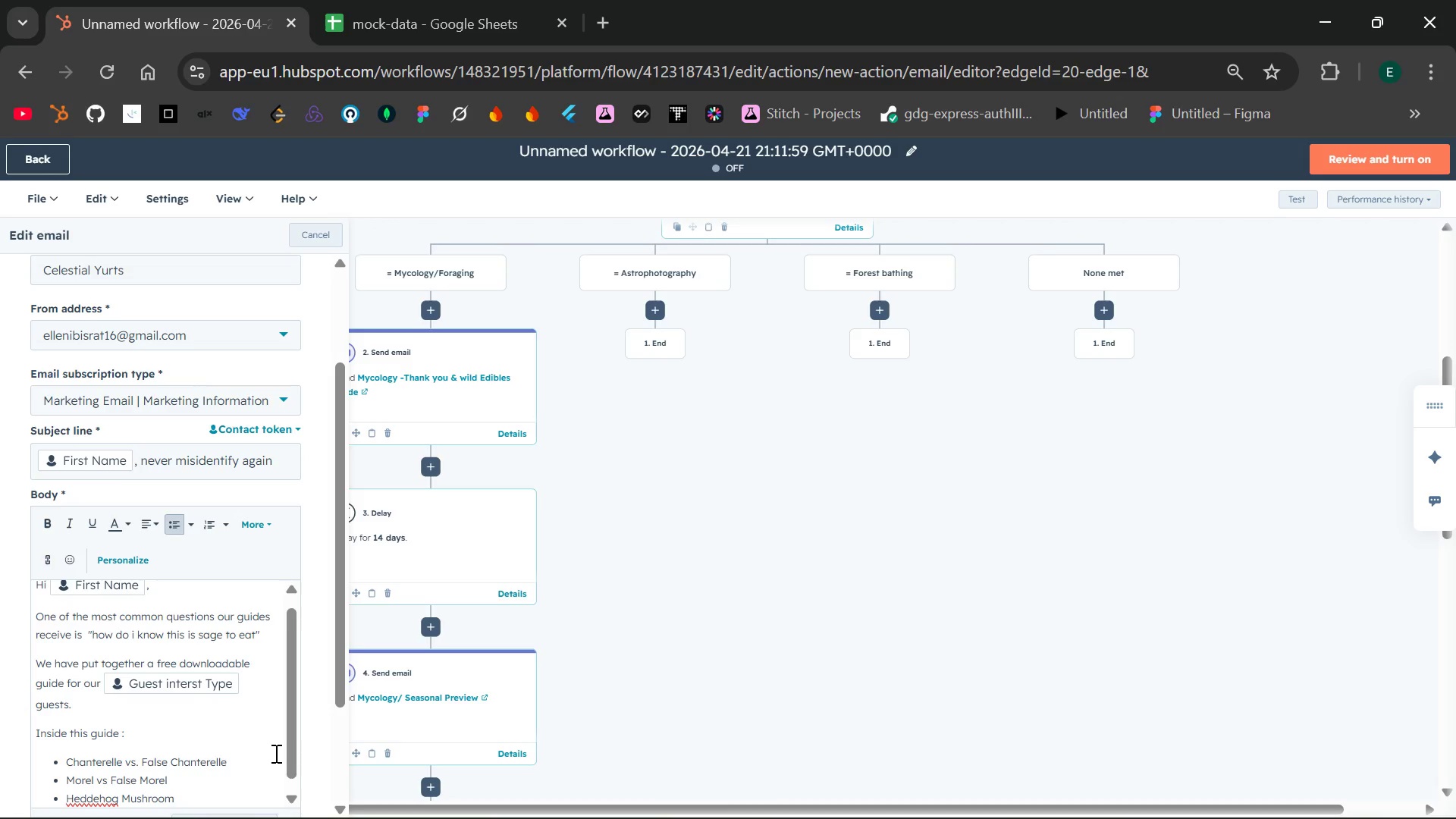 
left_click([92, 800])
 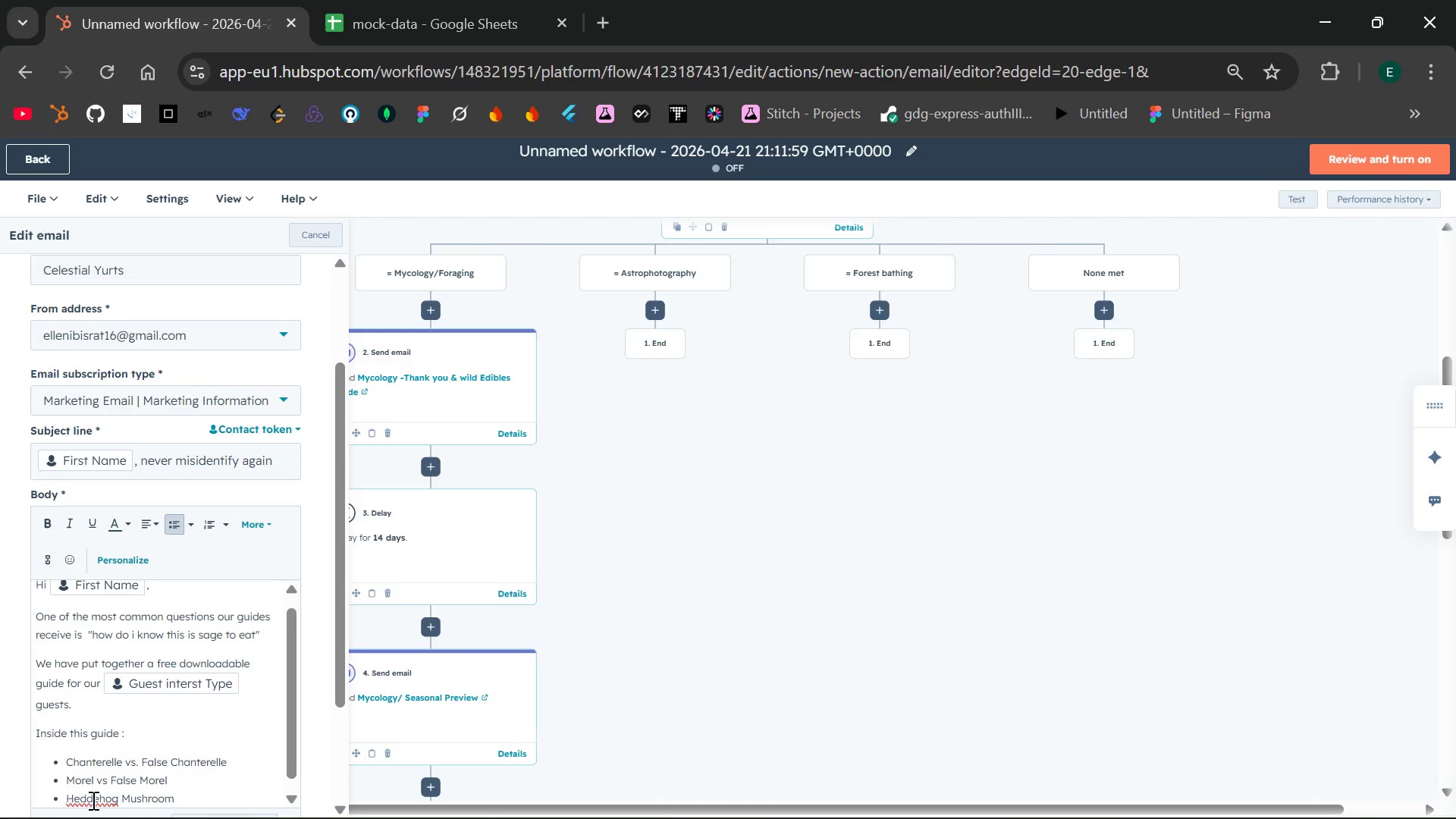 
key(Backspace)
 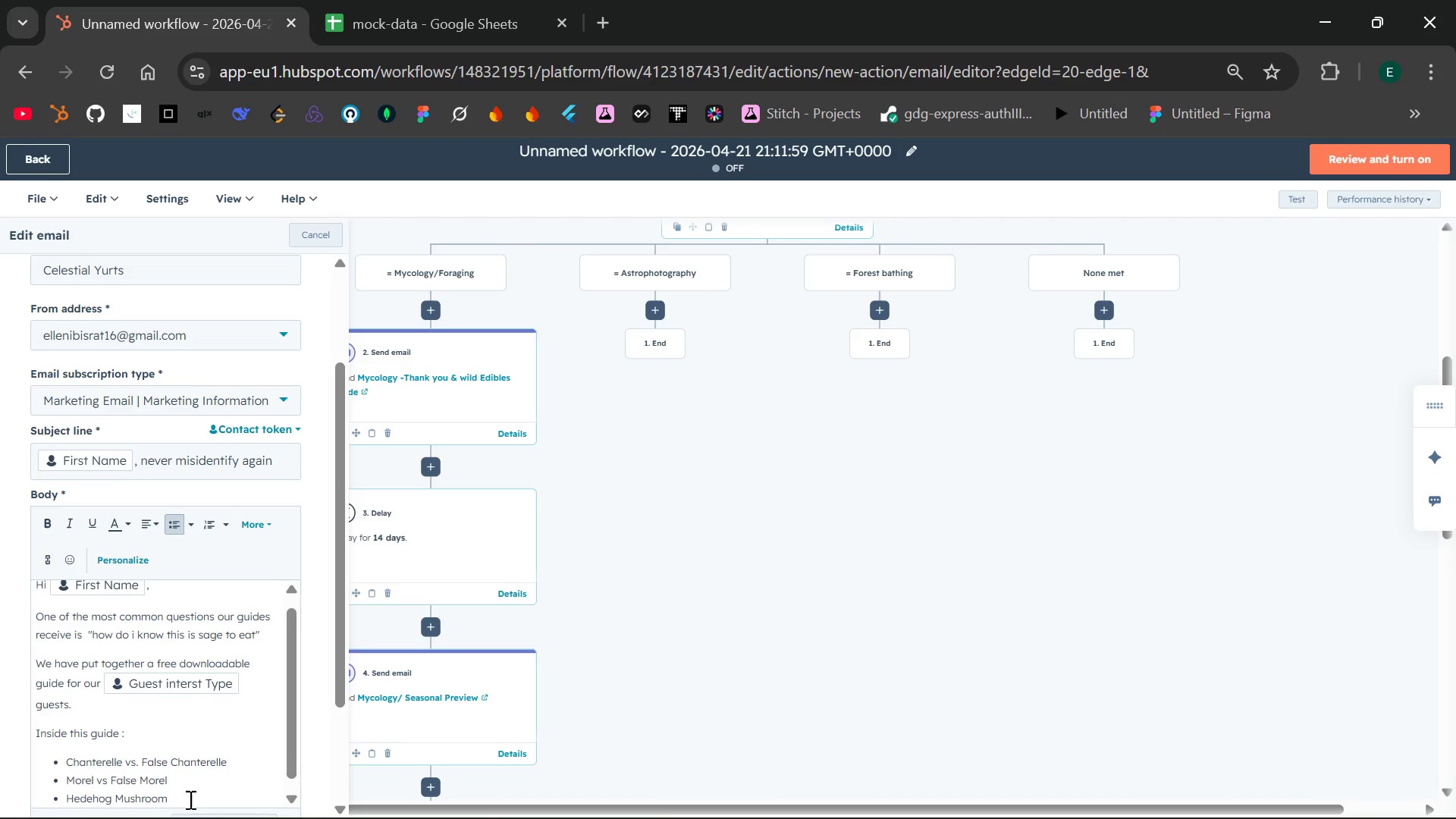 
left_click([193, 797])
 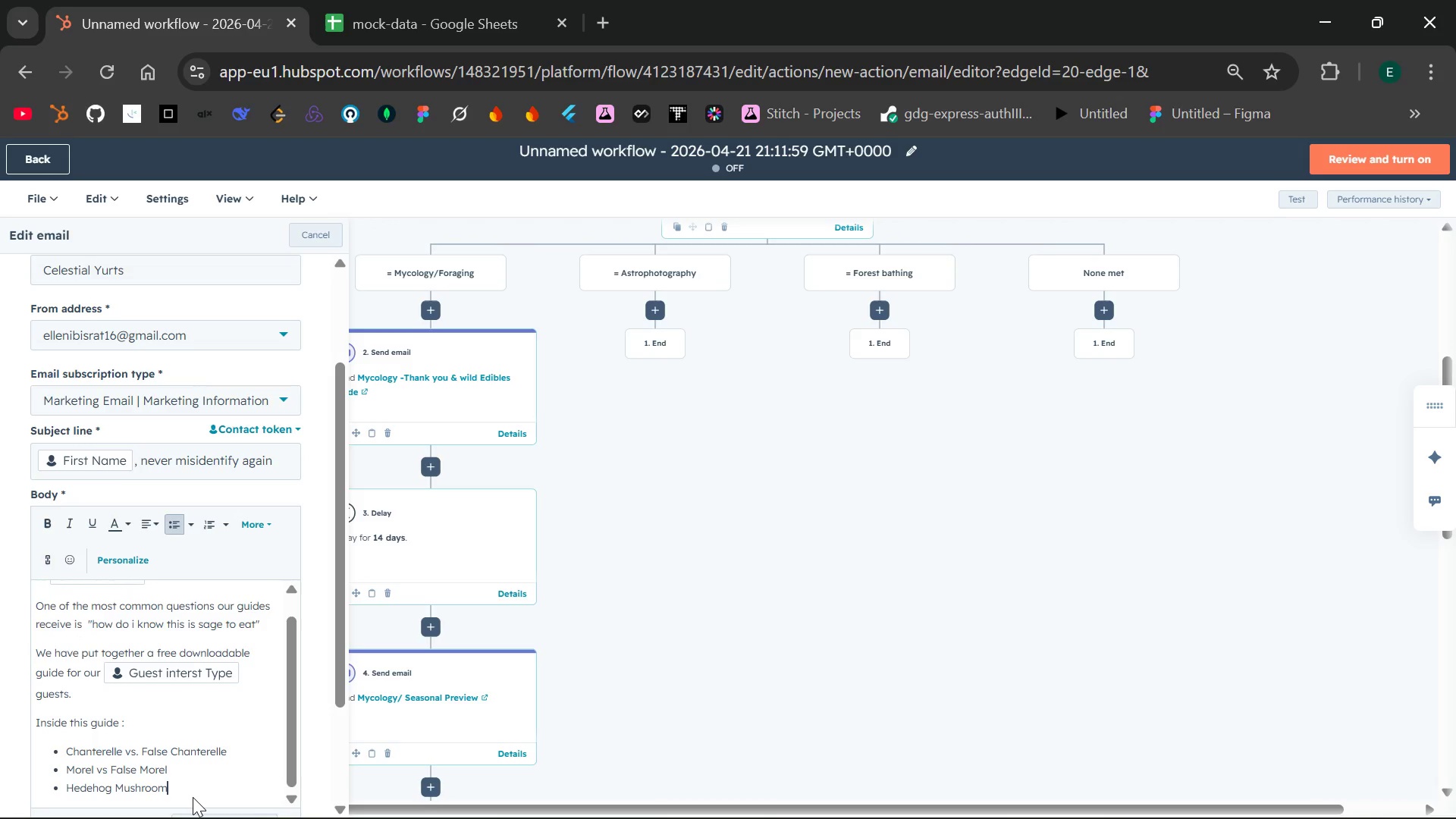 
left_click([193, 797])
 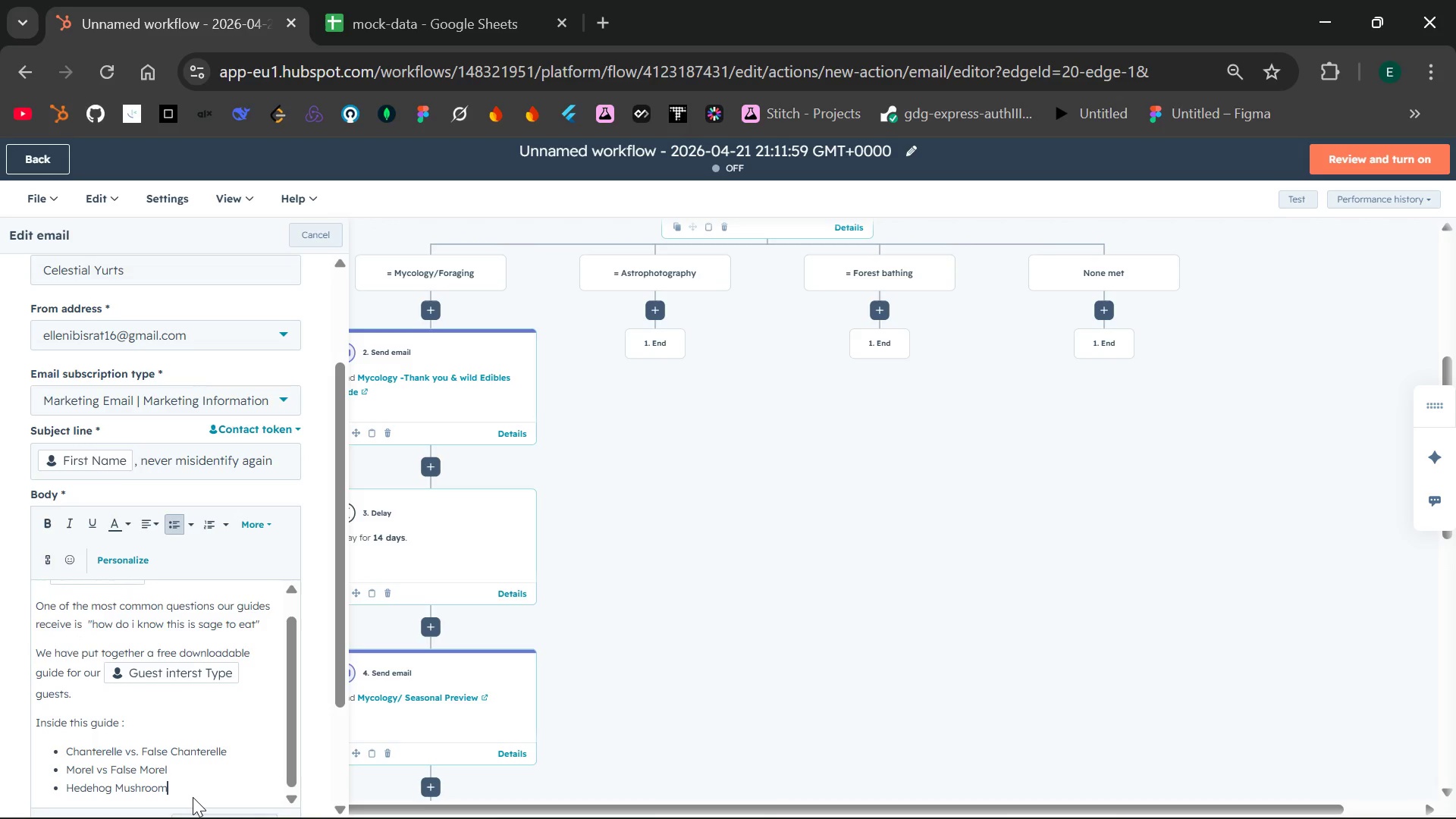 
key(Enter)
 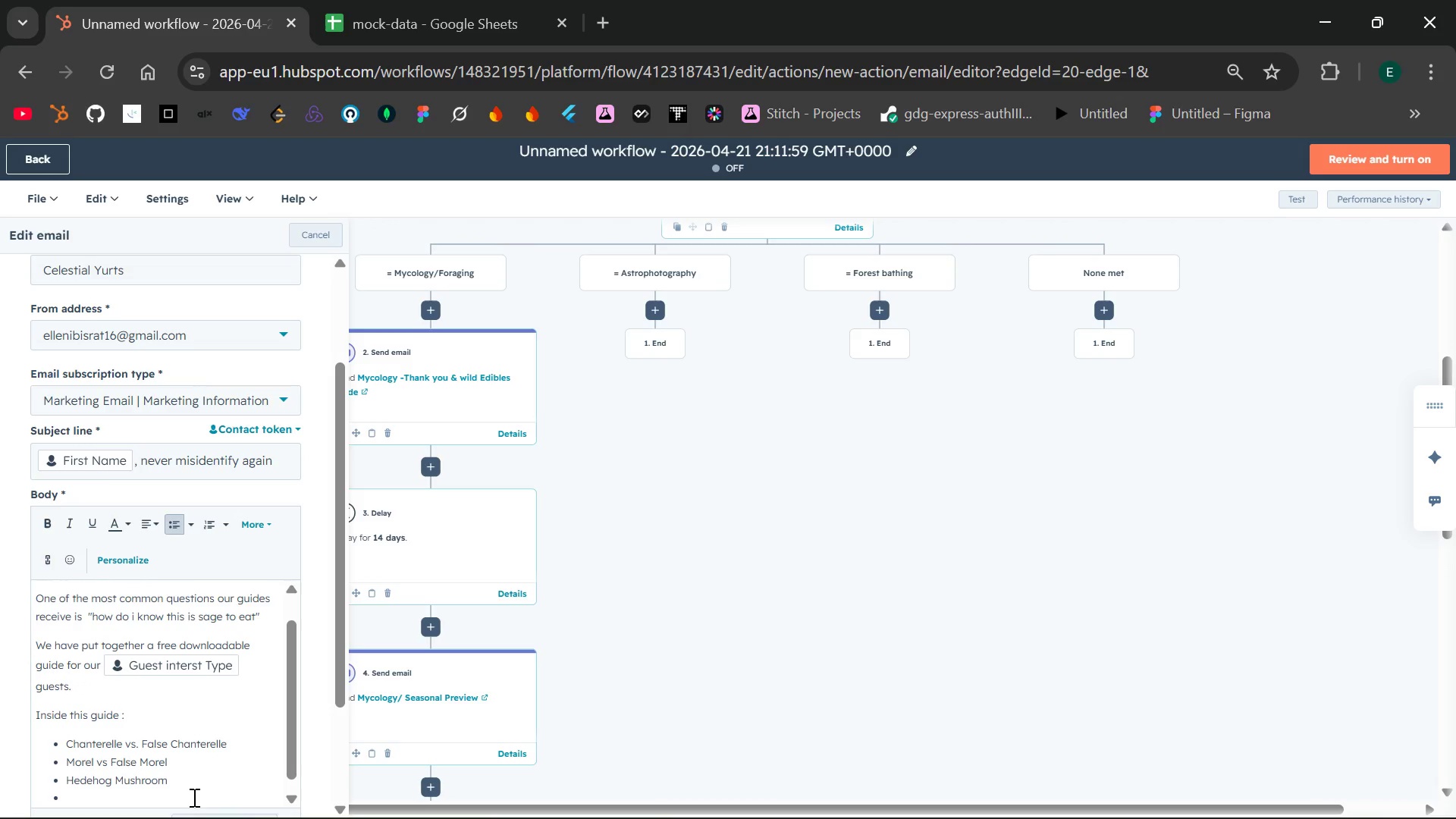 
type(lo)
key(Backspace)
key(Backspace)
type(Lobeser)
key(Backspace)
type(ter )
key(Backspace)
key(Backspace)
key(Backspace)
key(Backspace)
key(Backspace)
key(Backspace)
key(Backspace)
type(ster Muchroom identification tips)
 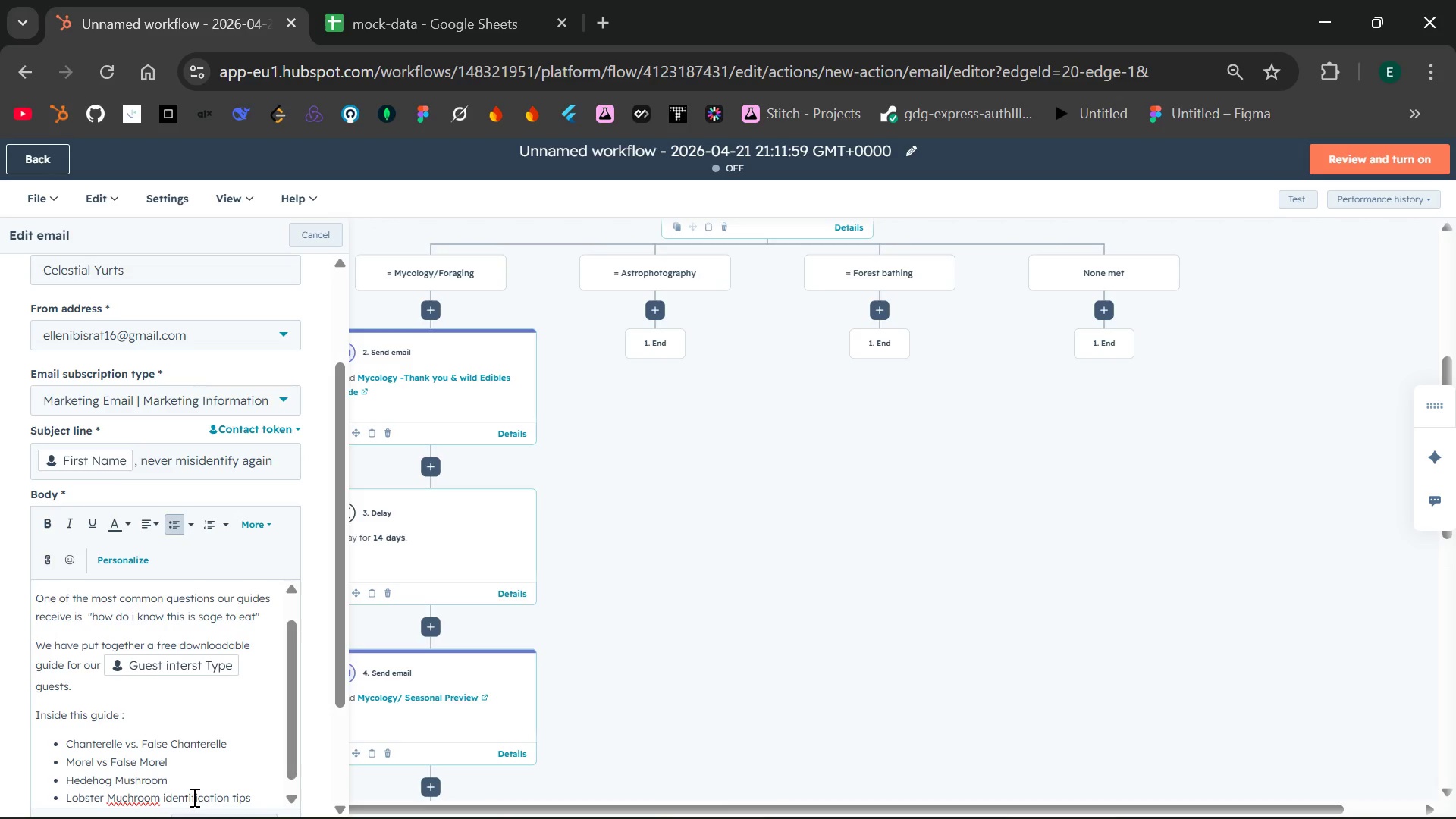 
wait(5.3)
 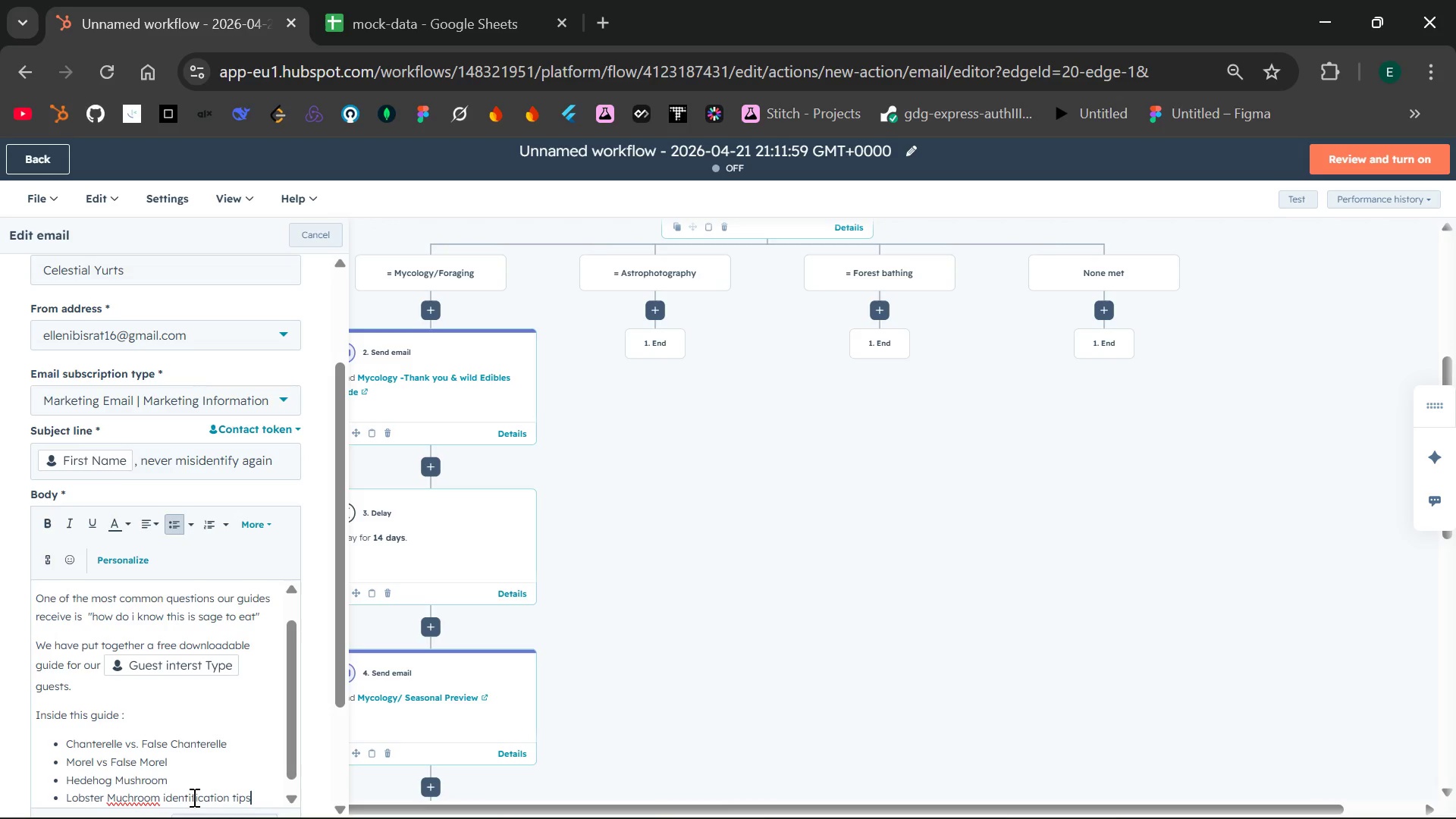 
key(Enter)
 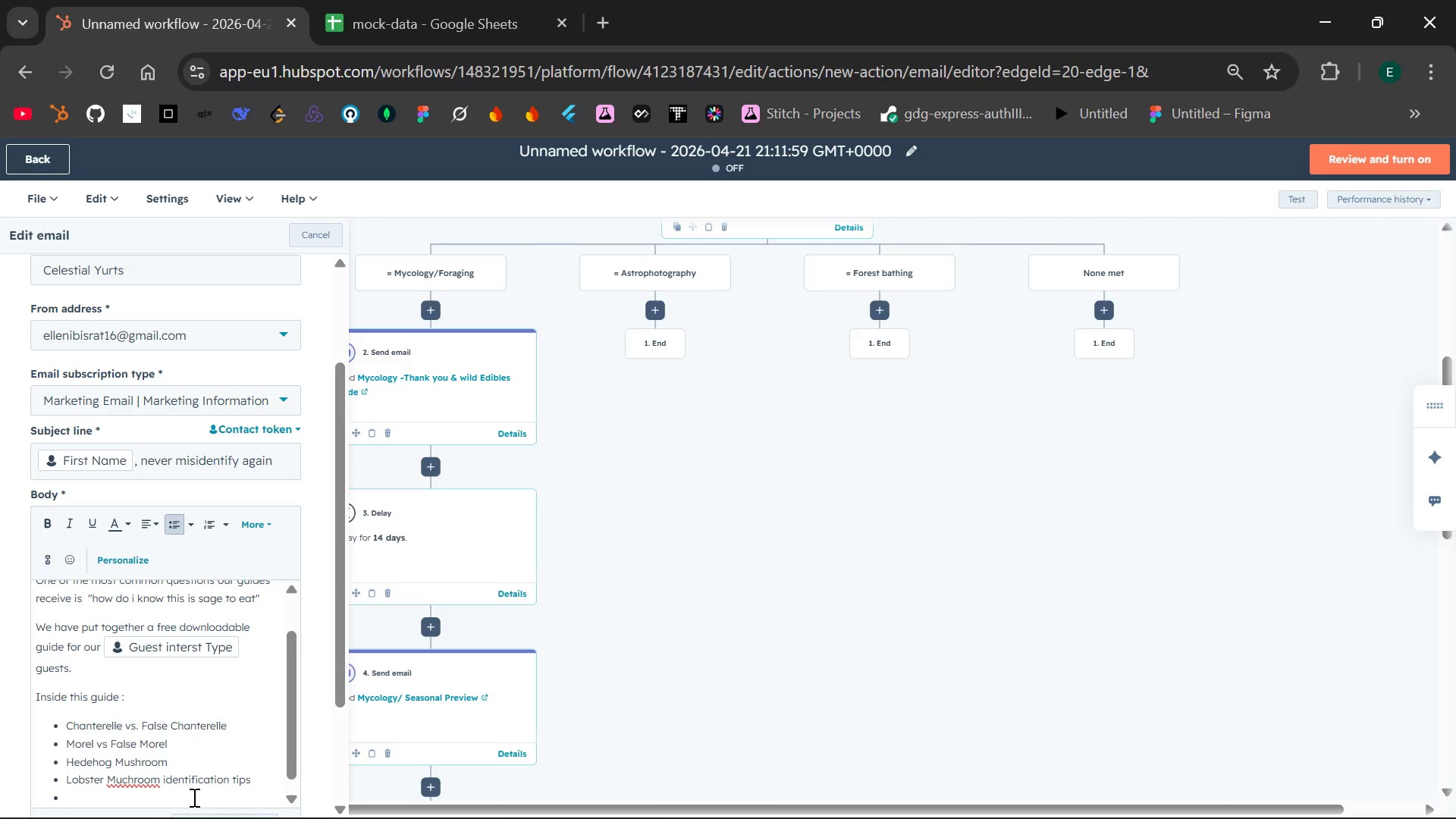 
key(Backspace)
 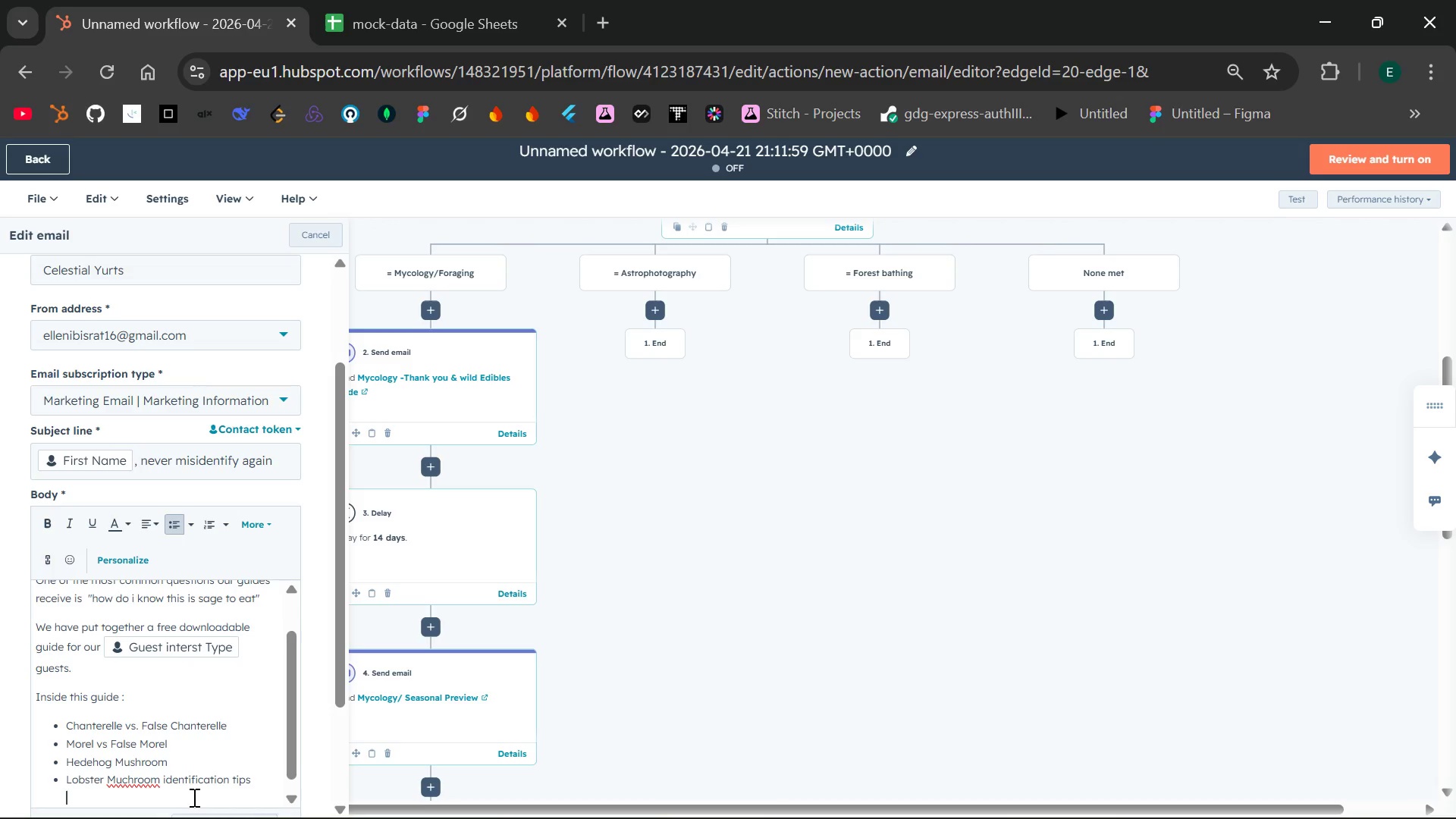 
key(Backspace)
 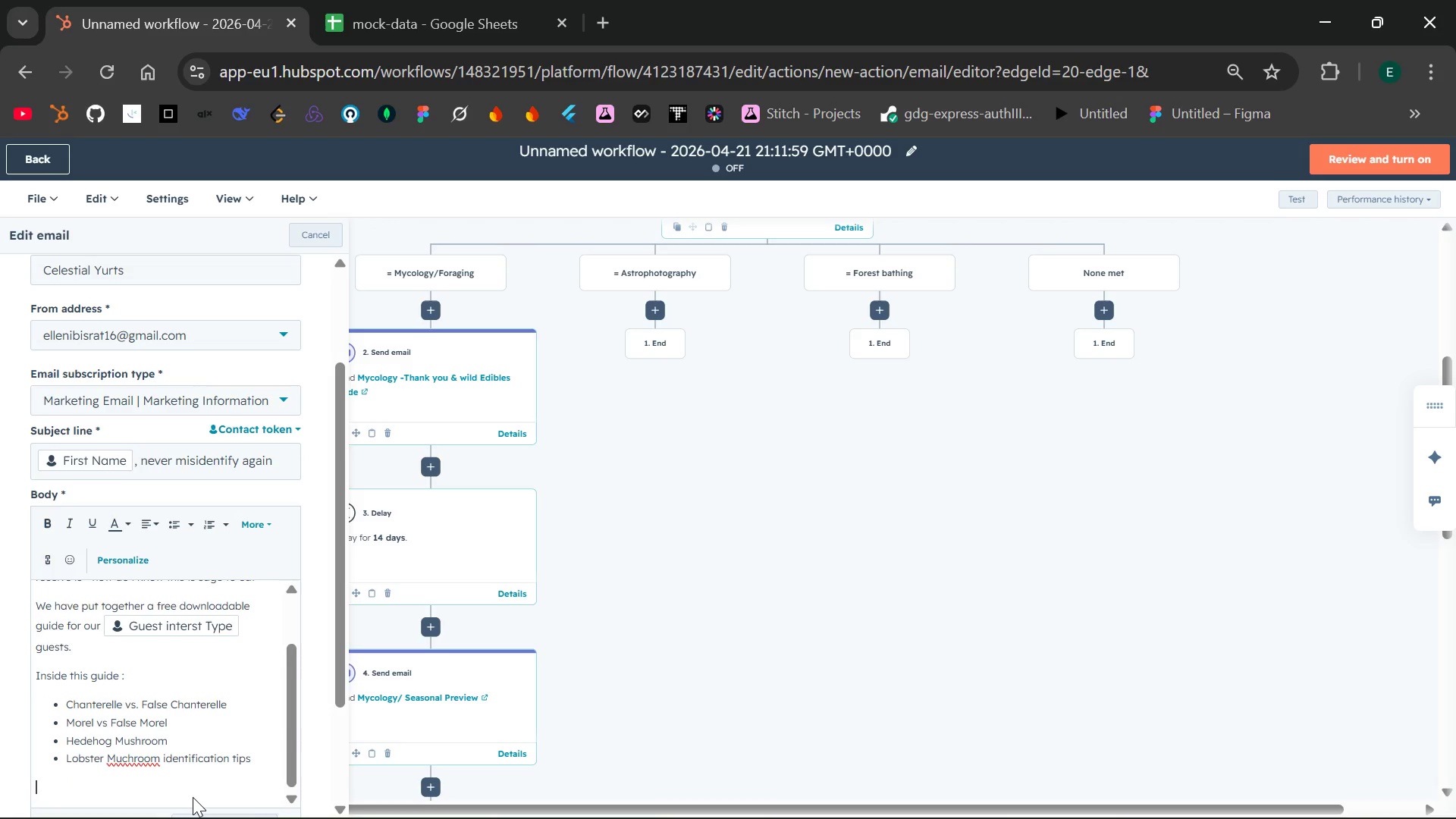 
type(stay curious ,)
 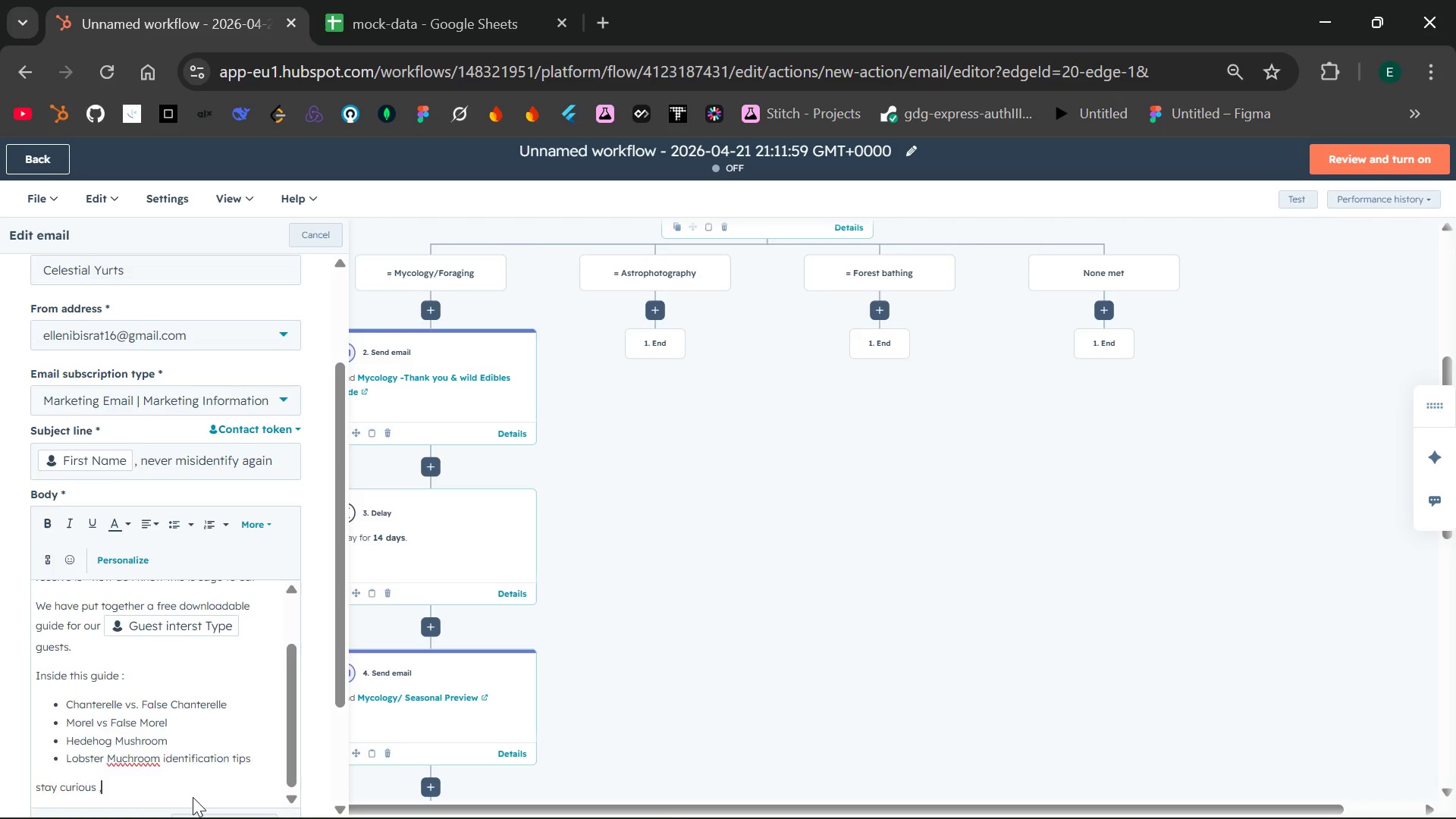 
key(Enter)
 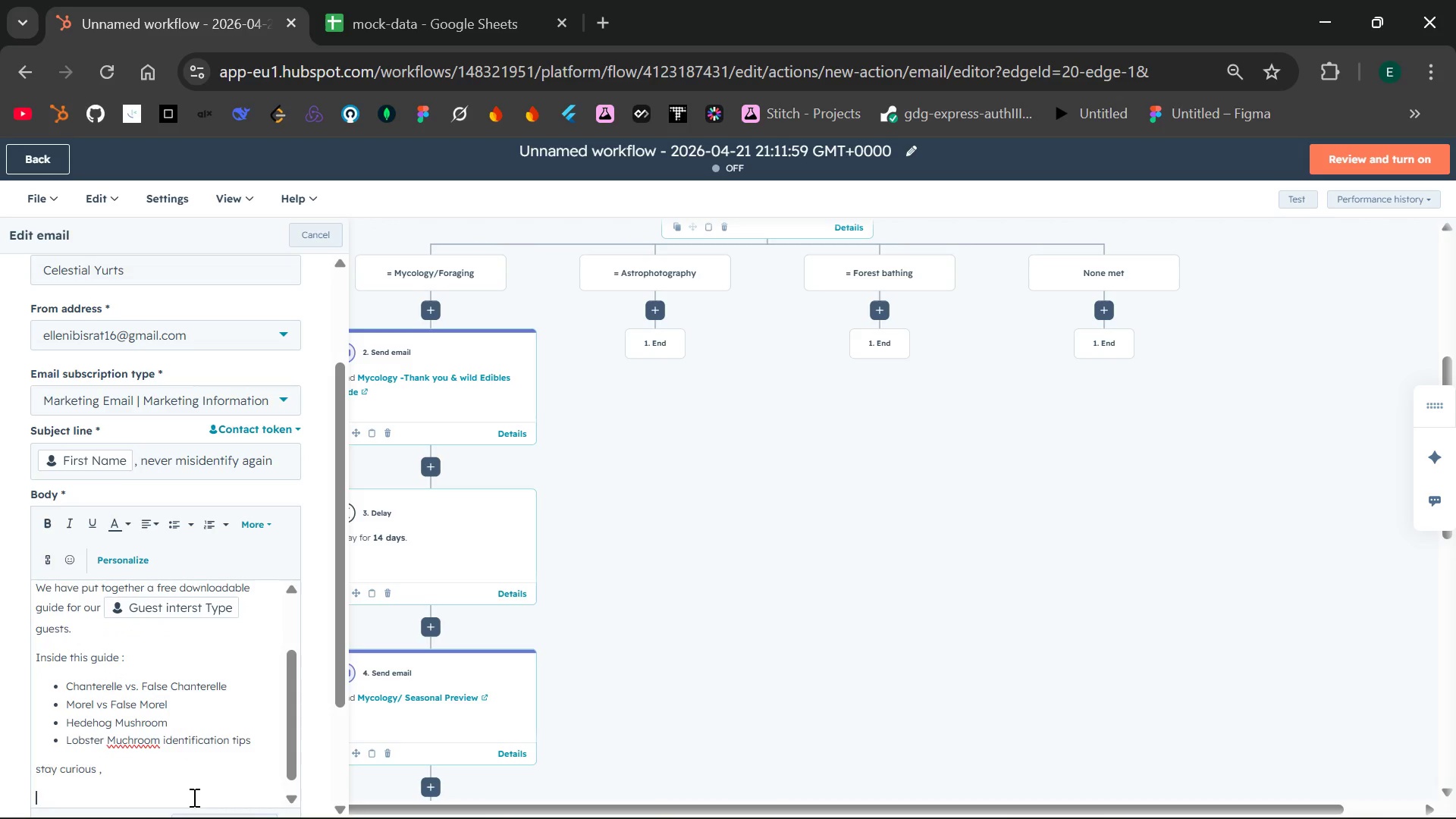 
type(The Celestial Yurts Foraging Team)
 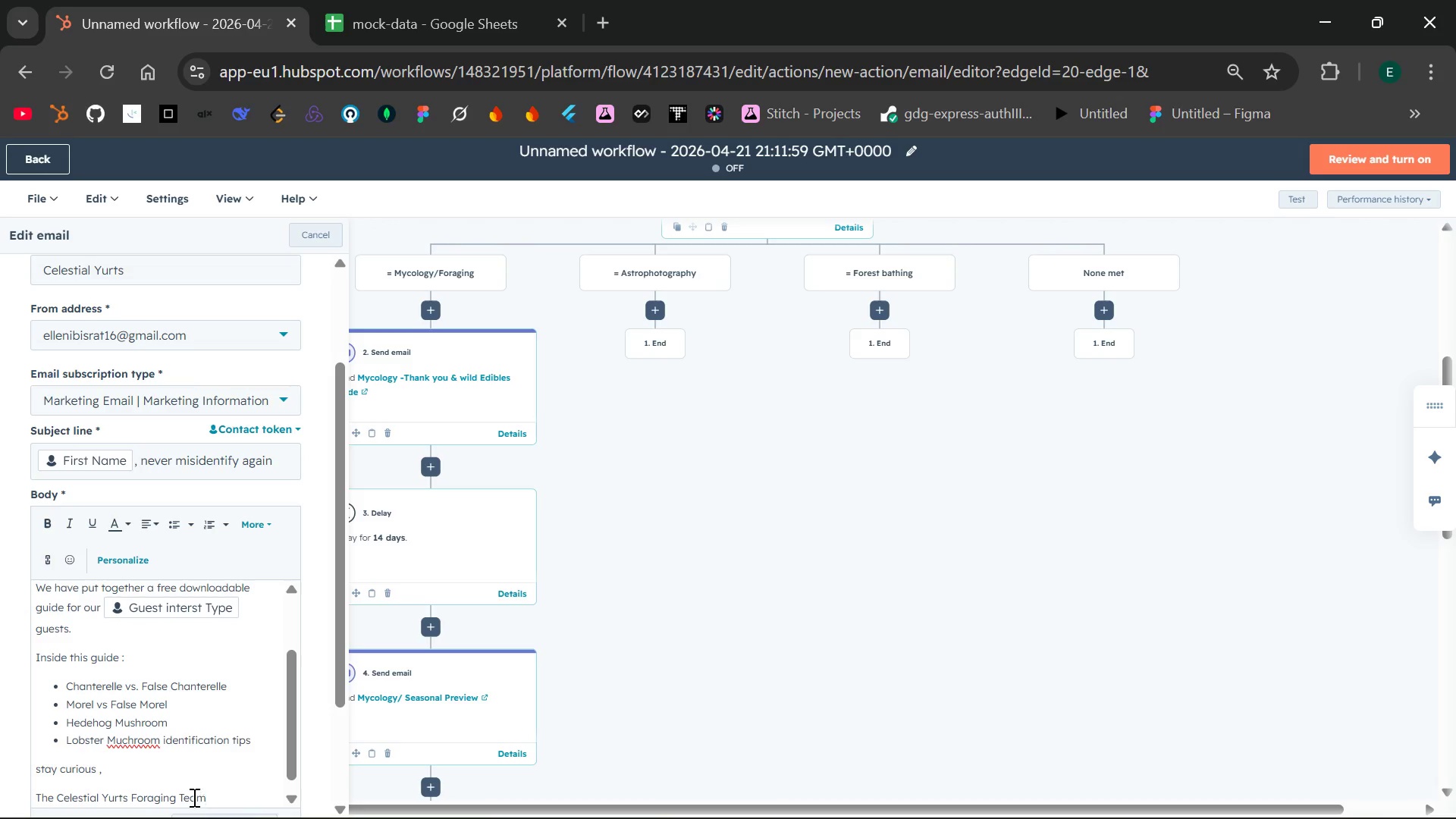 
wait(5.91)
 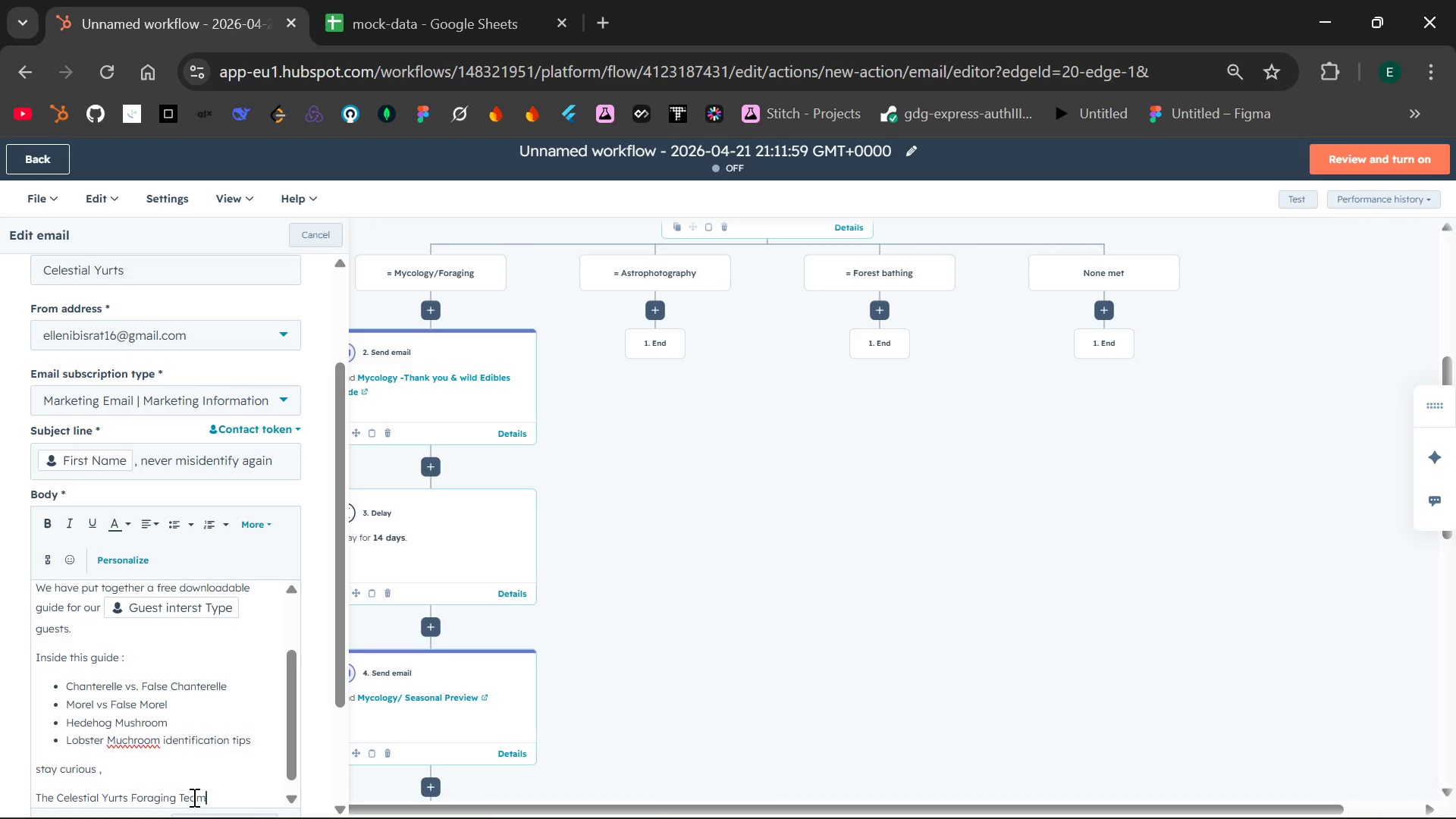 
left_click([127, 741])
 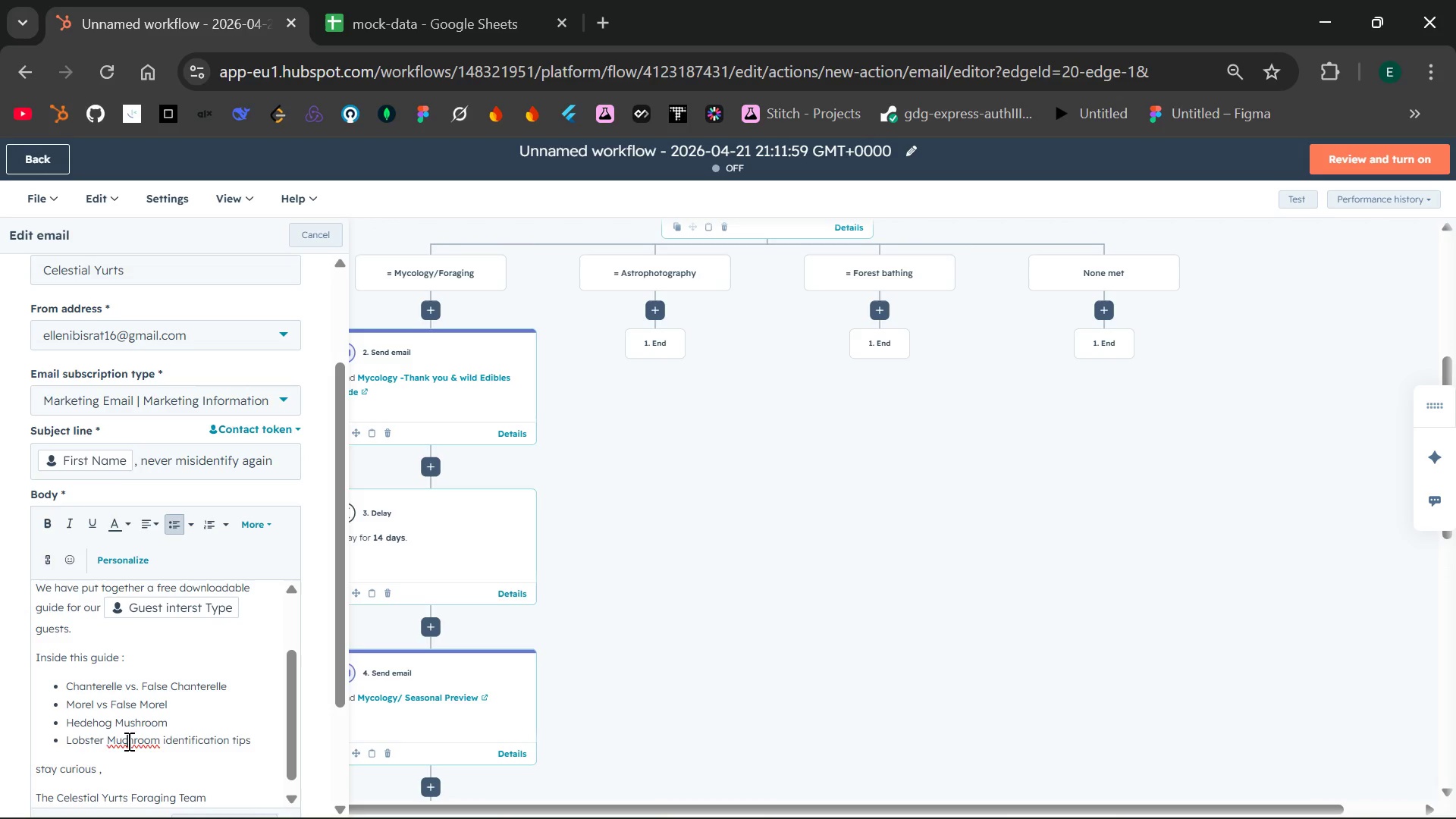 
key(Backspace)
 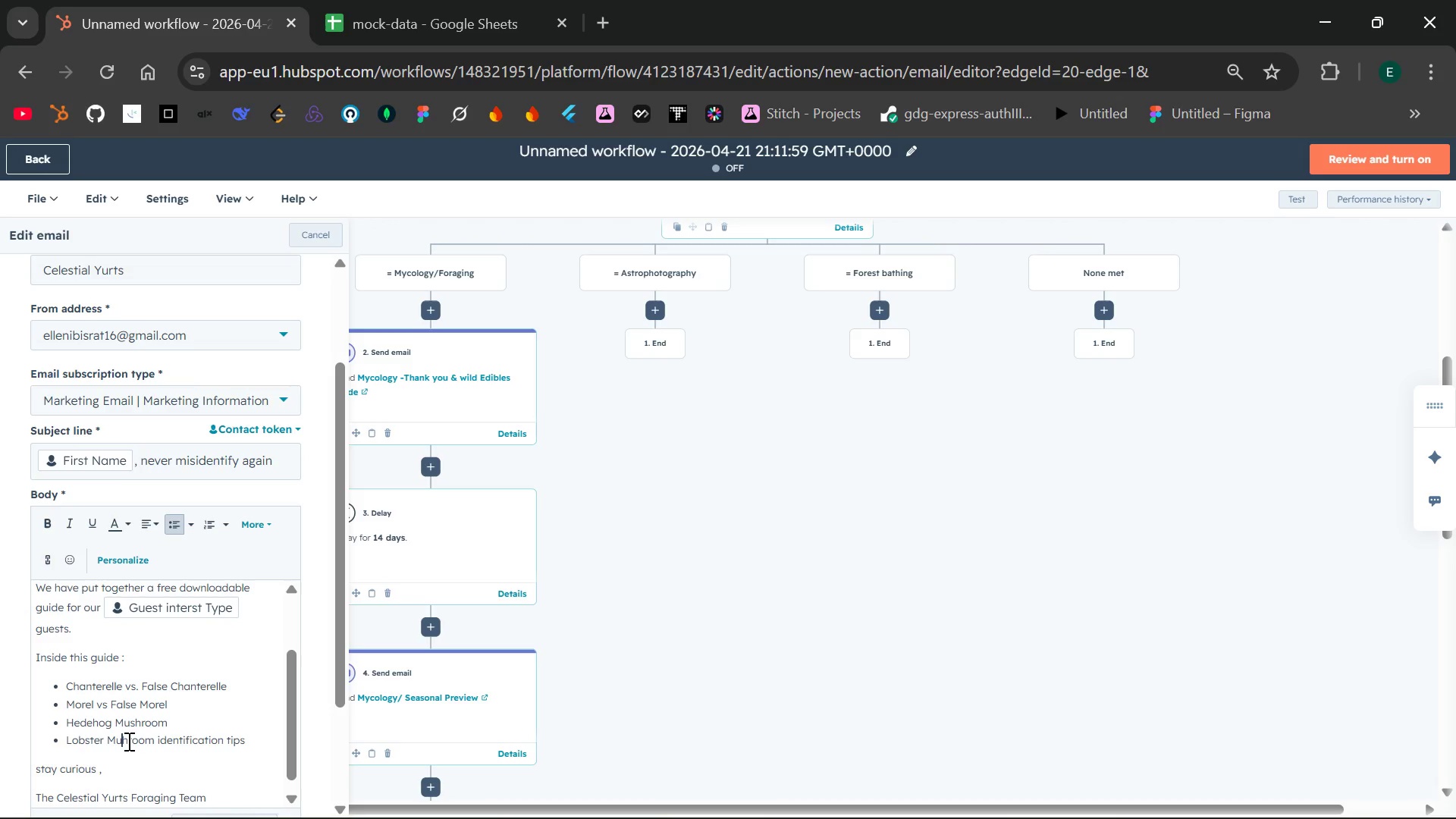 
key(S)
 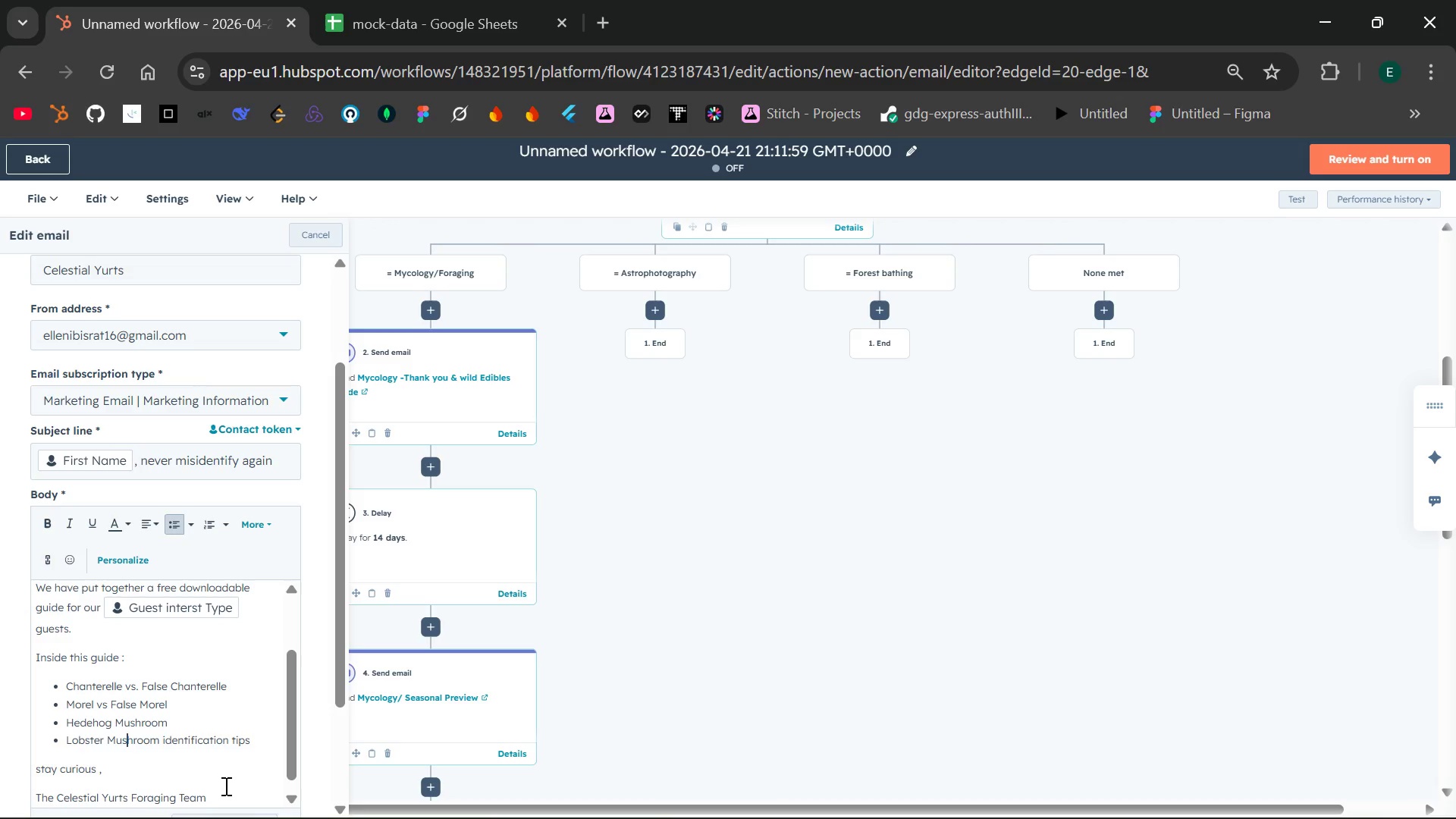 
left_click([224, 795])
 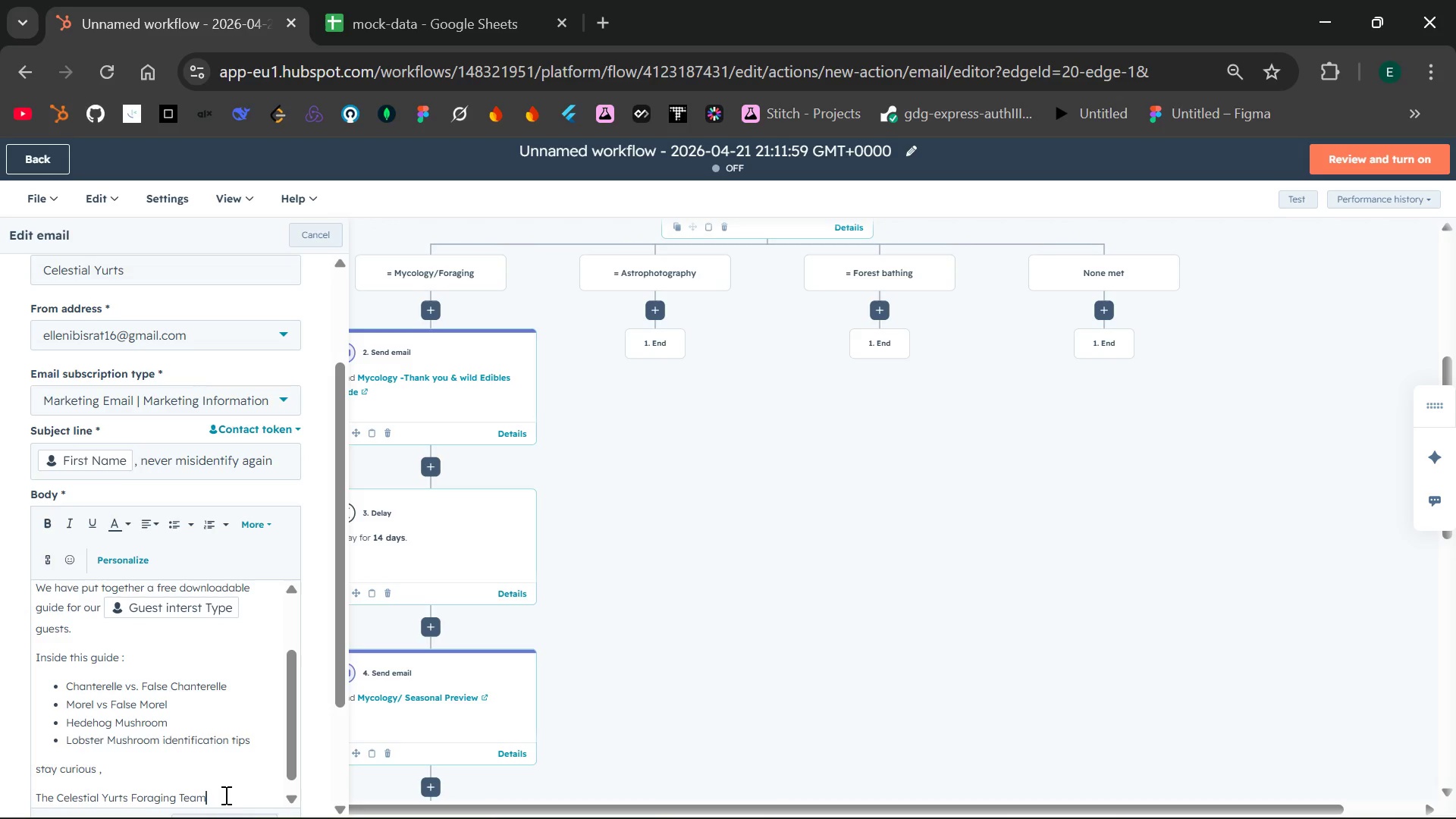 
key(Enter)
 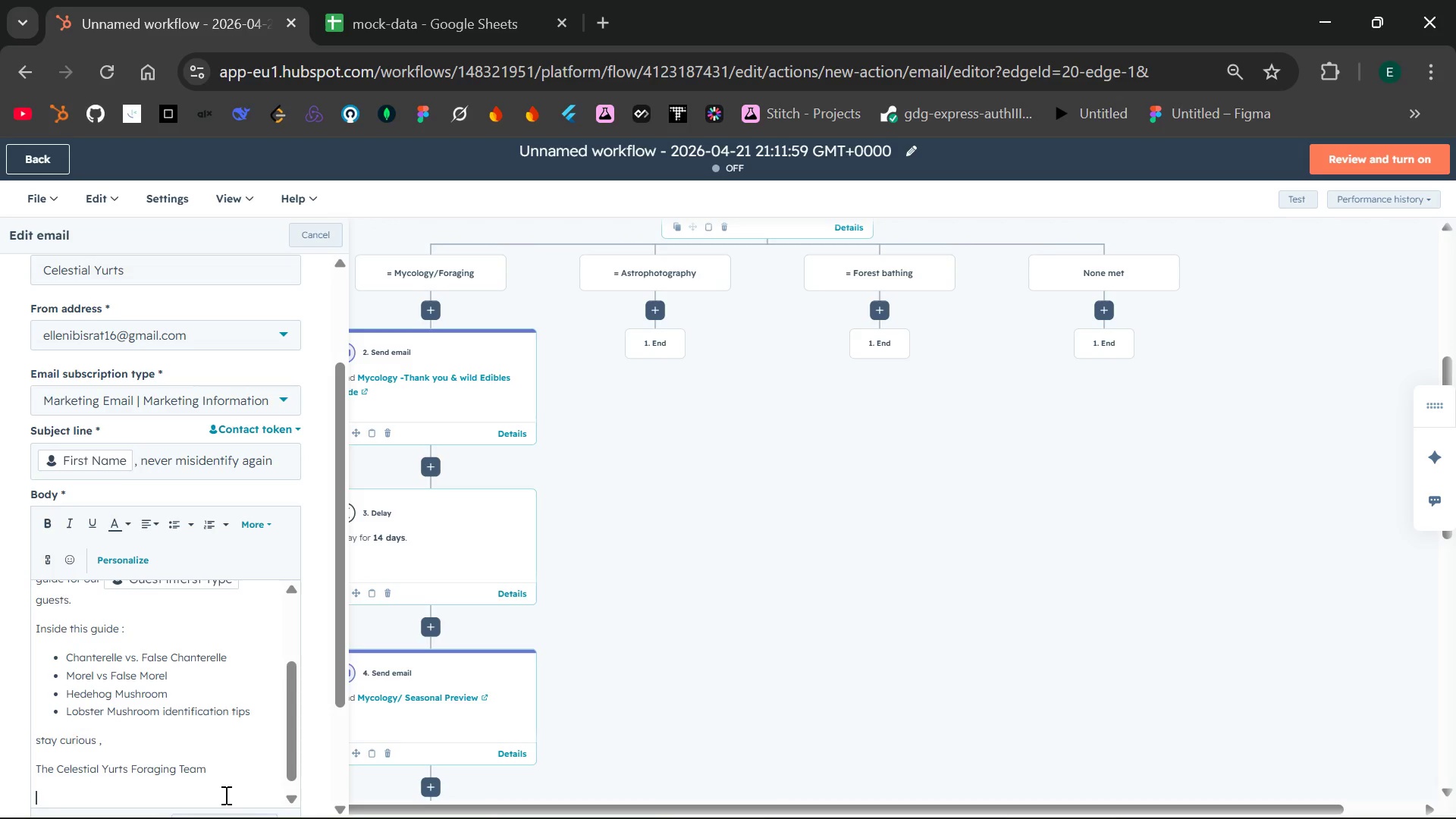 
type(Your are recevieng )
key(Backspace)
key(Backspace)
key(Backspace)
key(Backspace)
key(Backspace)
key(Backspace)
type(iving thsis b)
key(Backspace)
key(Backspace)
key(Backspace)
key(Backspace)
key(Backspace)
type(is because you forgaed wi)
 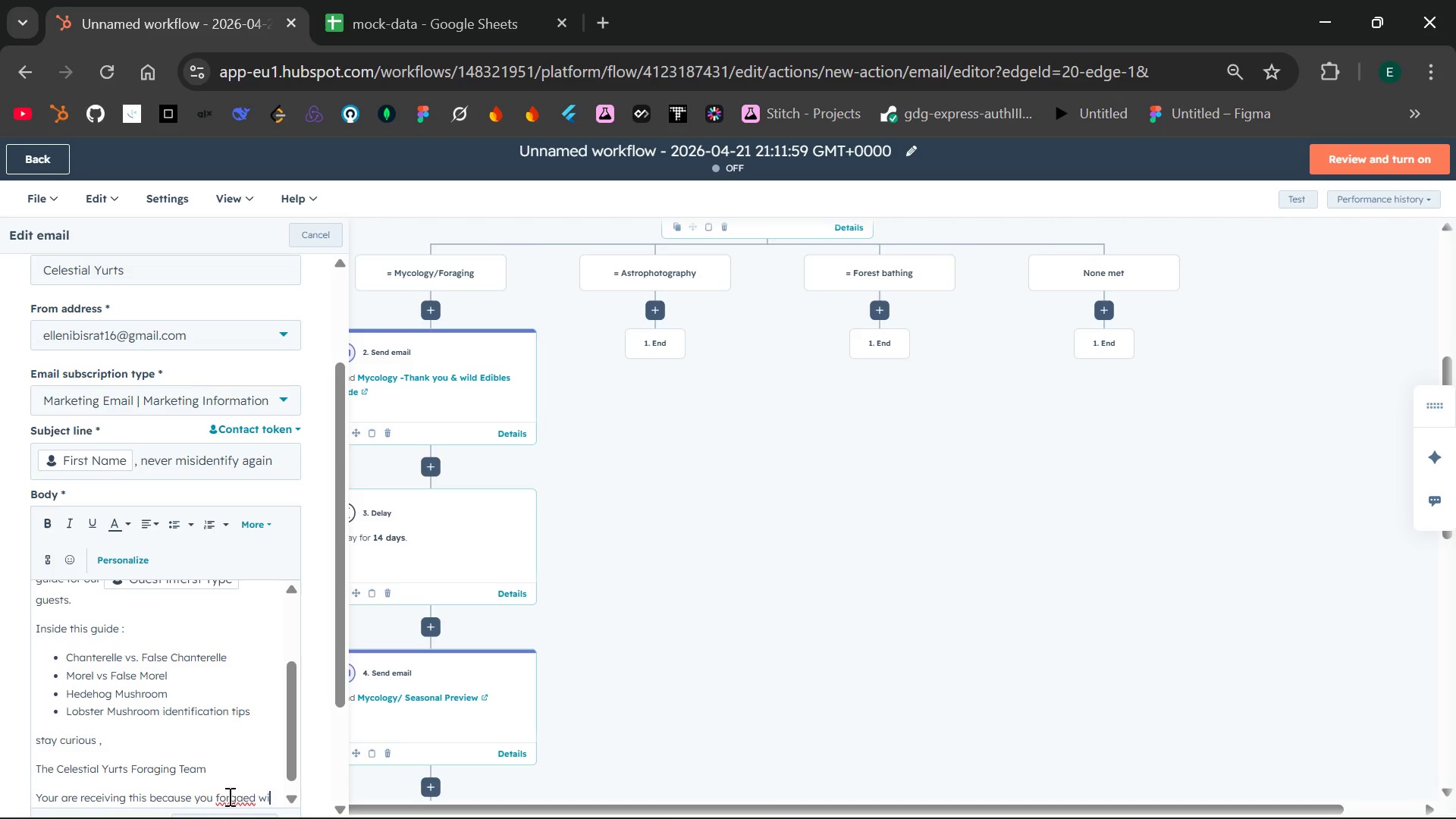 
double_click([228, 796])
 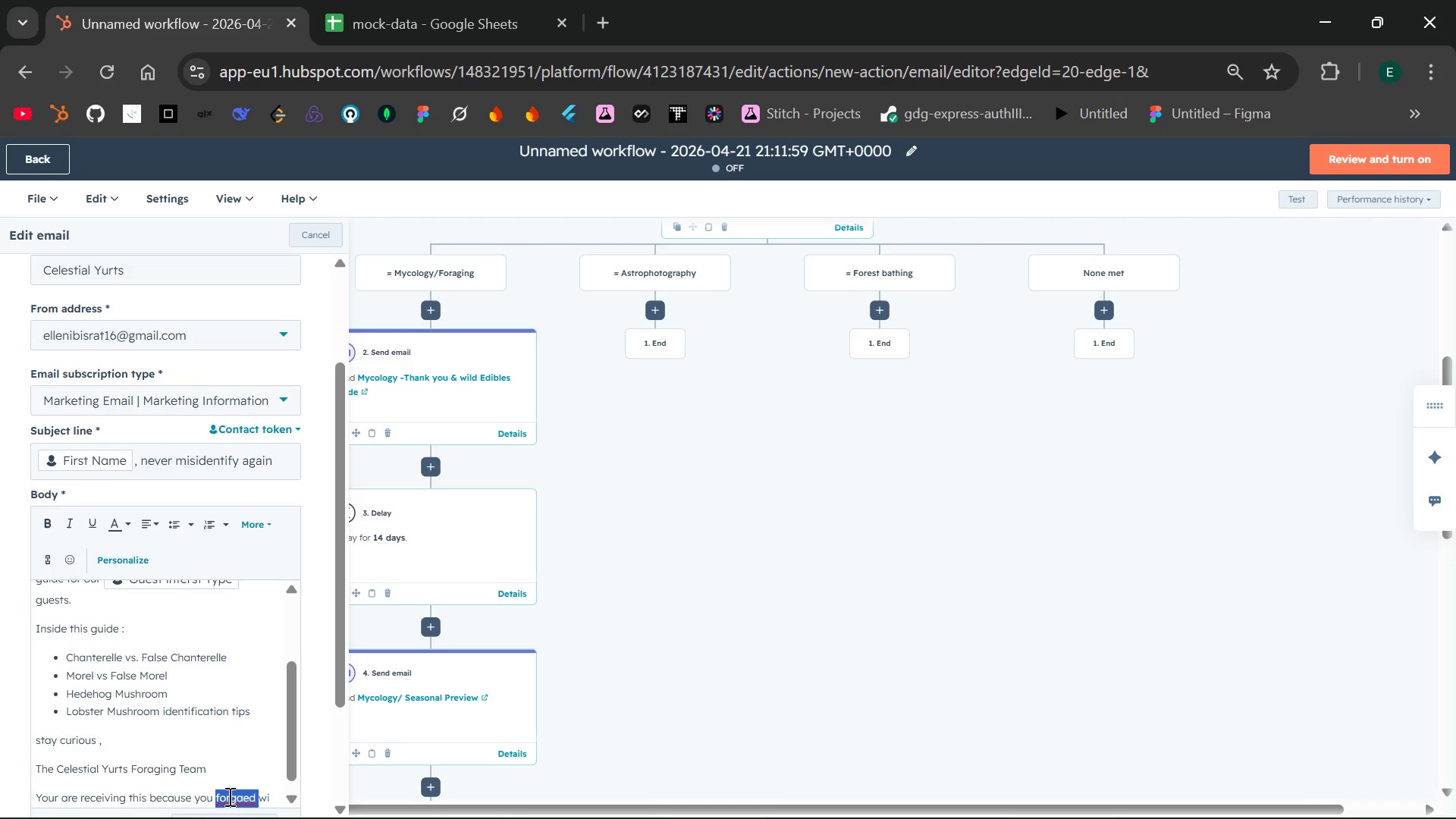 
type(forged )
 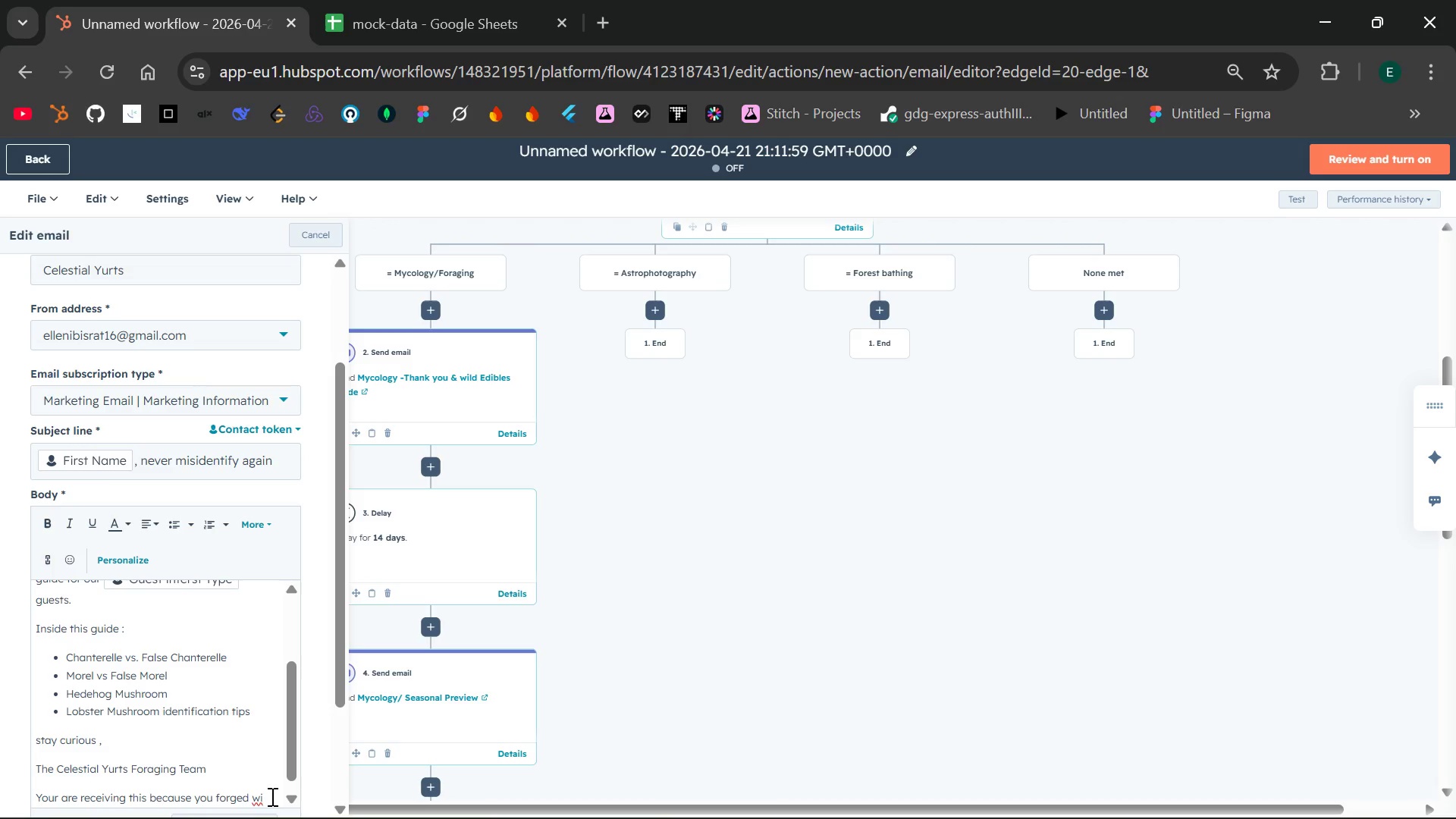 
left_click([271, 796])
 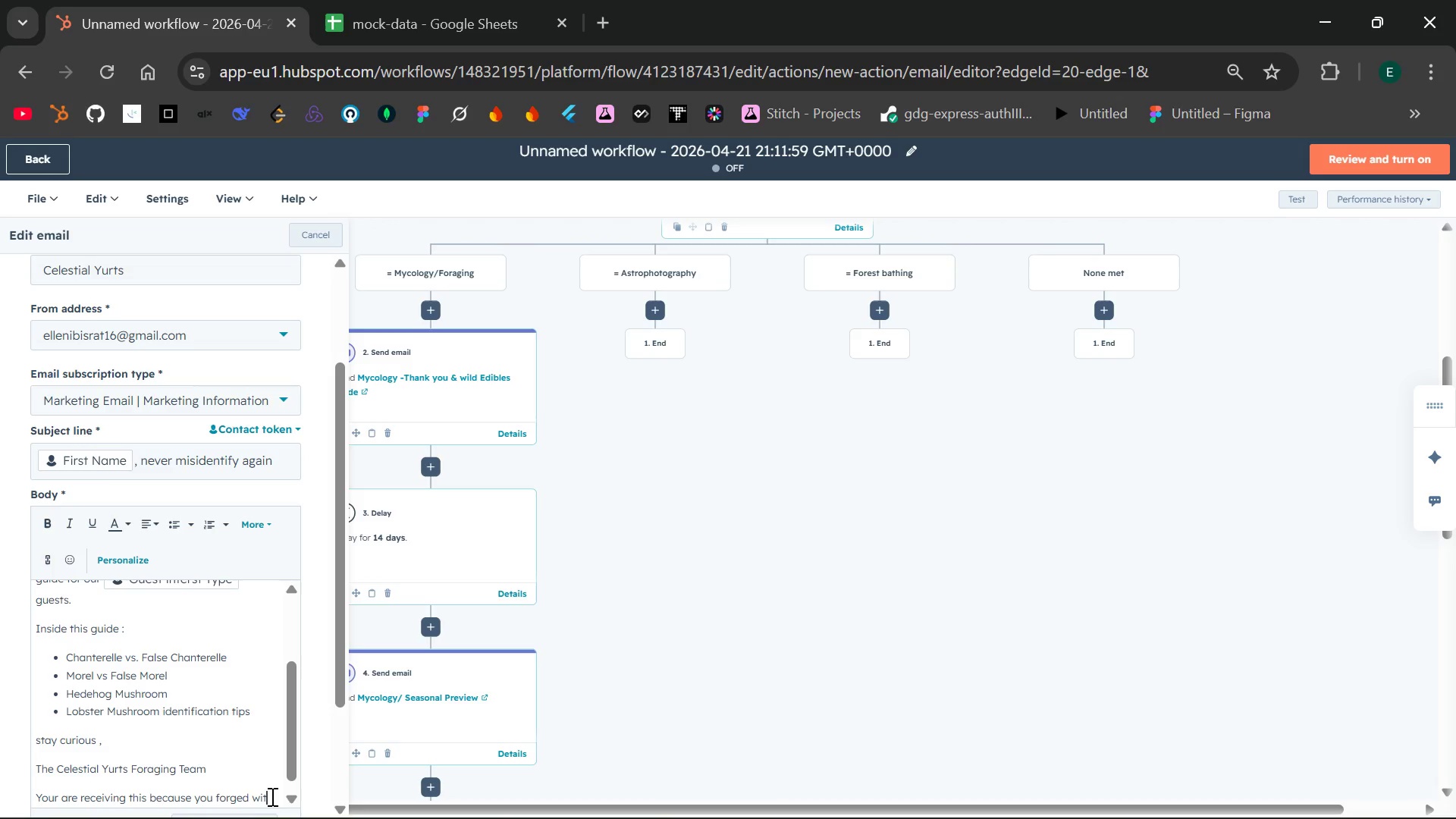 
type(th us.)
 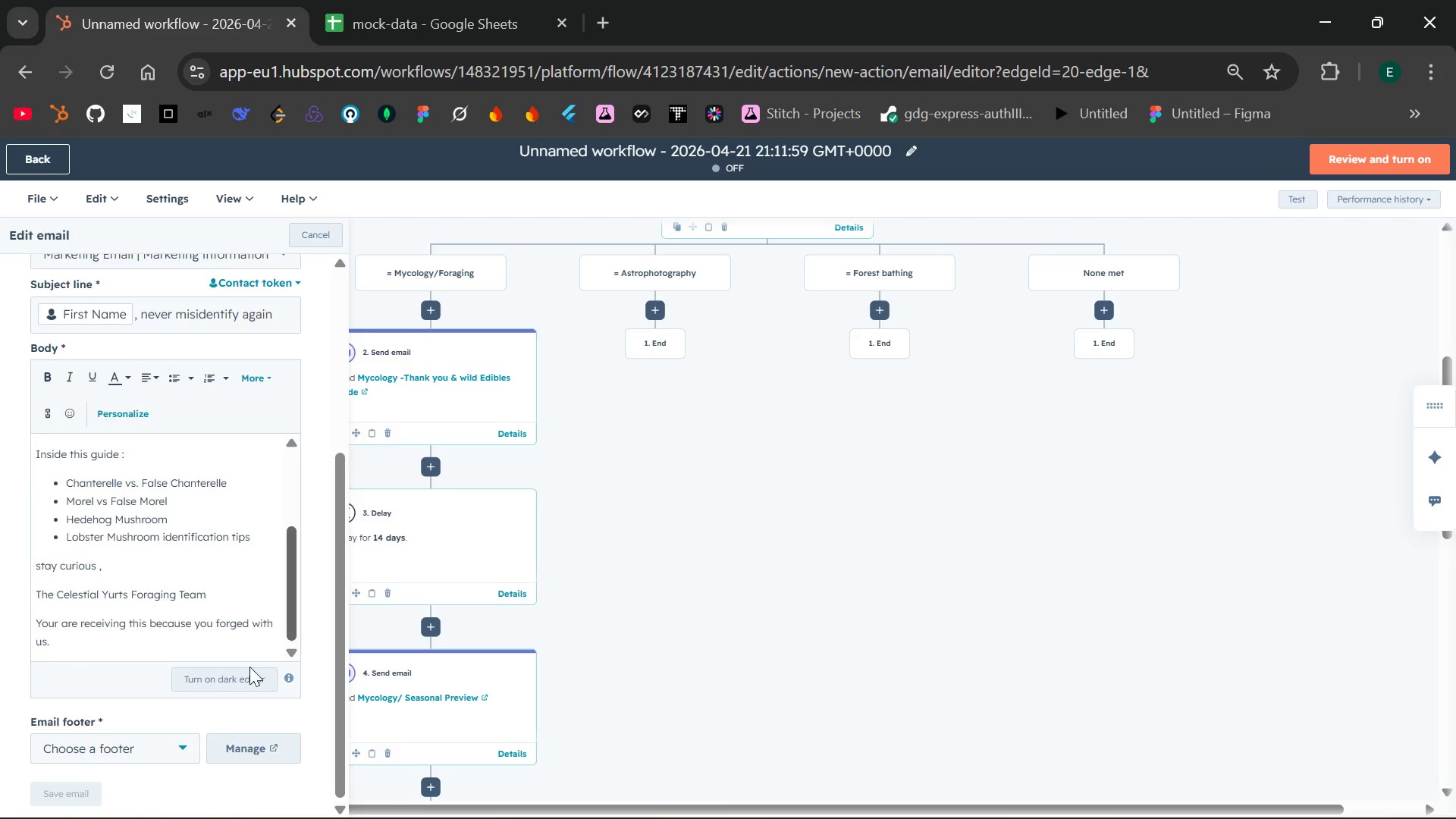 
wait(5.36)
 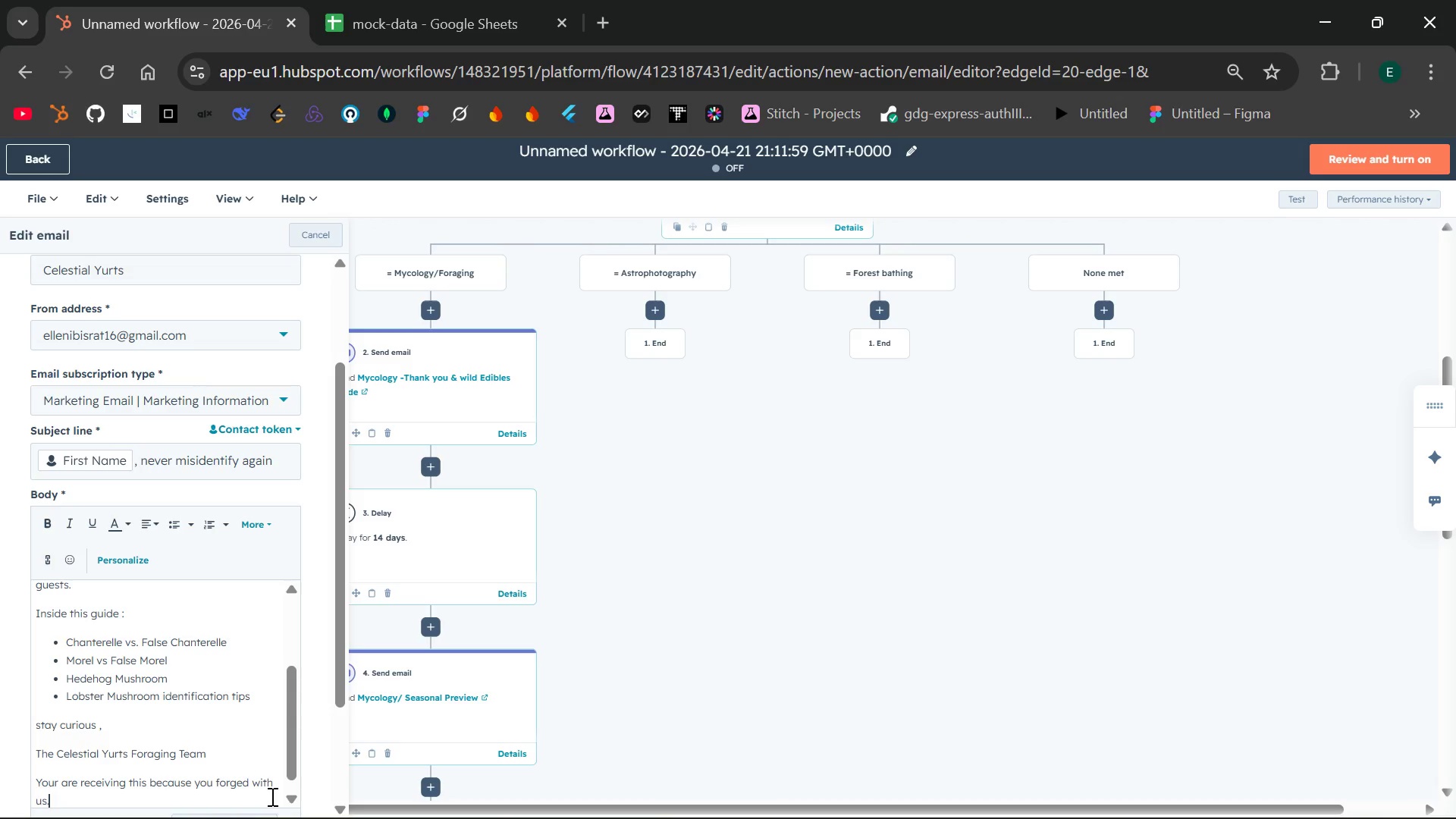 
left_click([177, 742])
 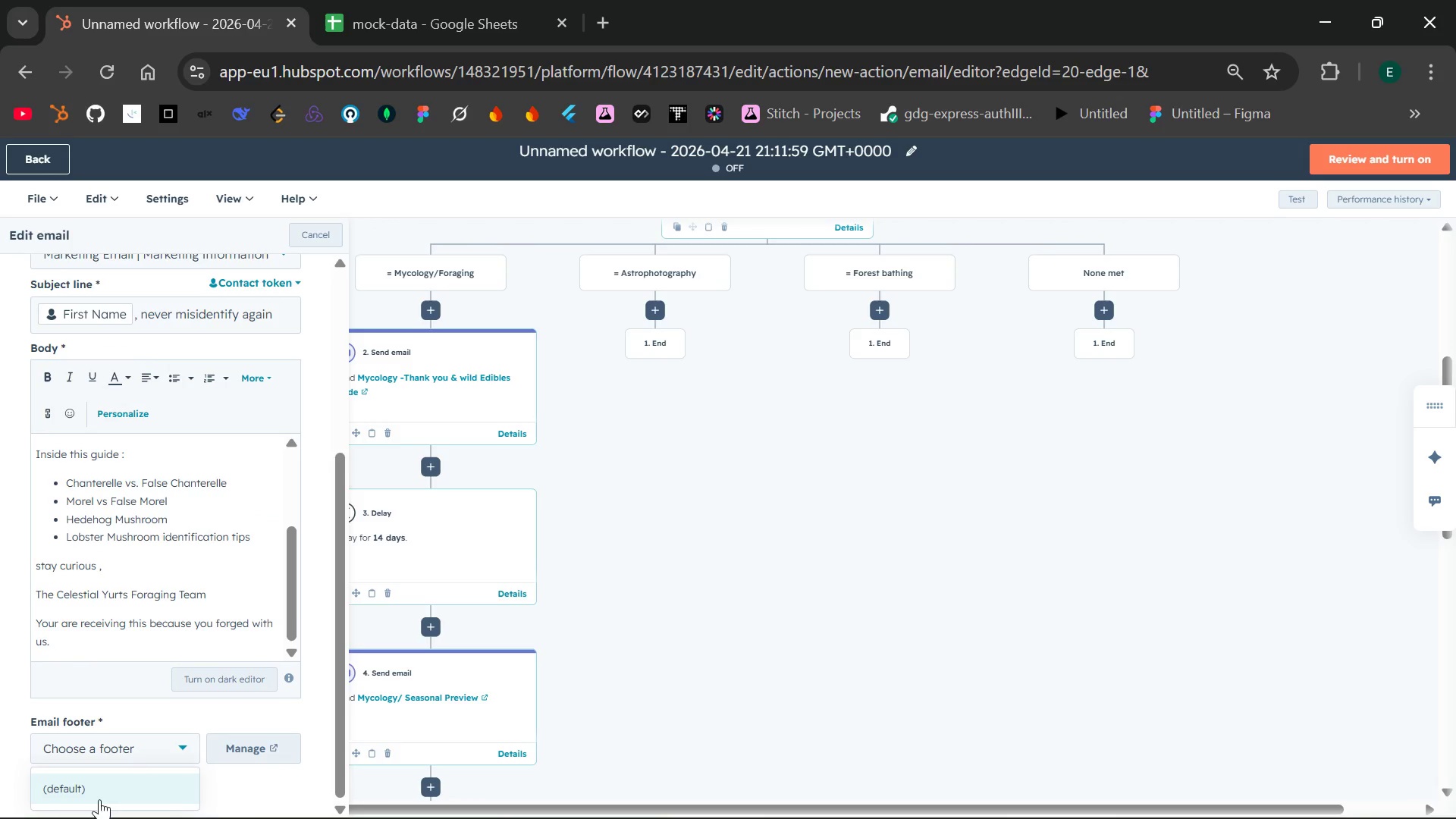 
left_click([99, 799])
 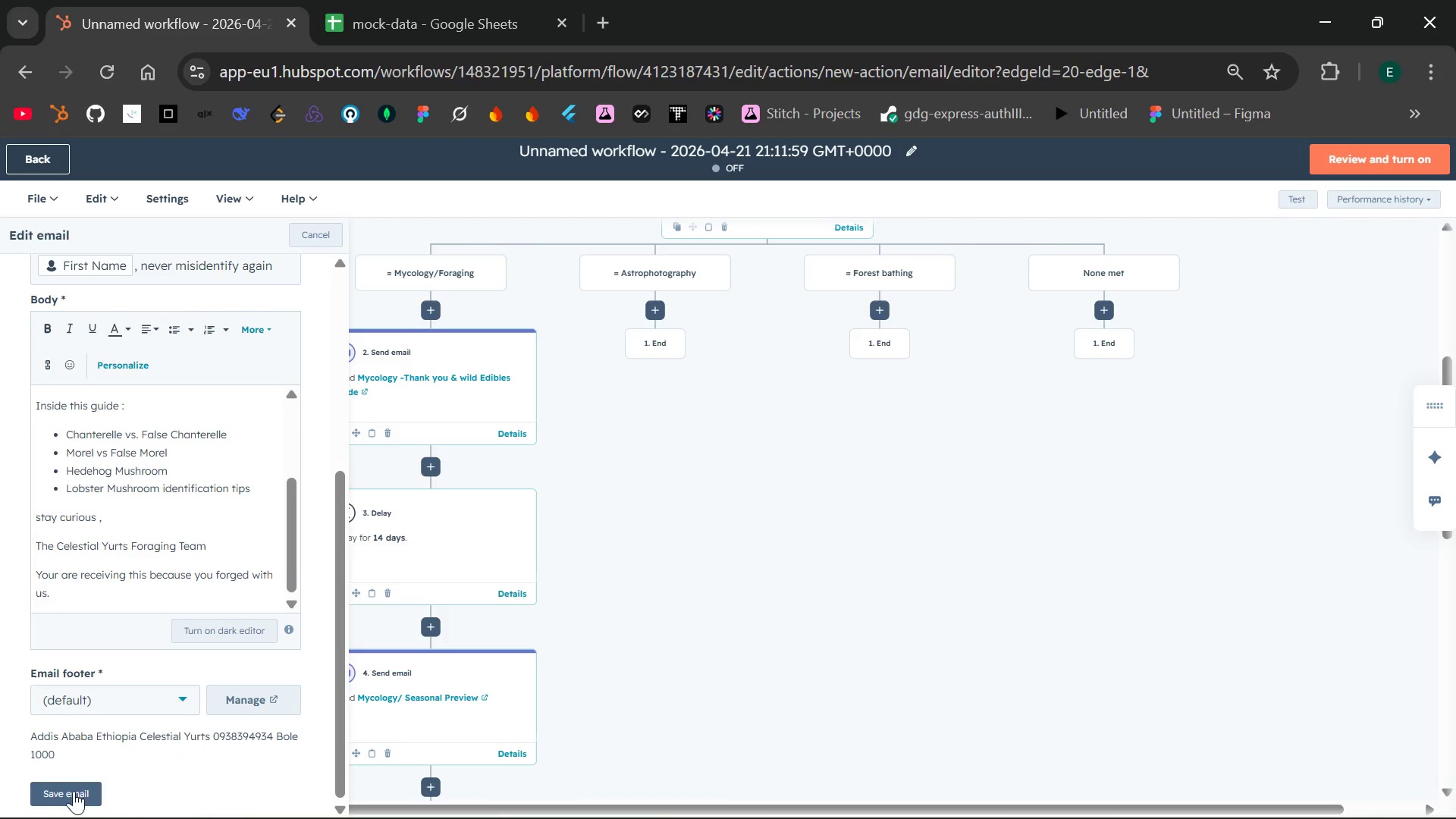 
left_click([64, 796])
 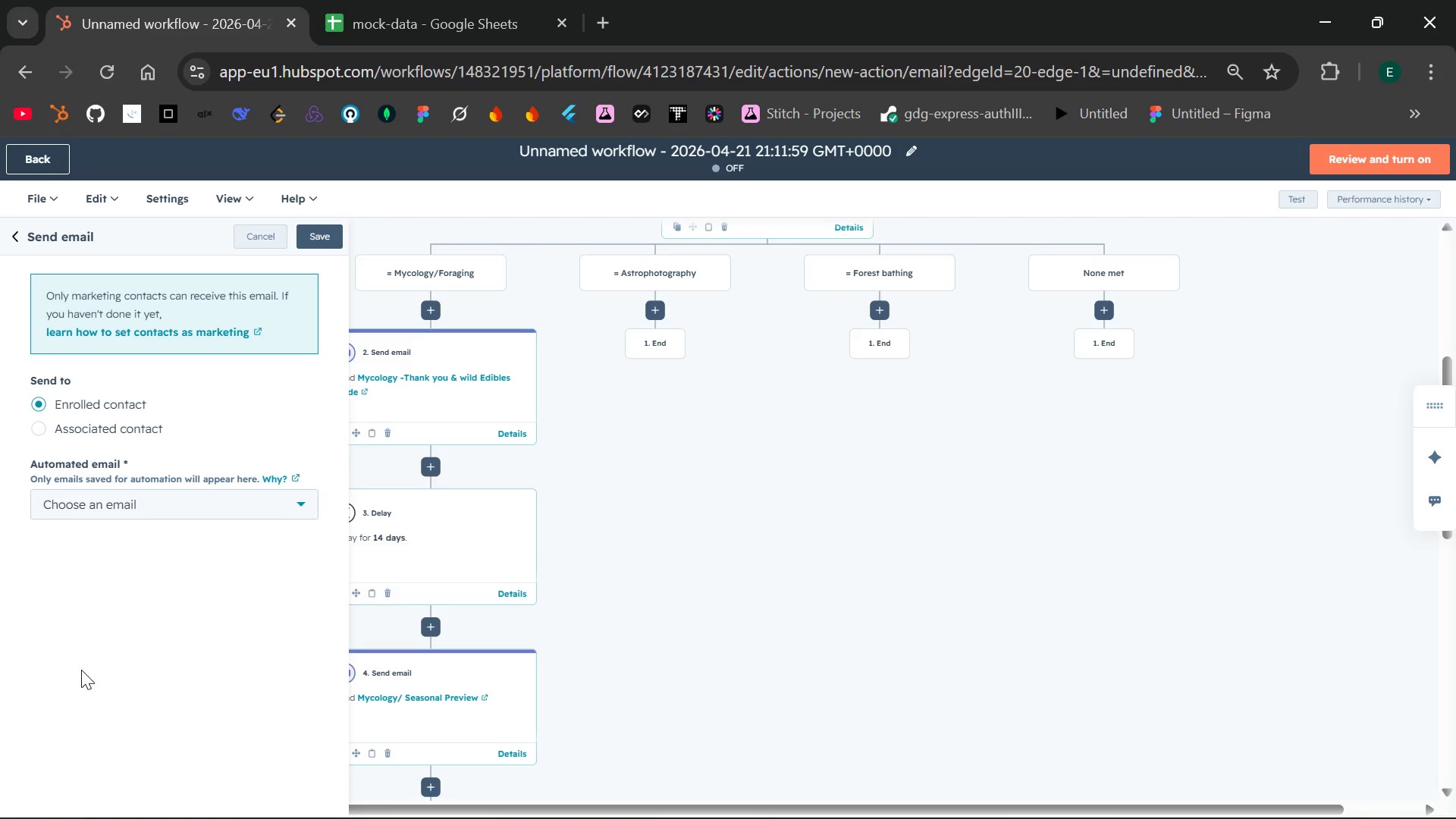 
left_click([282, 500])
 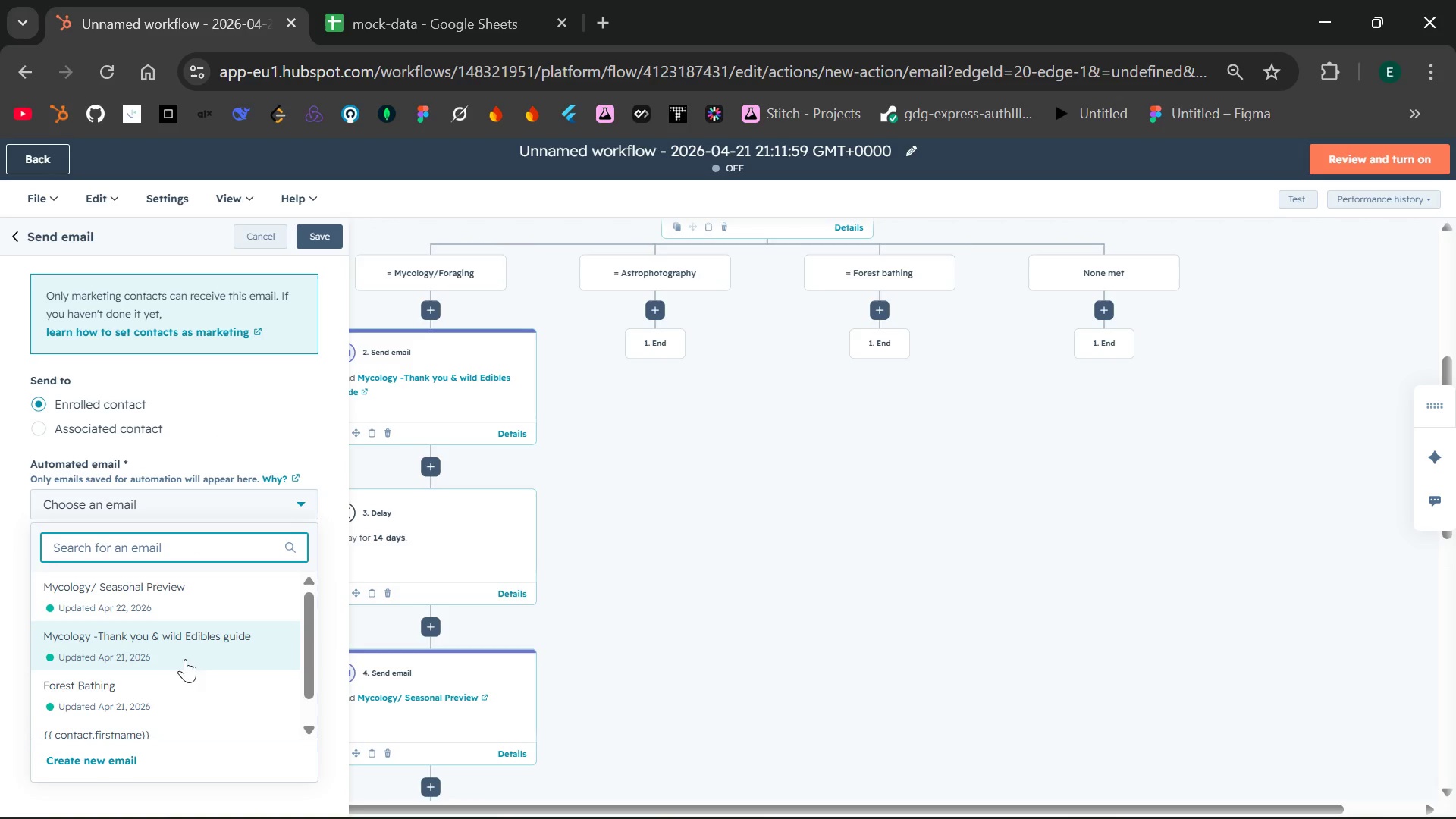 
mouse_move([205, 616])
 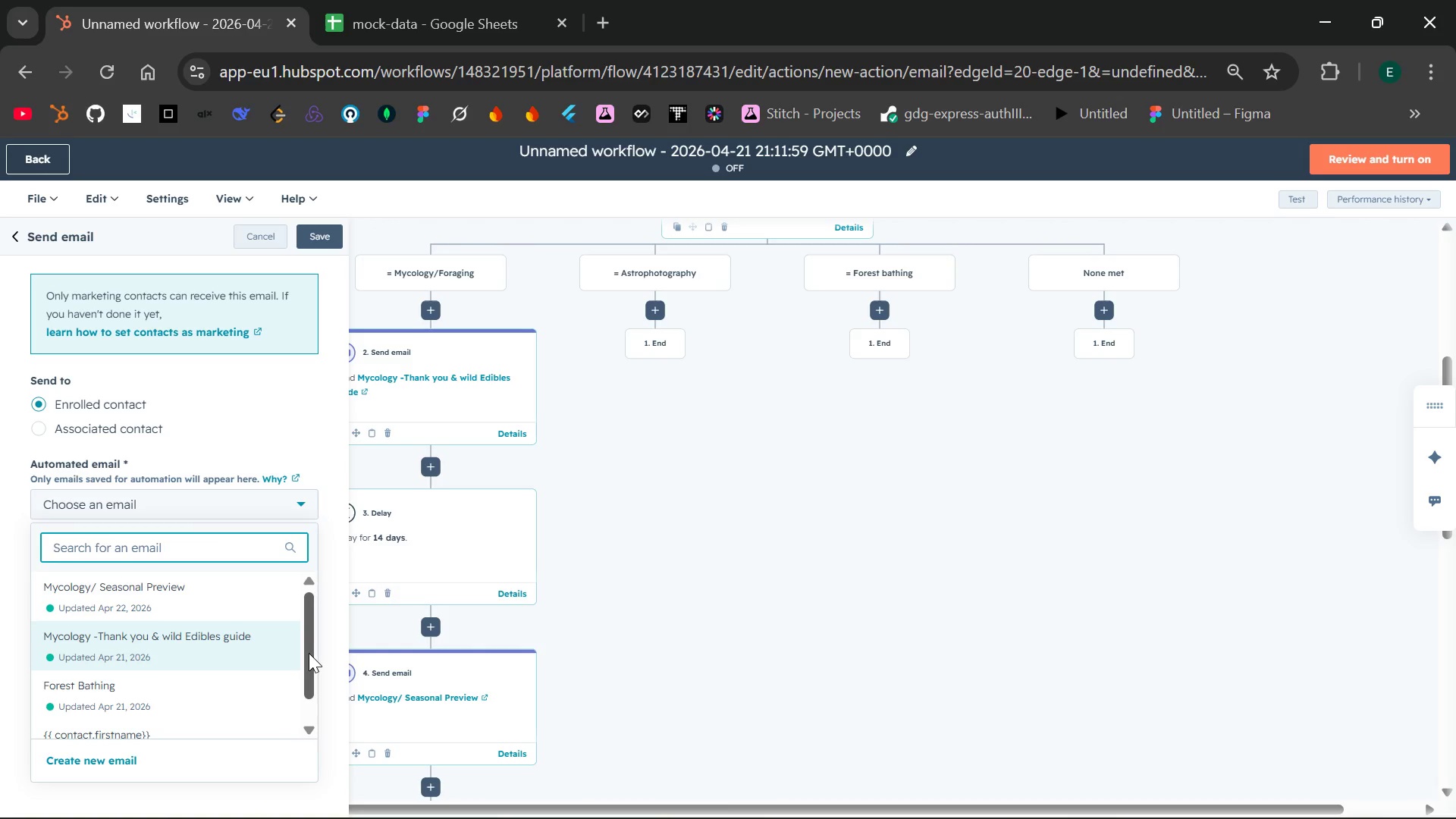 
wait(6.87)
 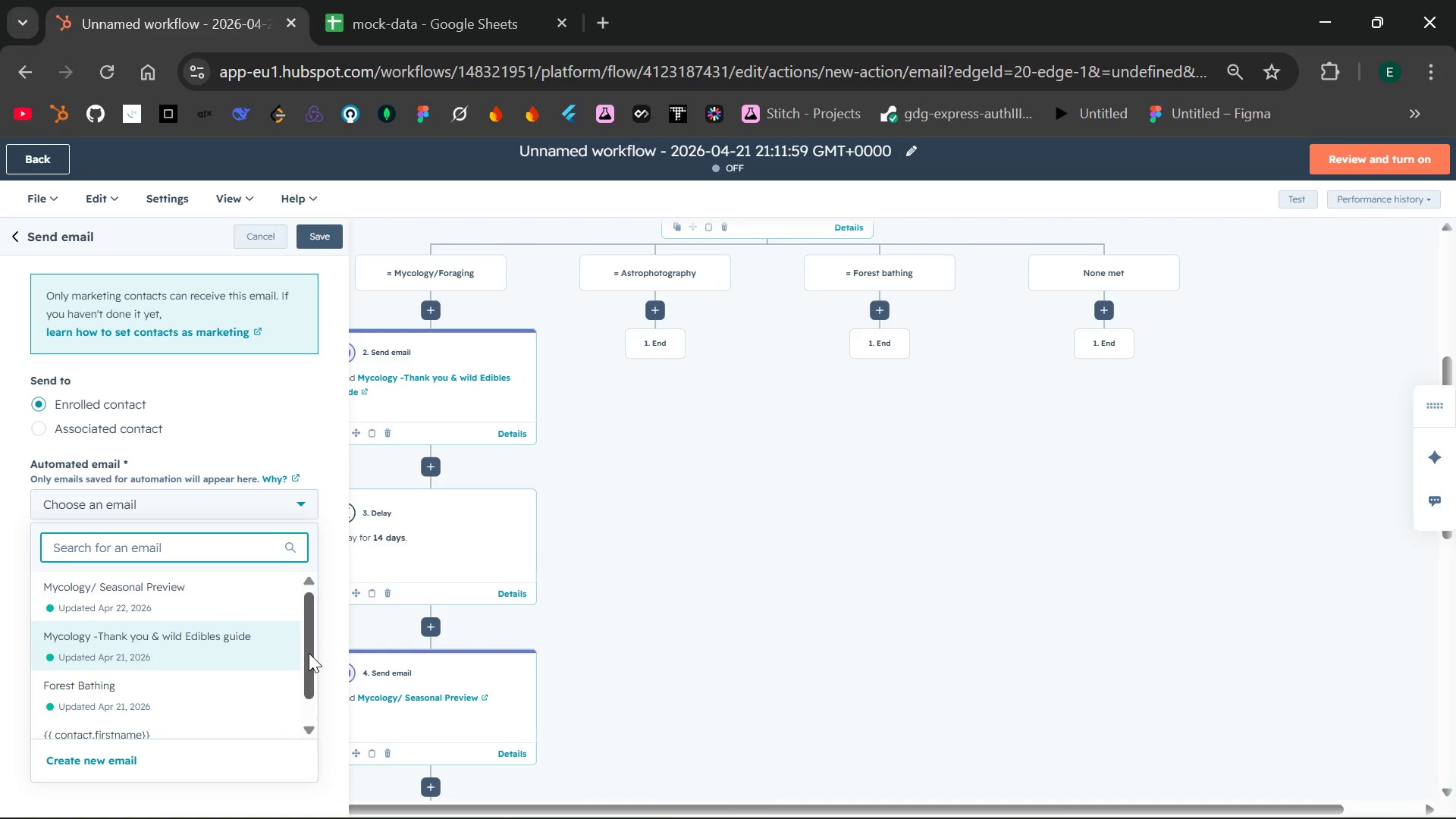 
mouse_move([201, 666])
 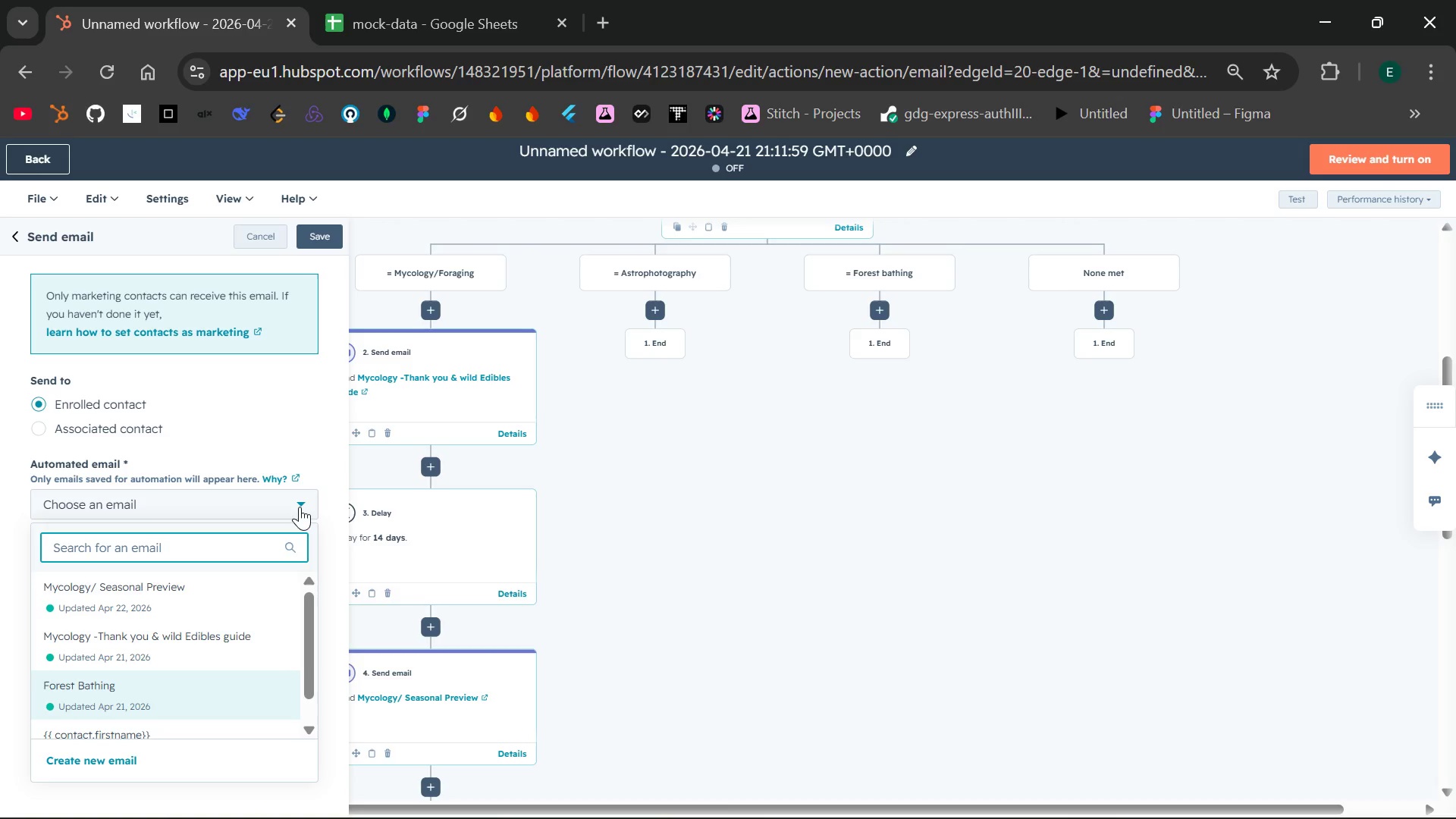 
left_click([300, 507])
 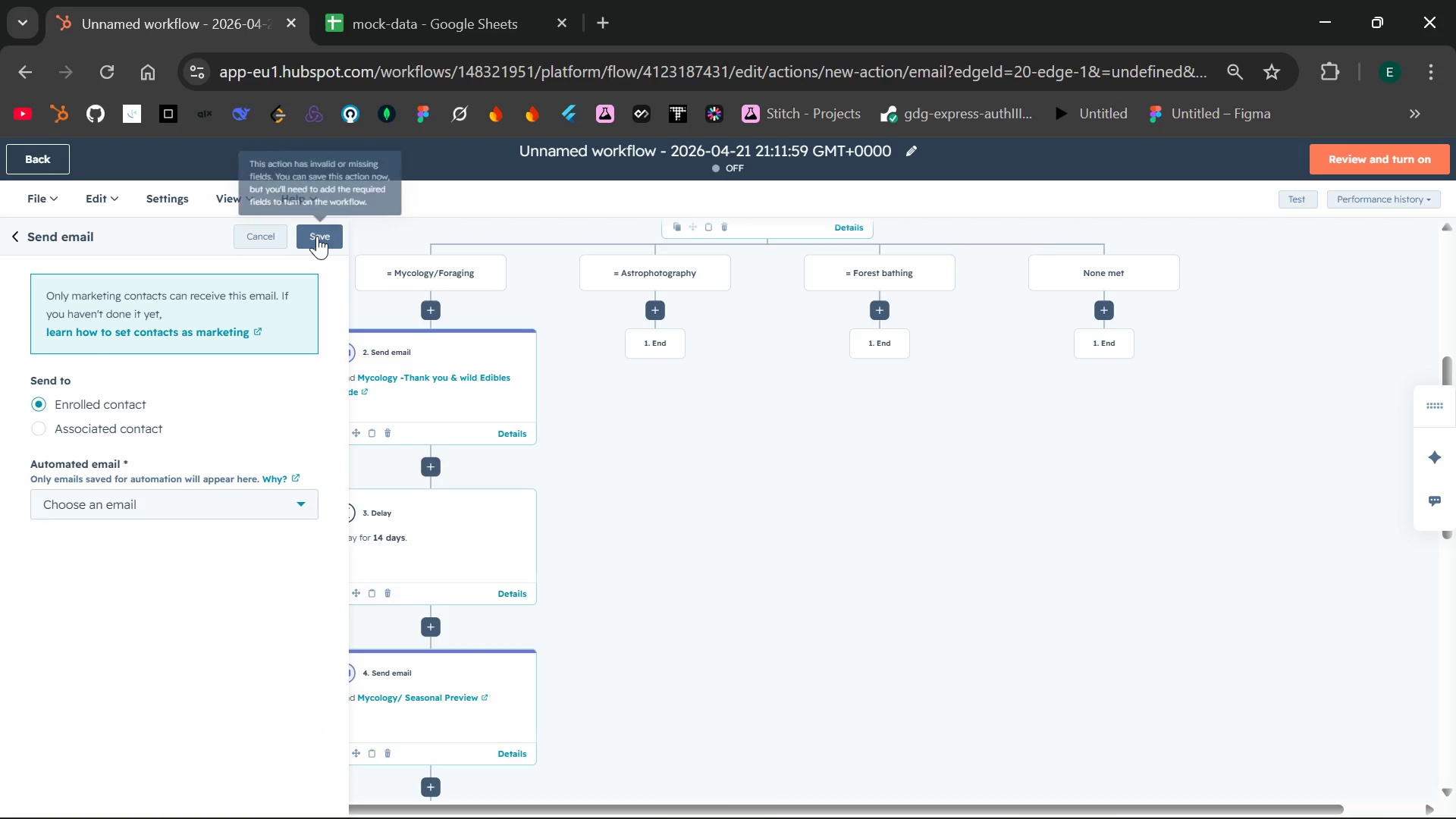 
left_click([317, 236])
 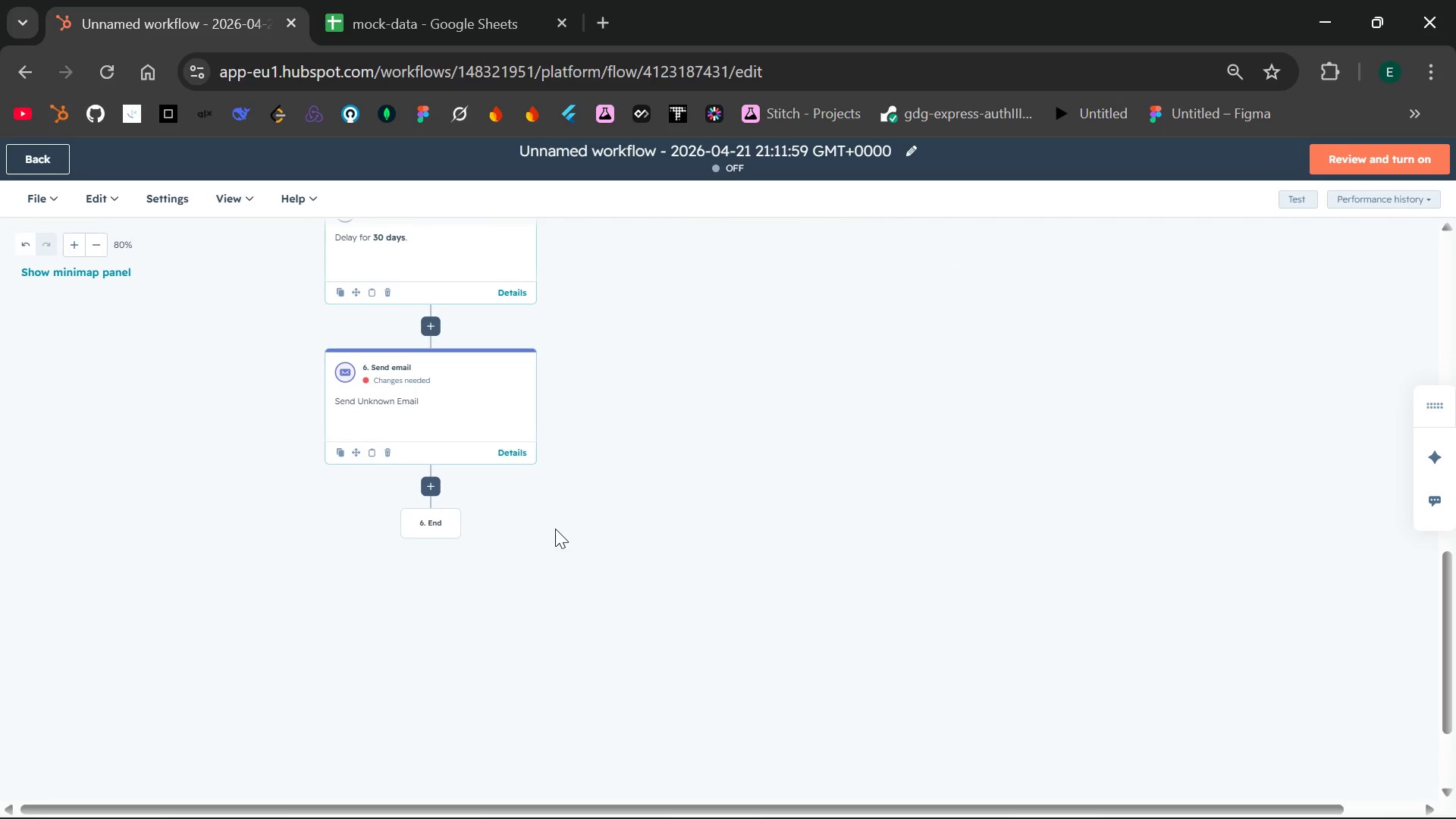 
wait(6.45)
 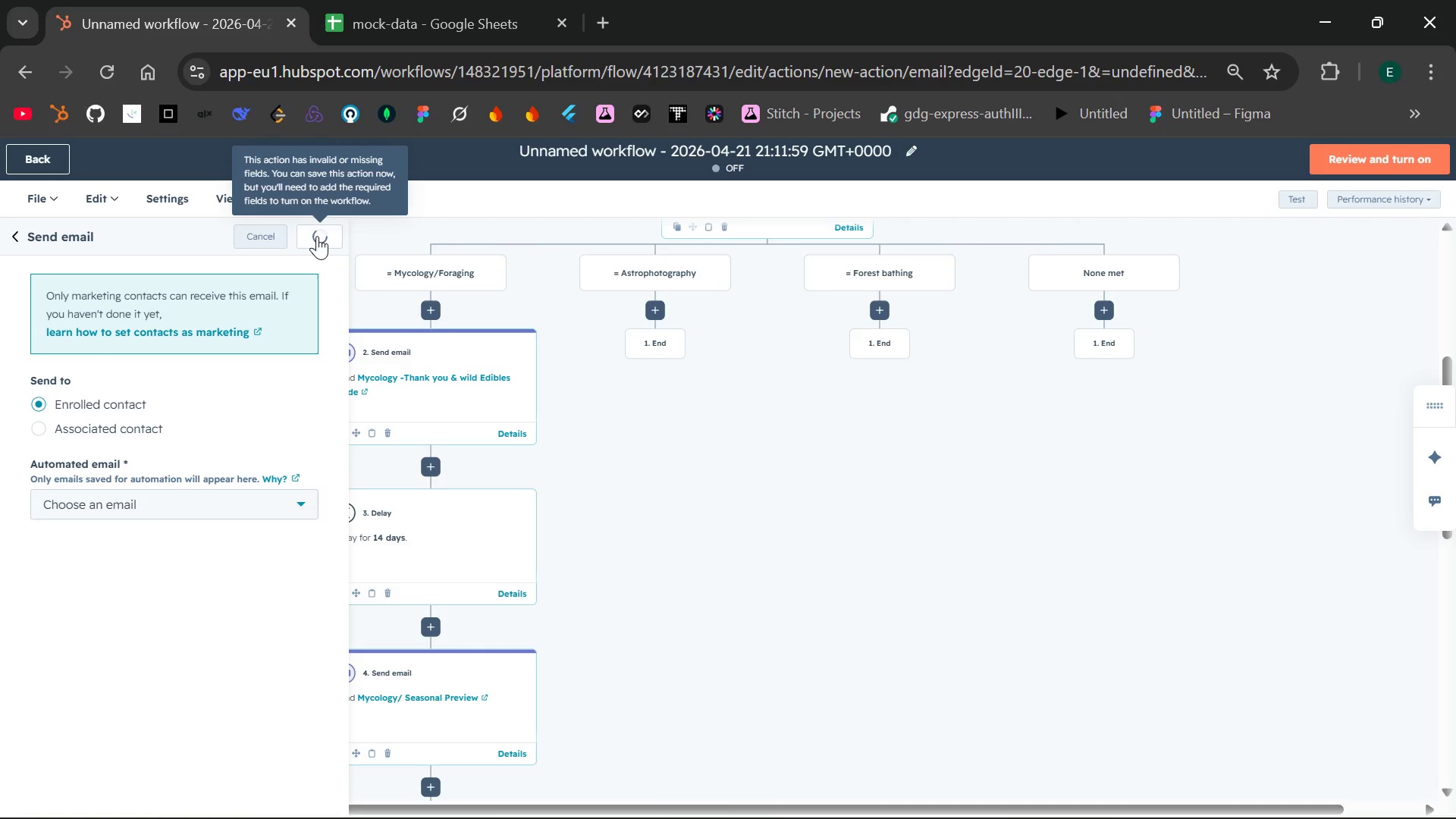 
left_click([403, 548])
 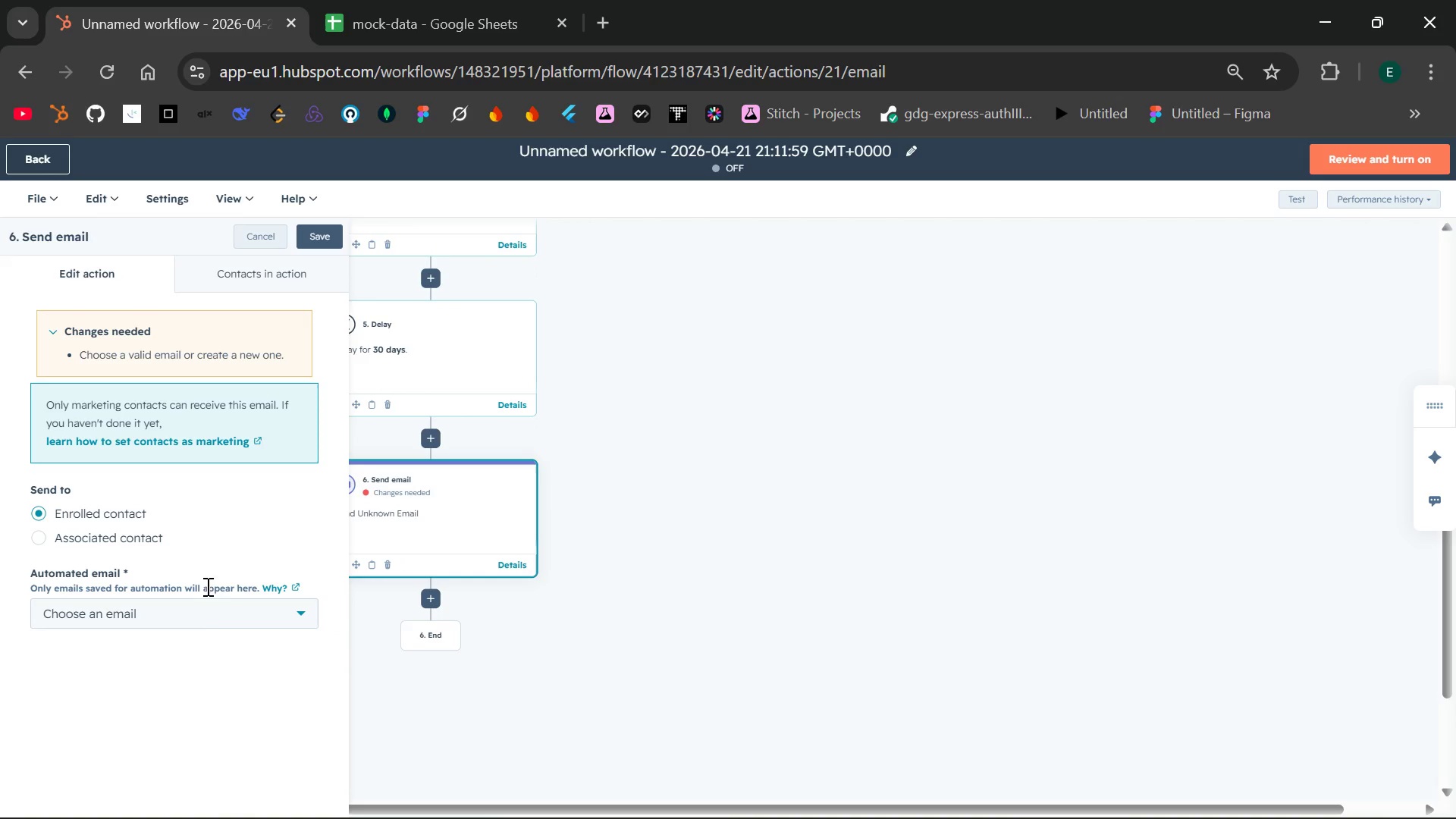 
left_click([217, 618])
 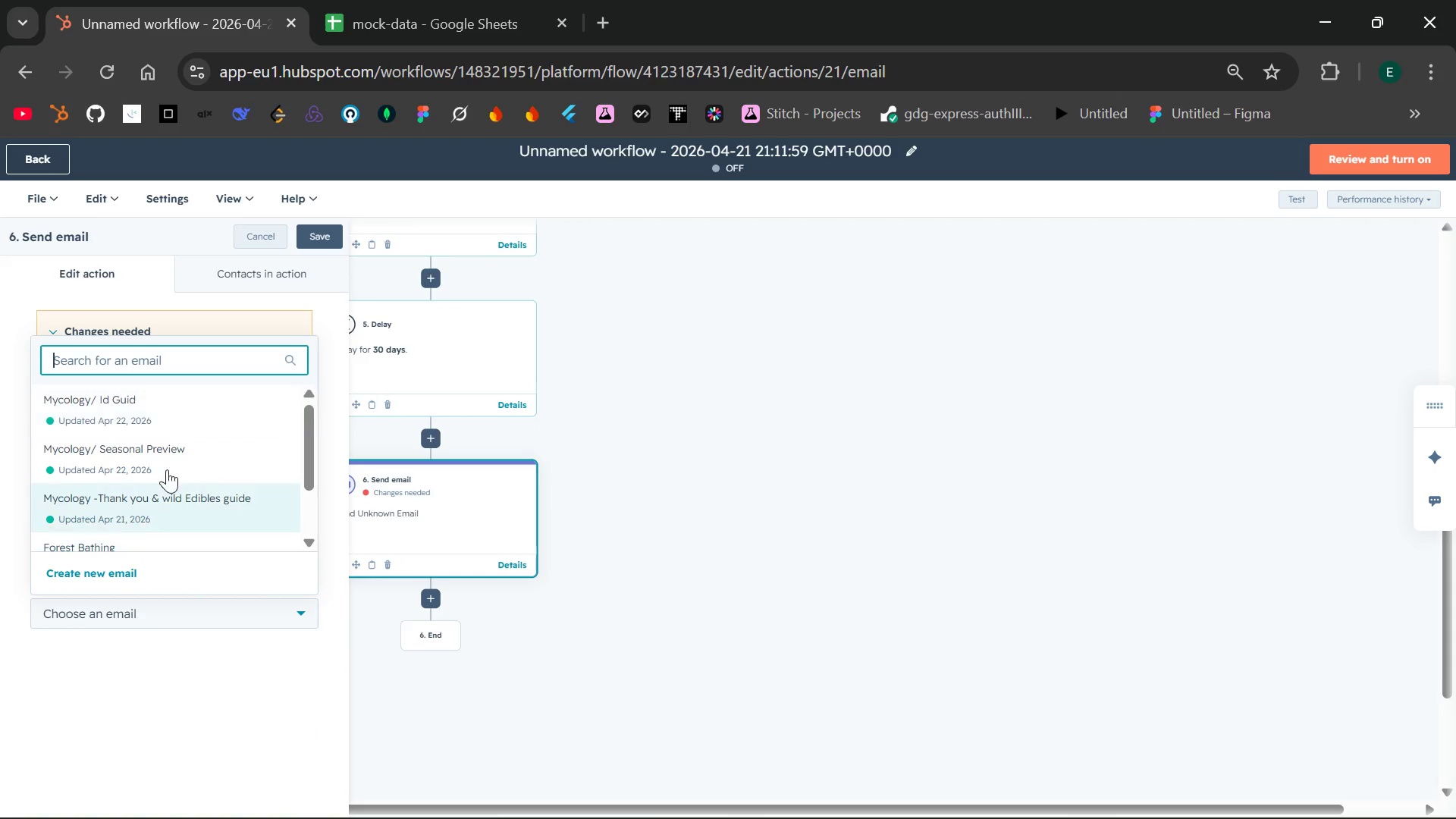 
left_click([153, 400])
 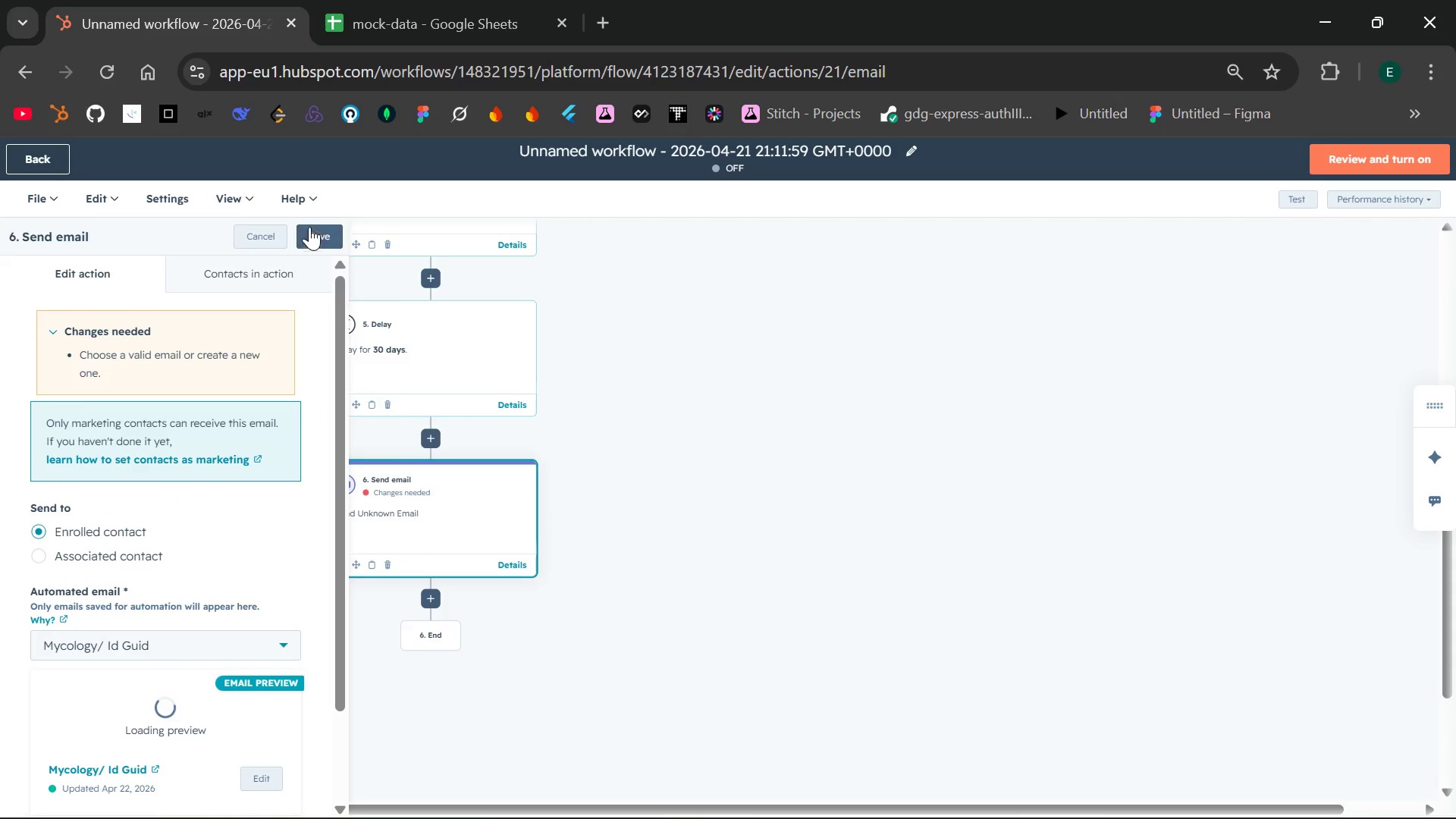 
left_click([310, 231])
 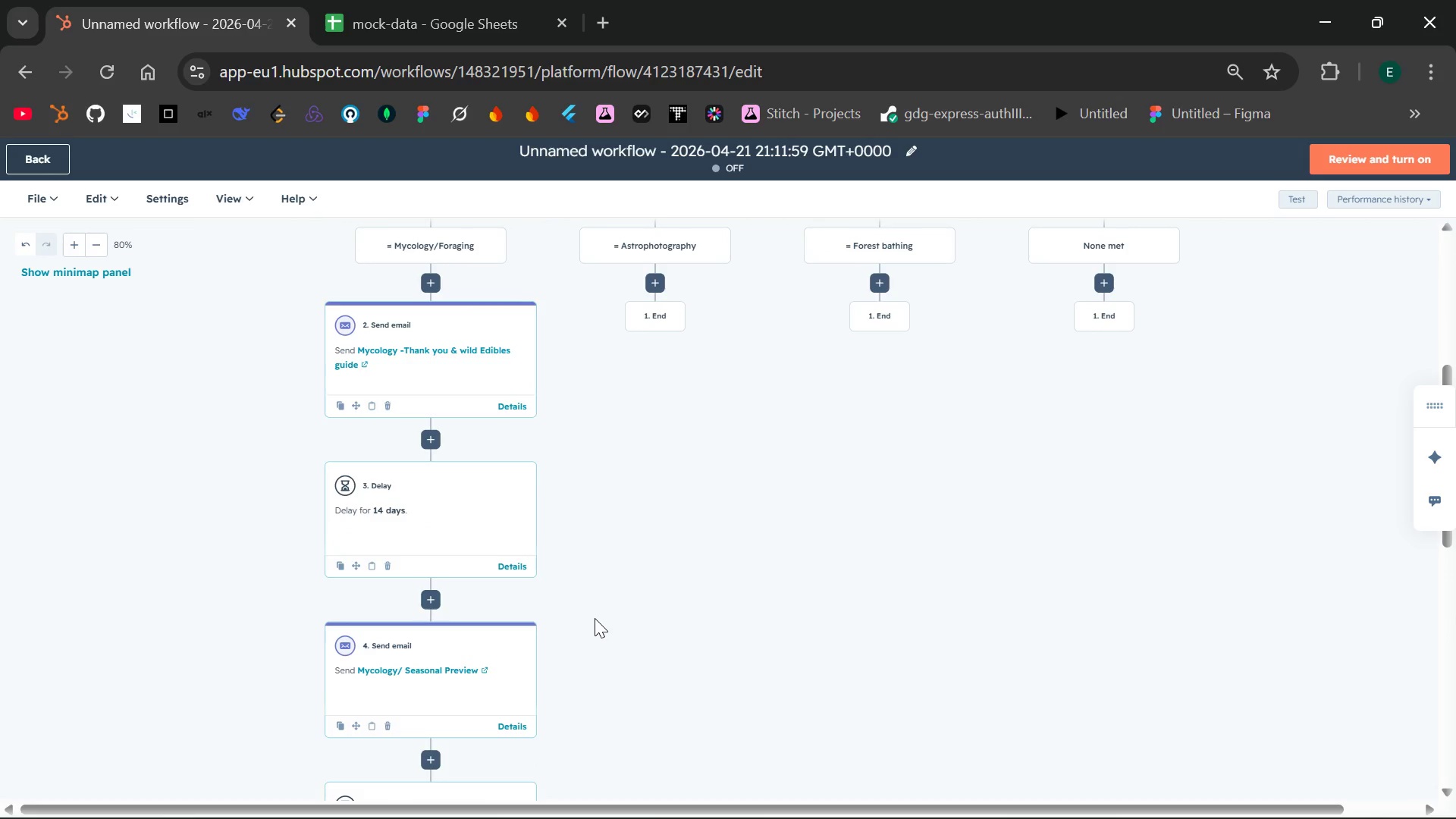 
wait(13.84)
 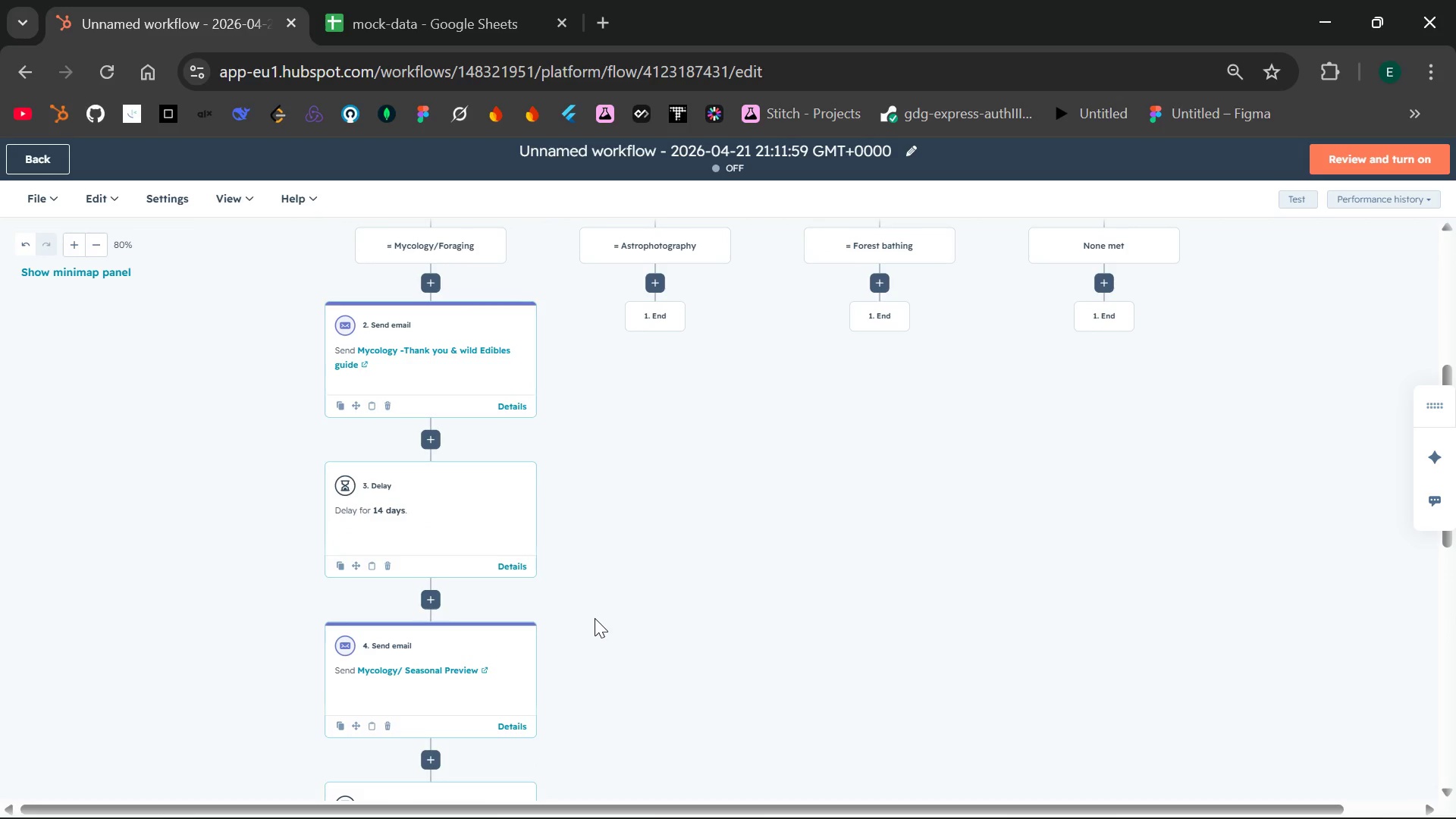 
left_click([424, 516])
 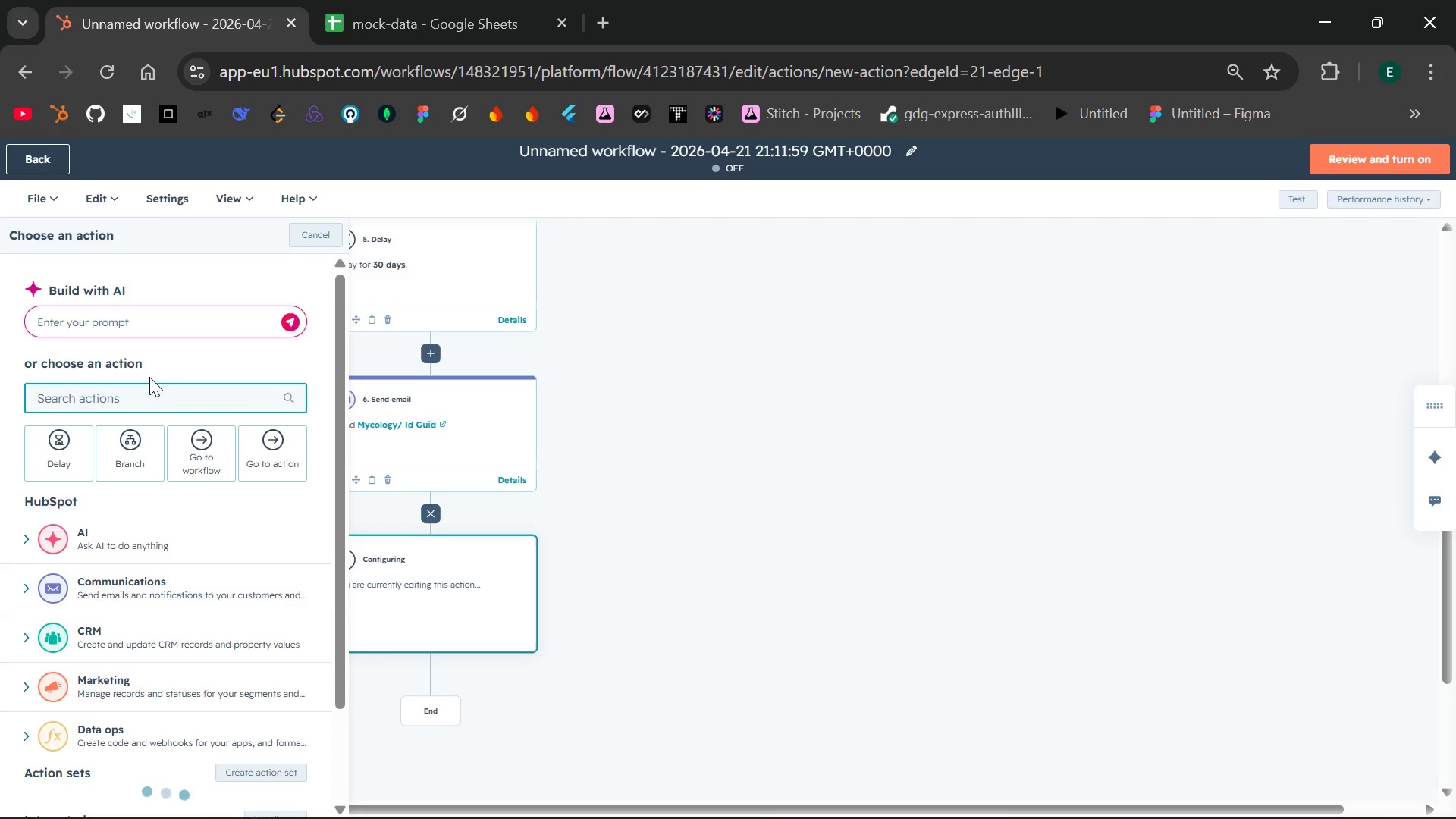 
key(D)
 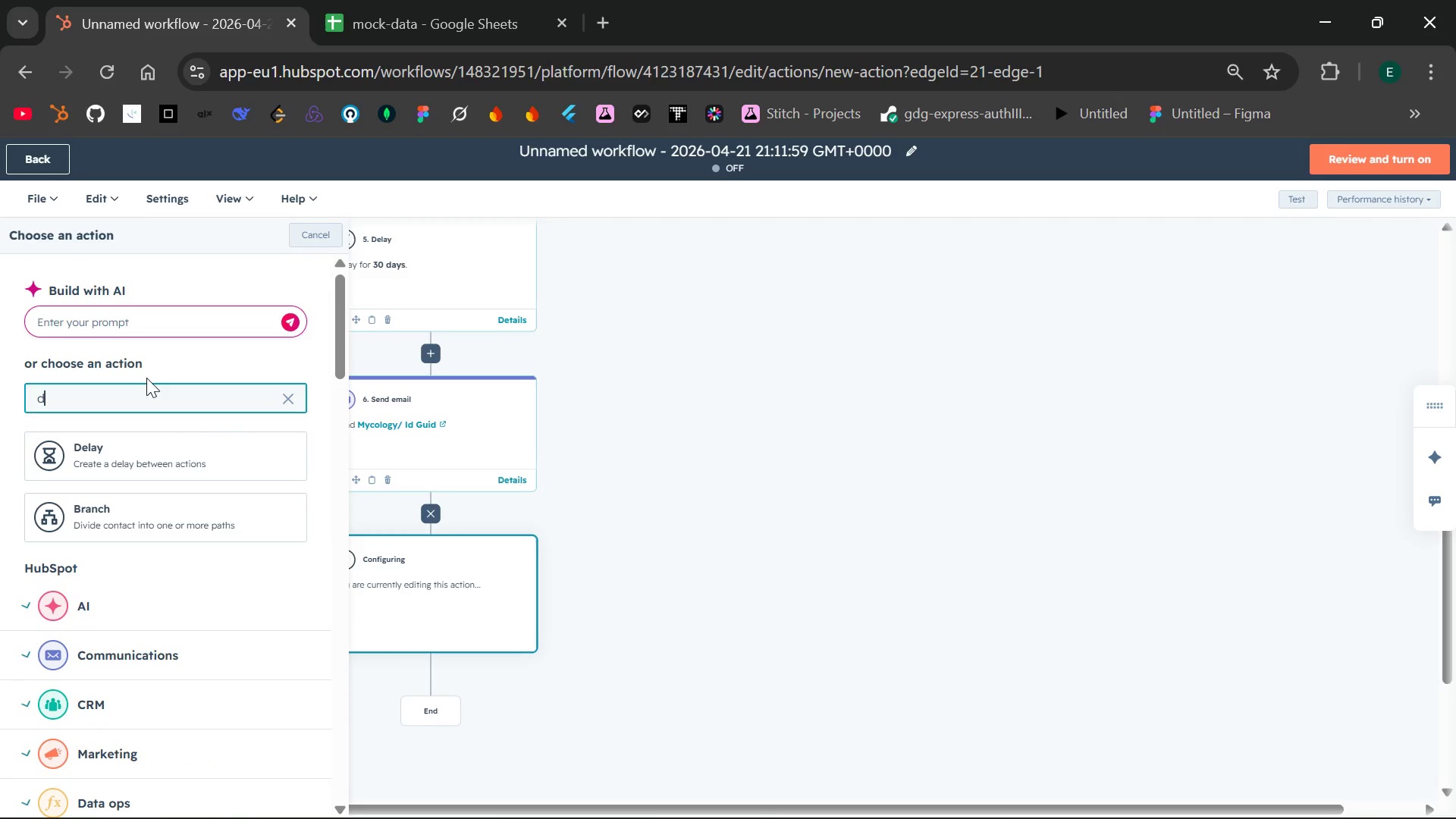 
key(Backspace)
 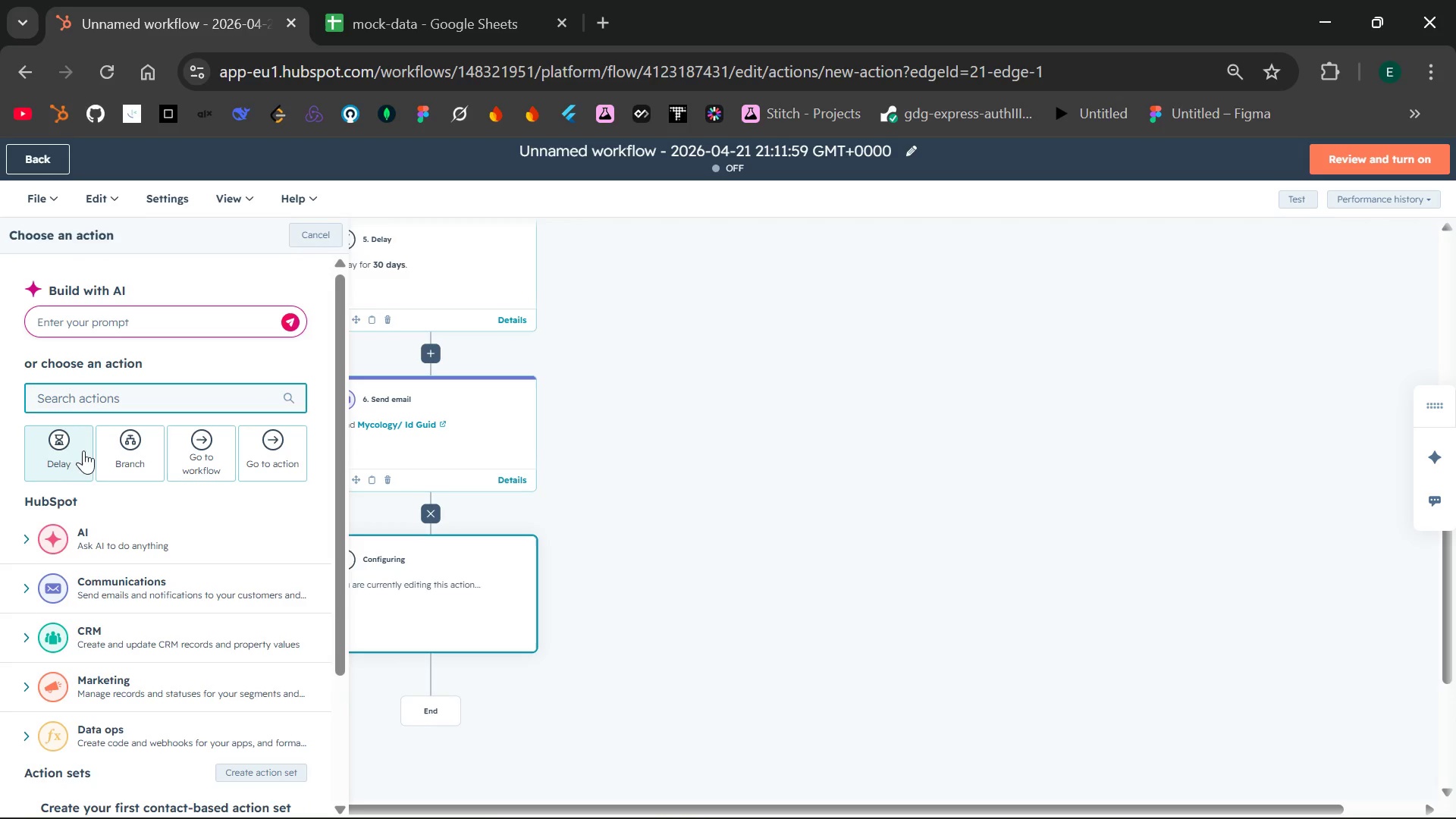 
left_click([61, 448])
 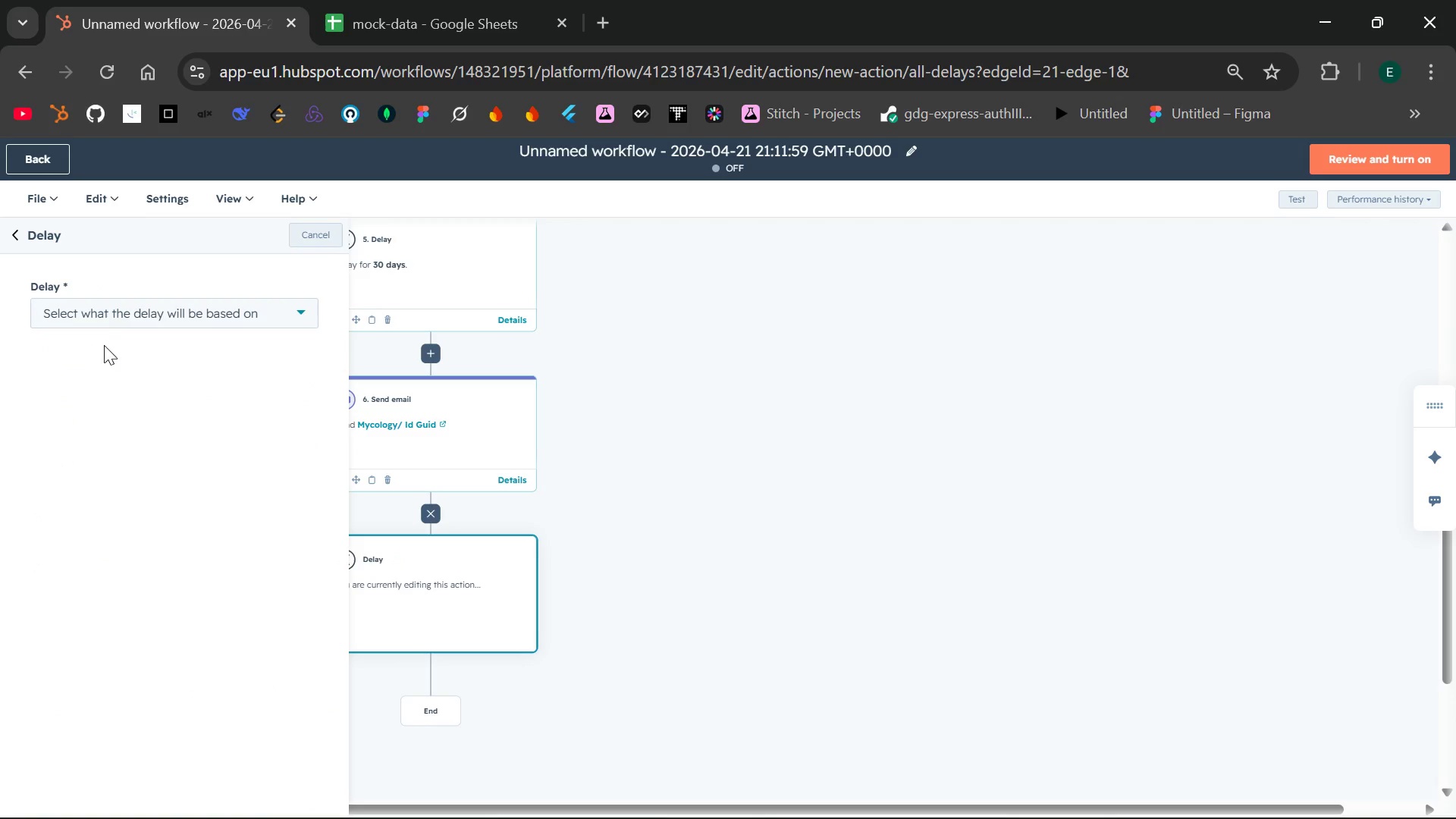 
left_click([129, 322])
 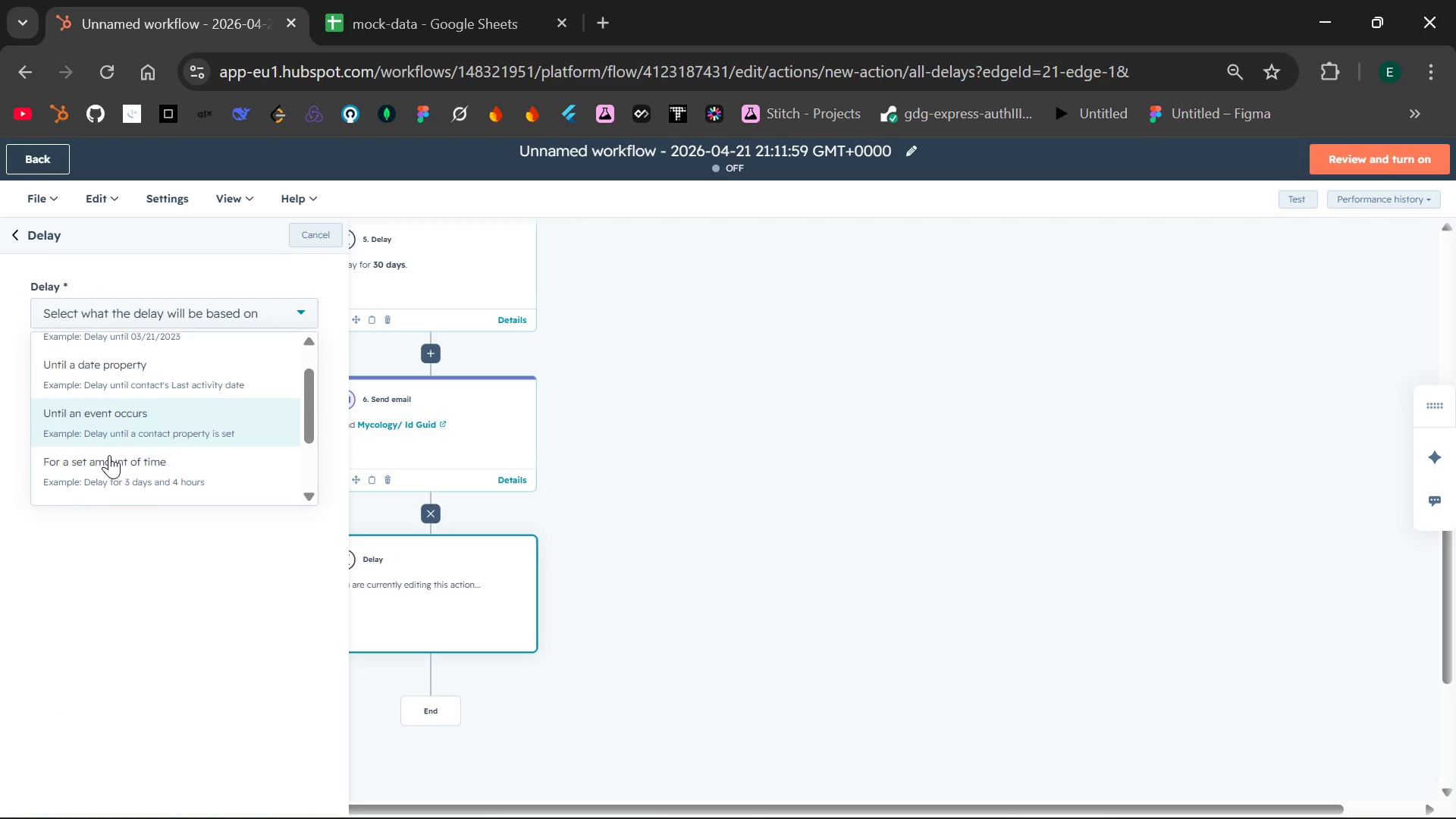 
left_click([109, 455])
 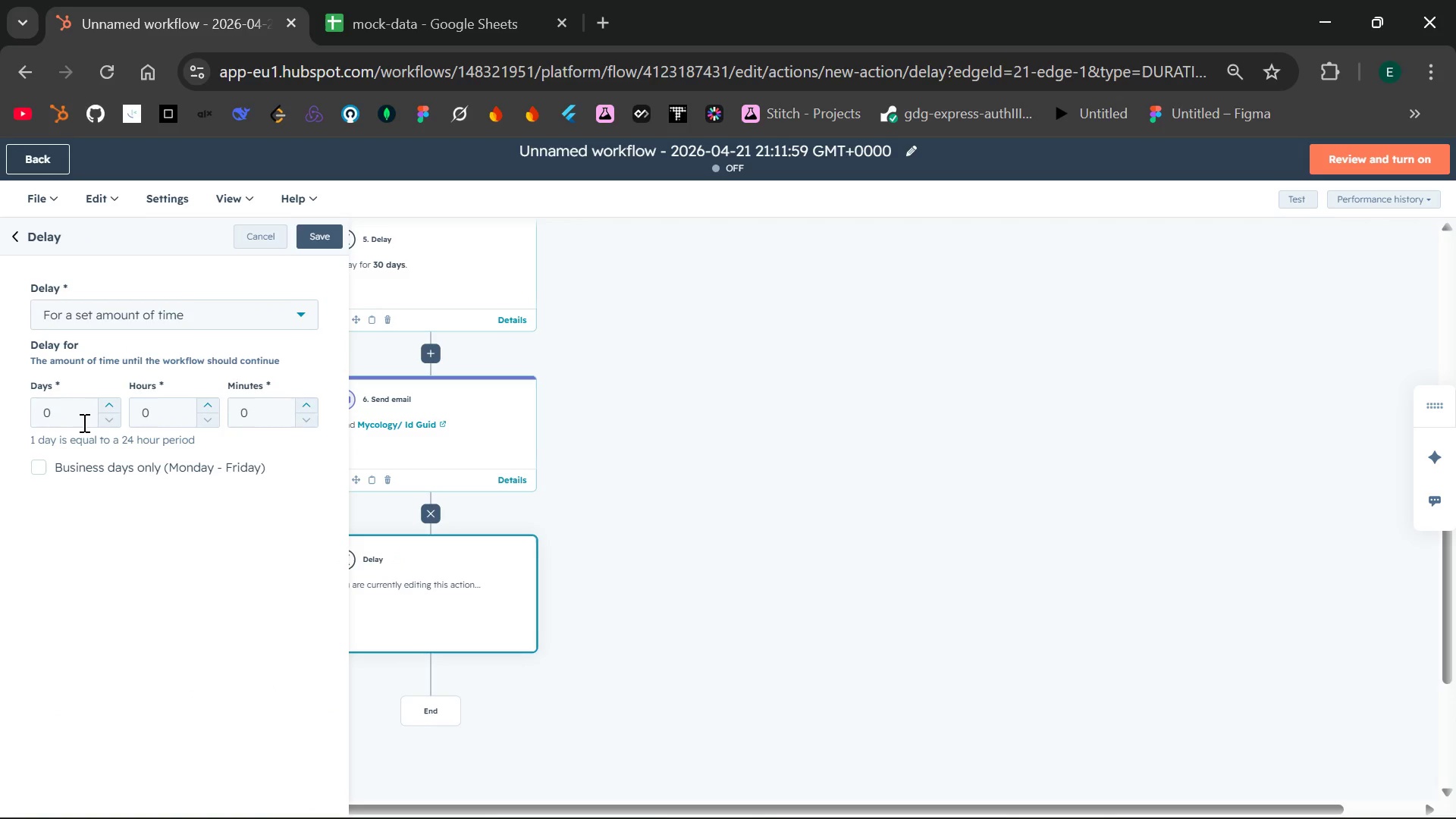 
left_click([83, 422])
 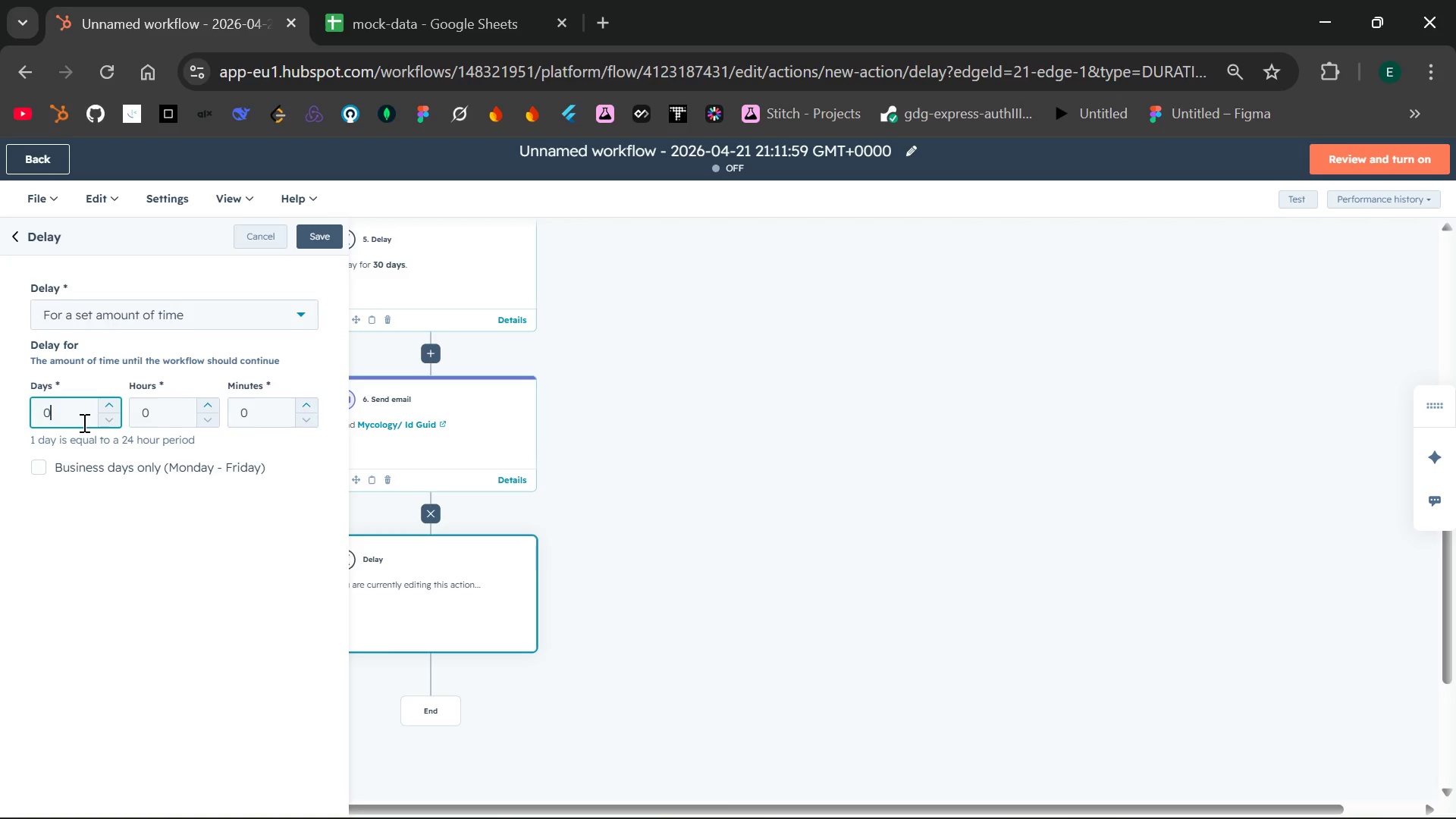 
key(Backspace)
type(21)
 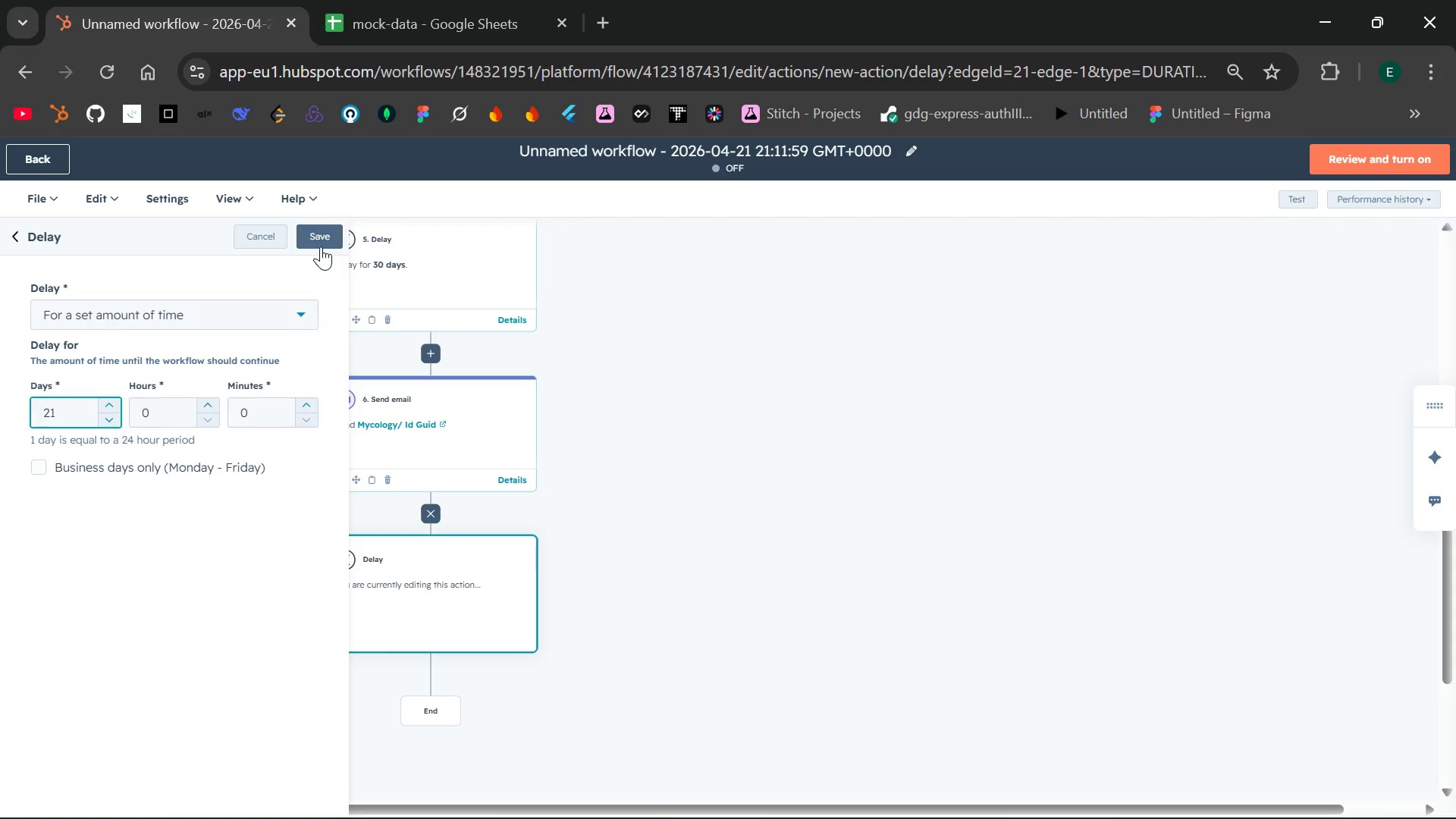 
left_click([319, 243])
 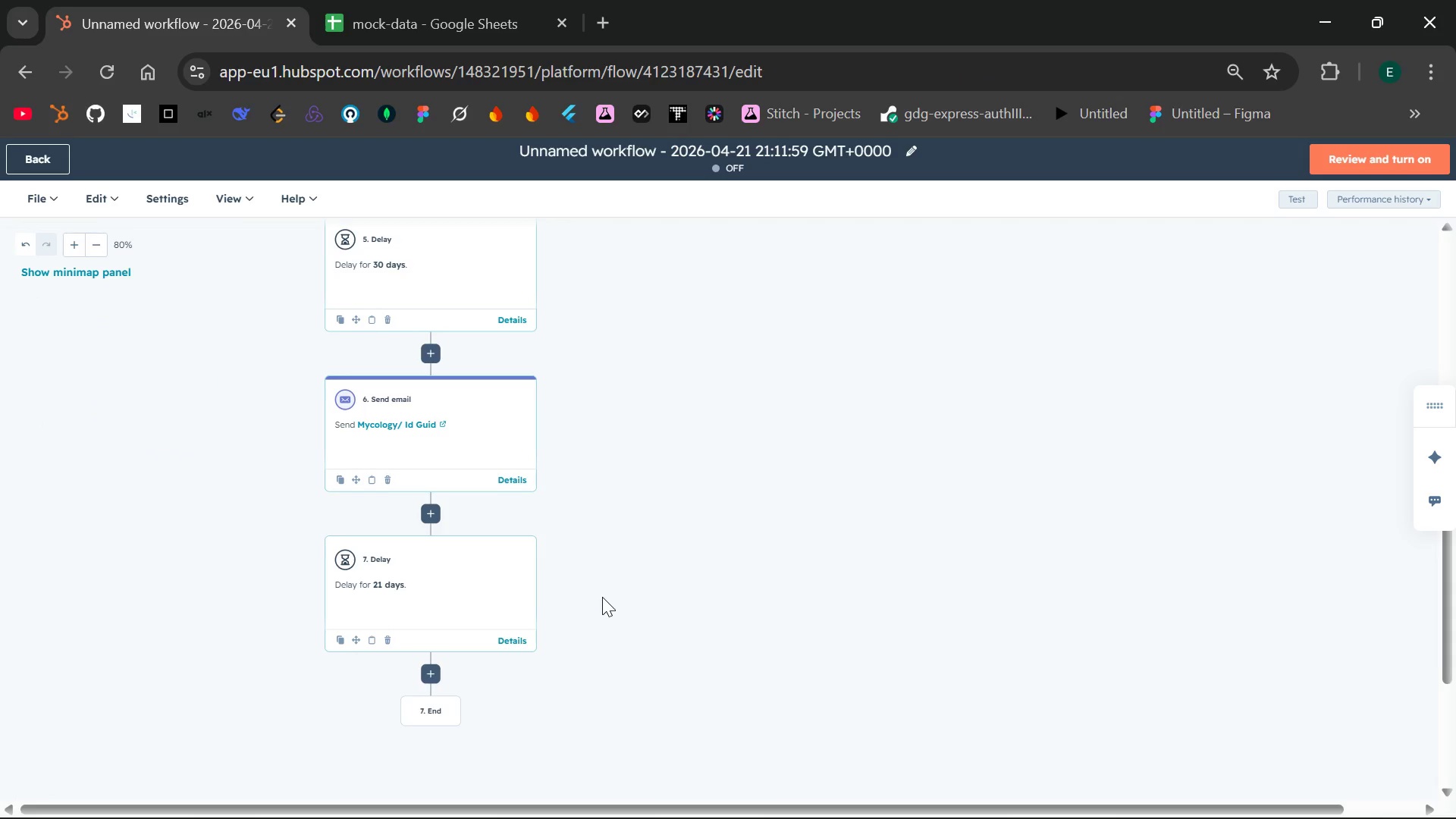 
wait(10.67)
 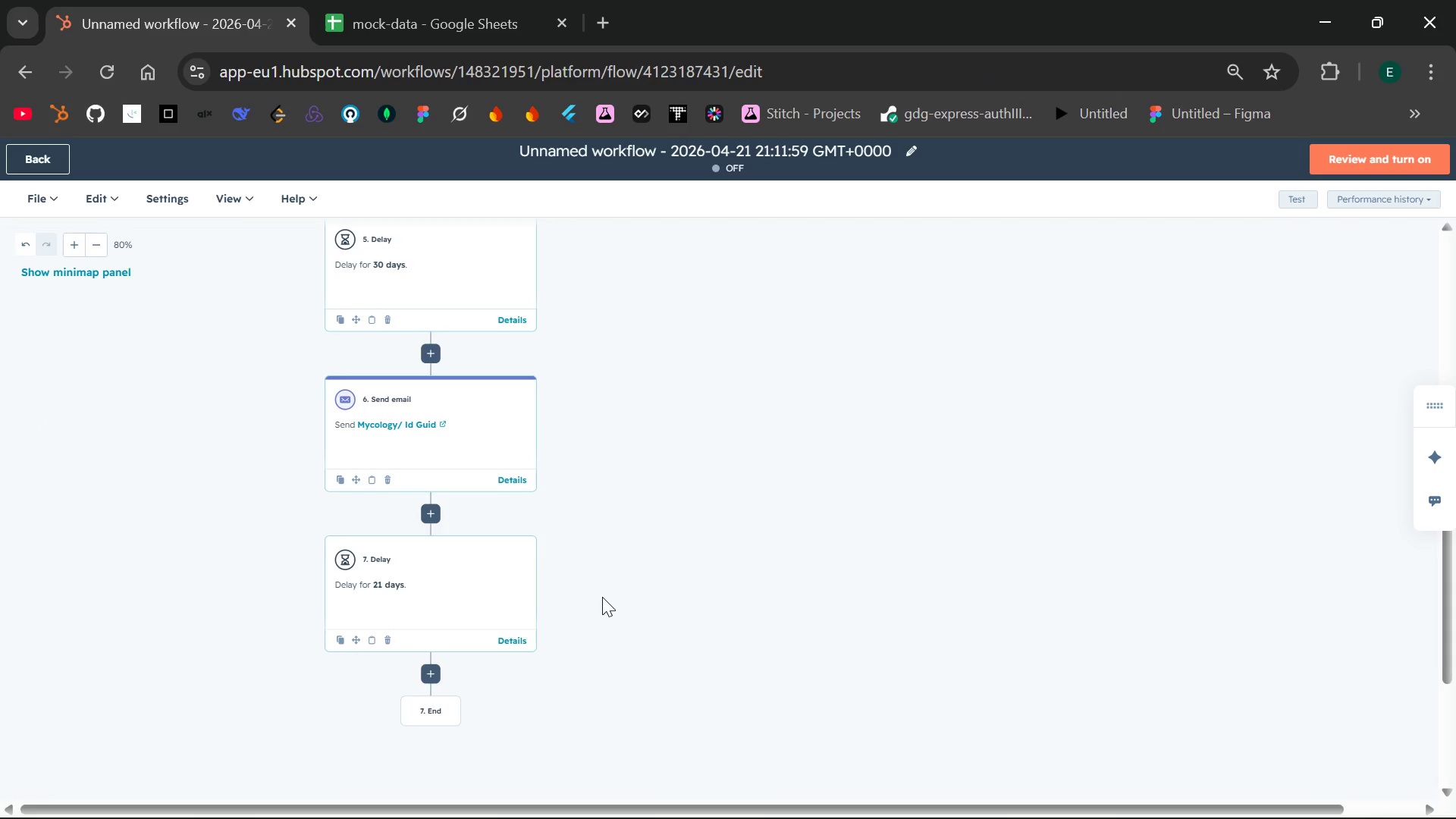 
left_click([428, 639])
 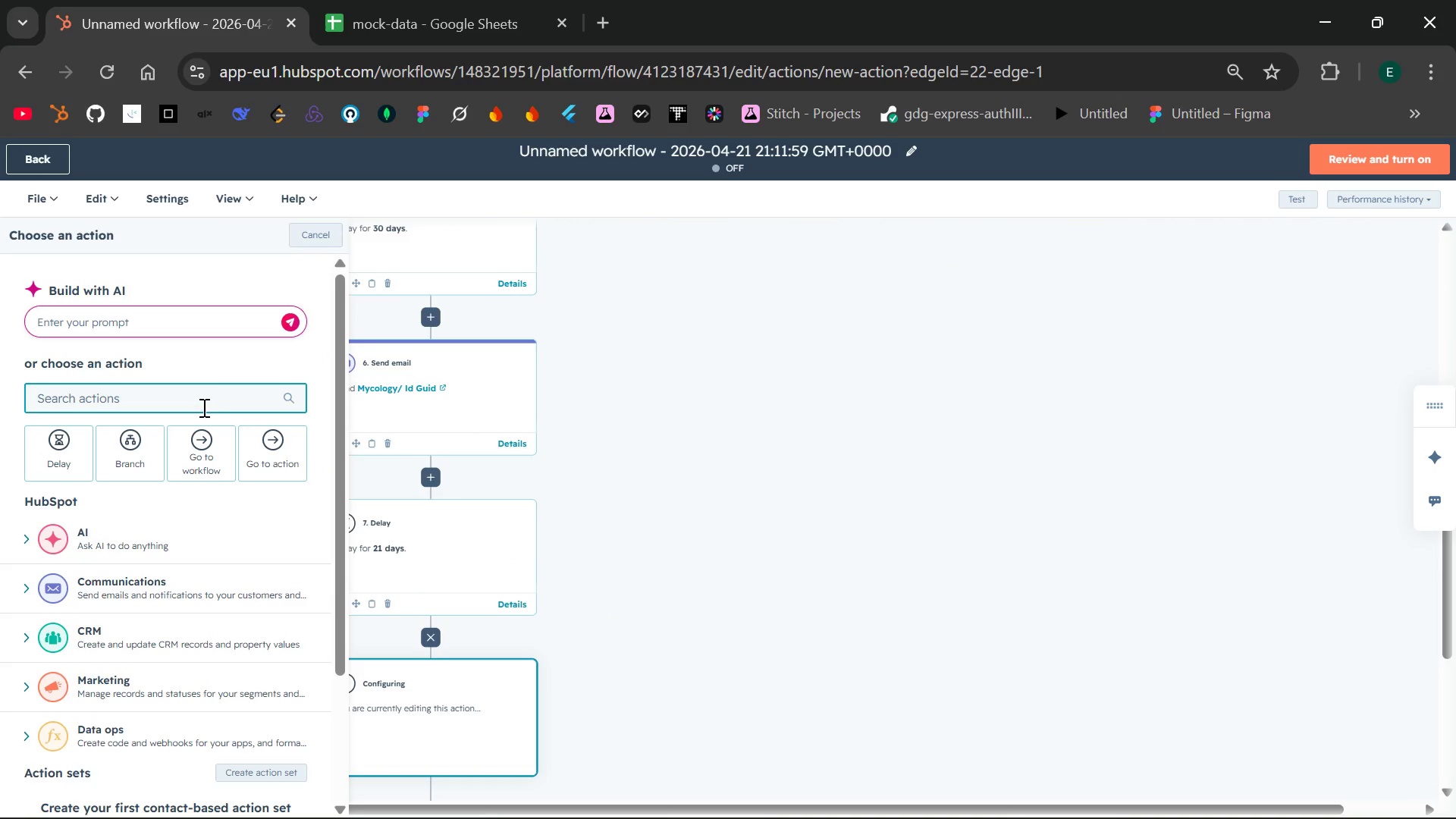 
type(send)
 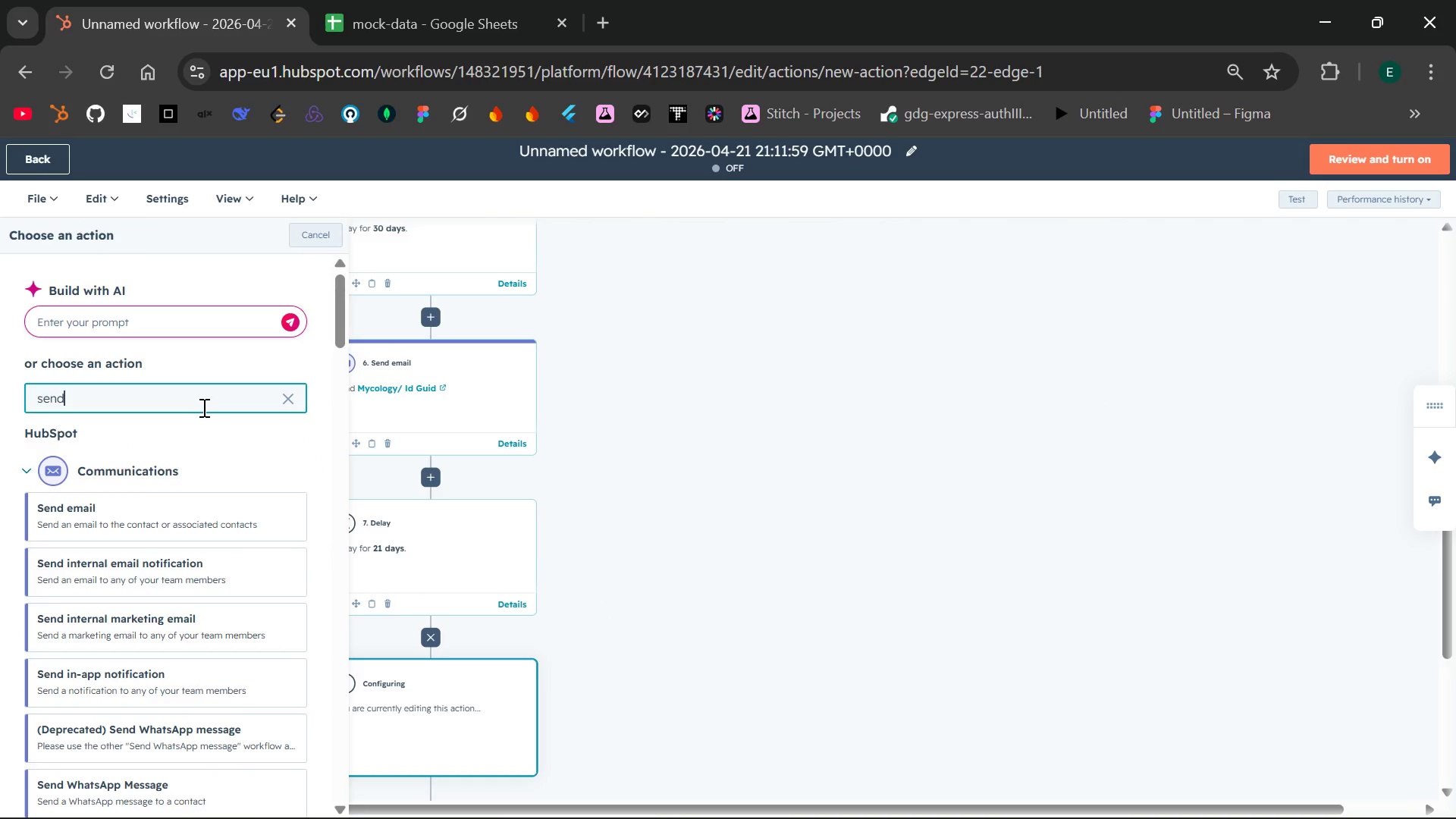 
left_click([148, 515])
 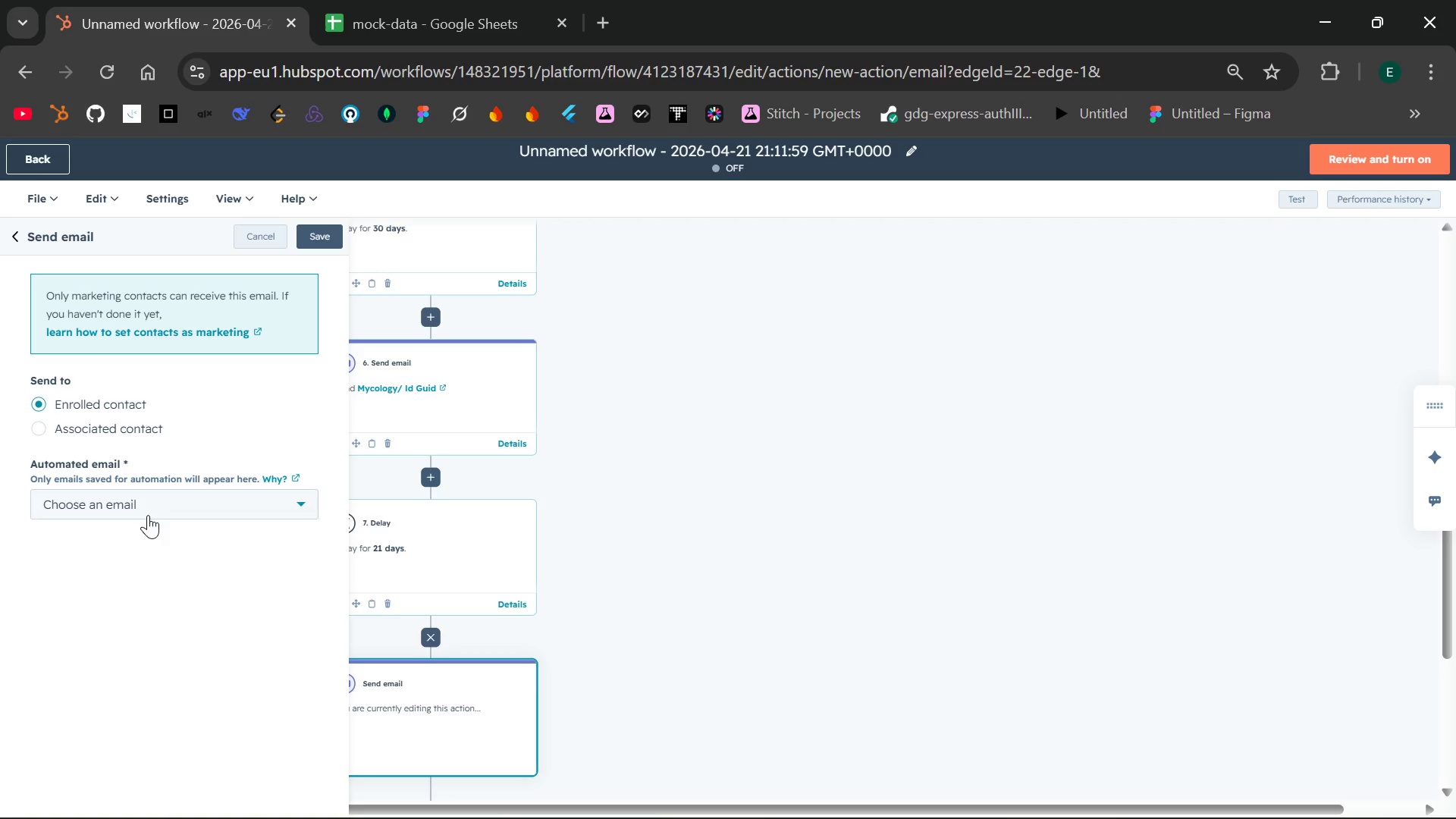 
wait(12.42)
 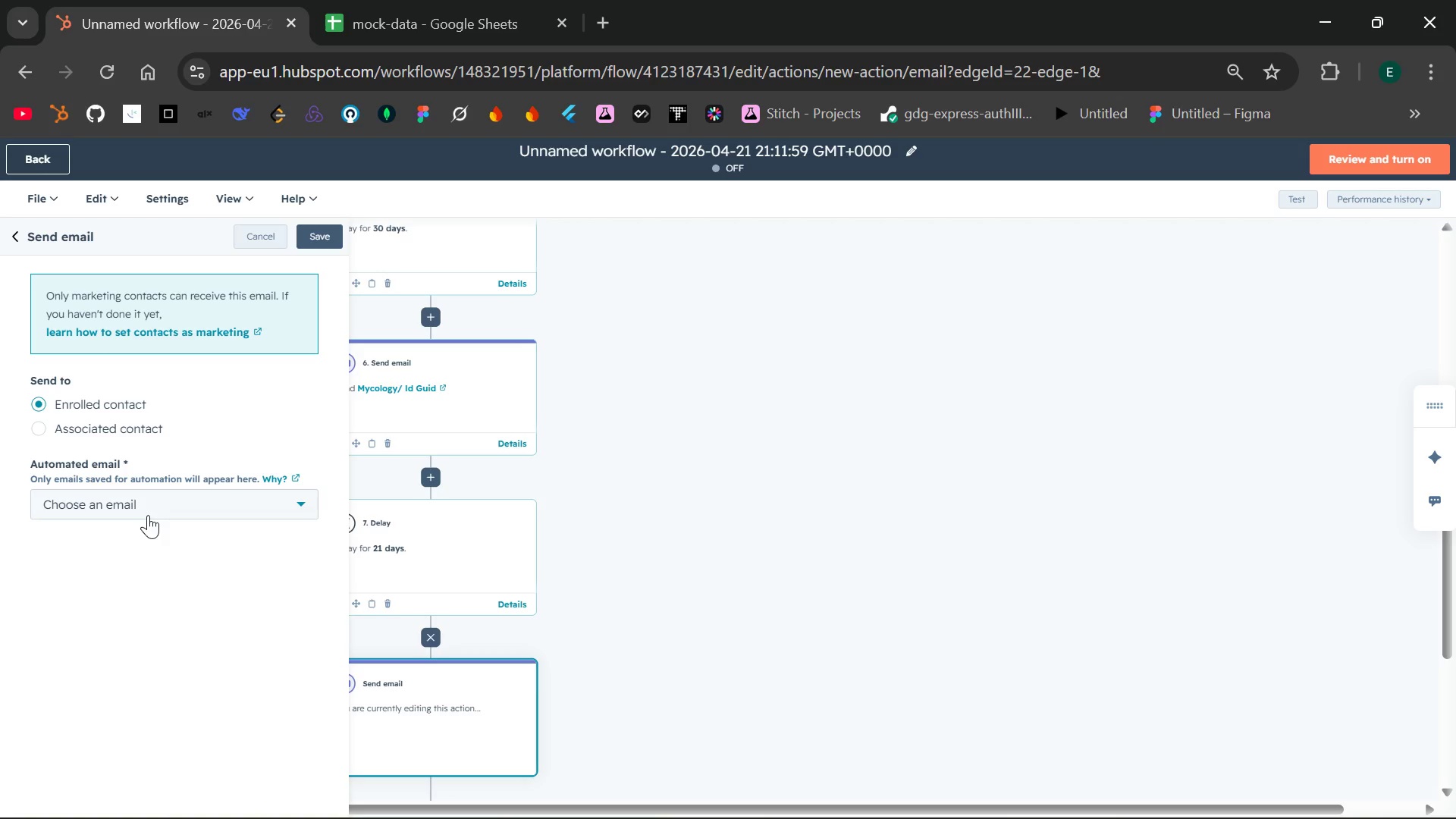 
left_click([143, 504])
 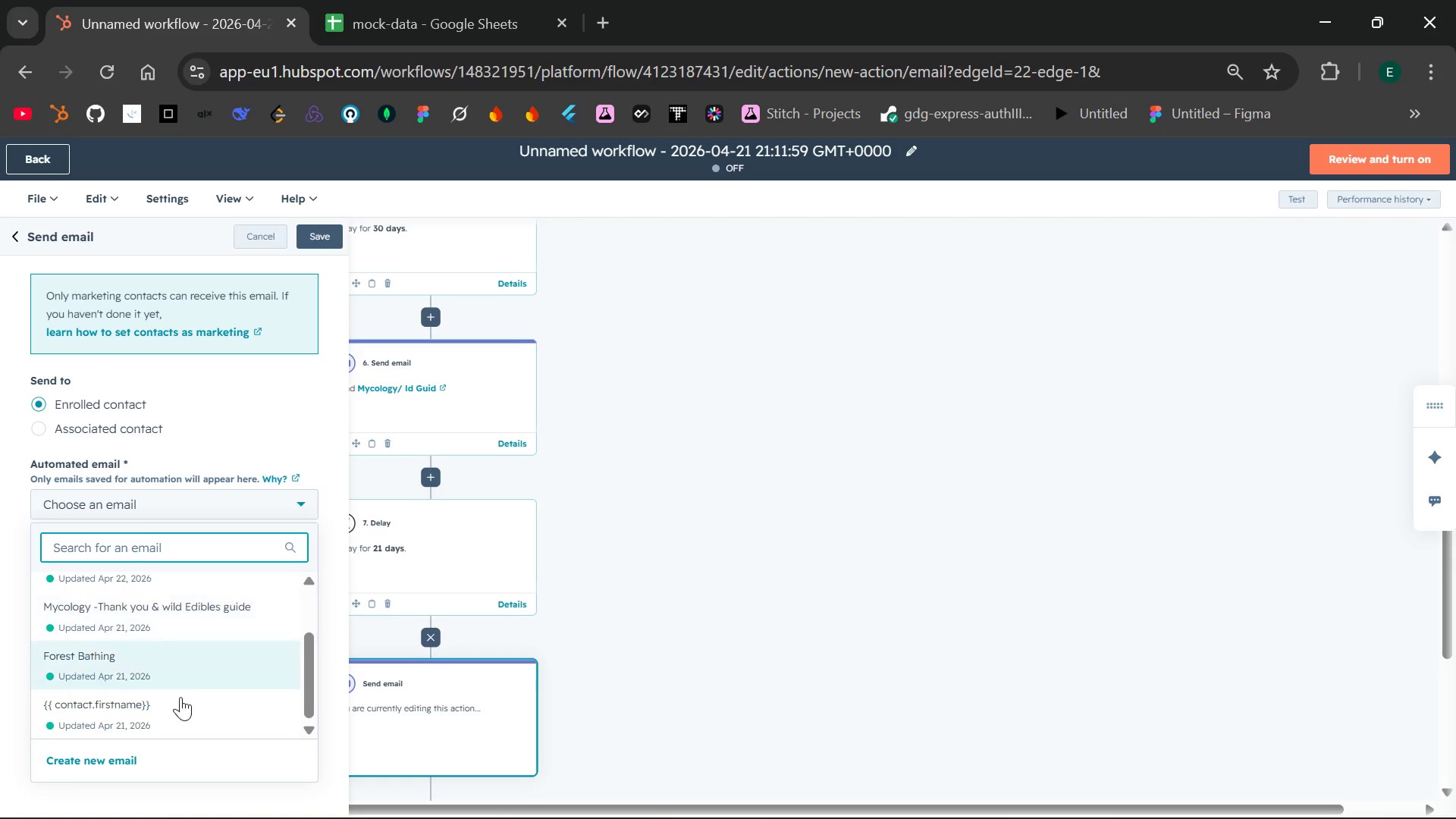 
left_click([96, 760])
 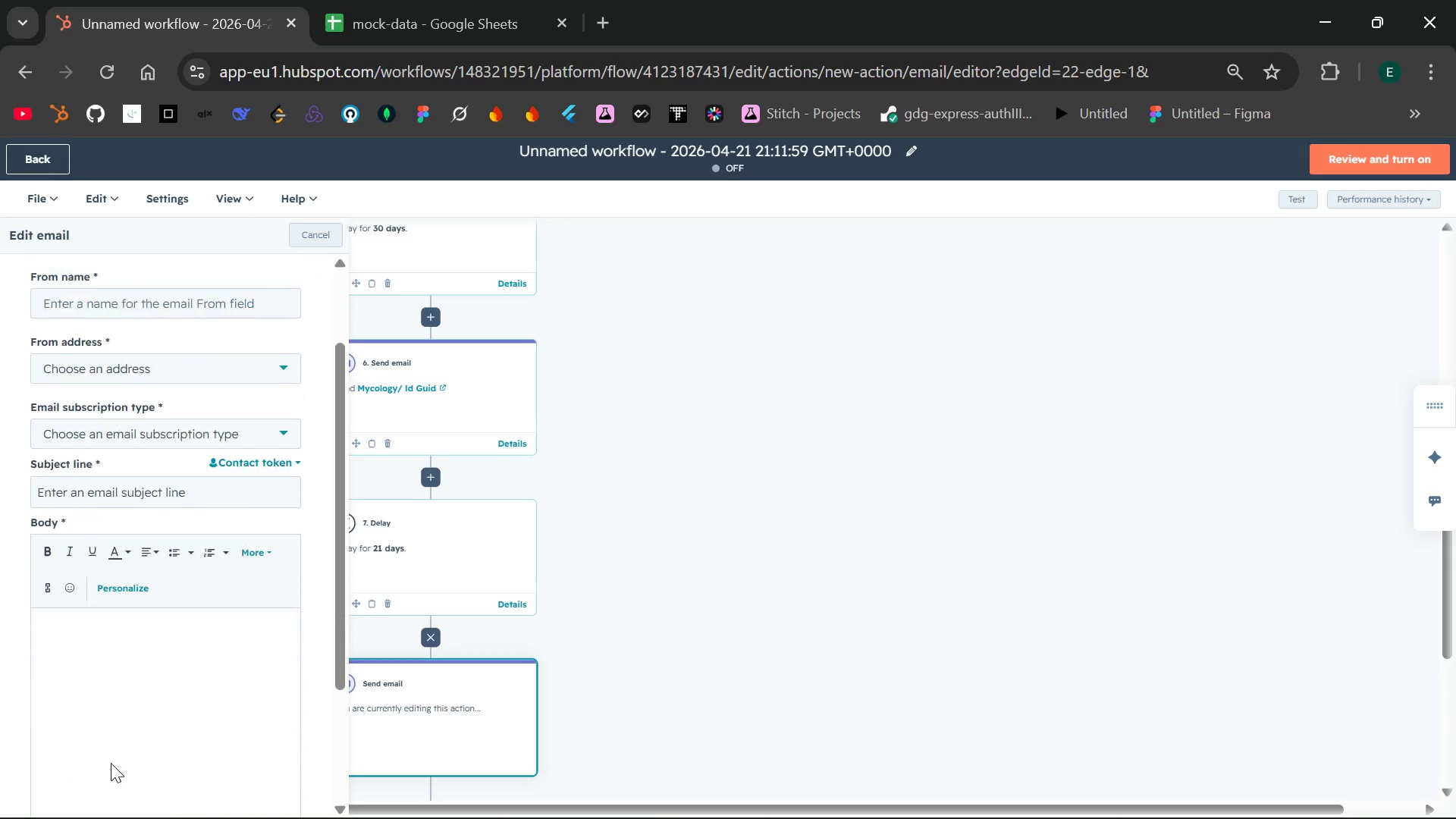 
wait(6.19)
 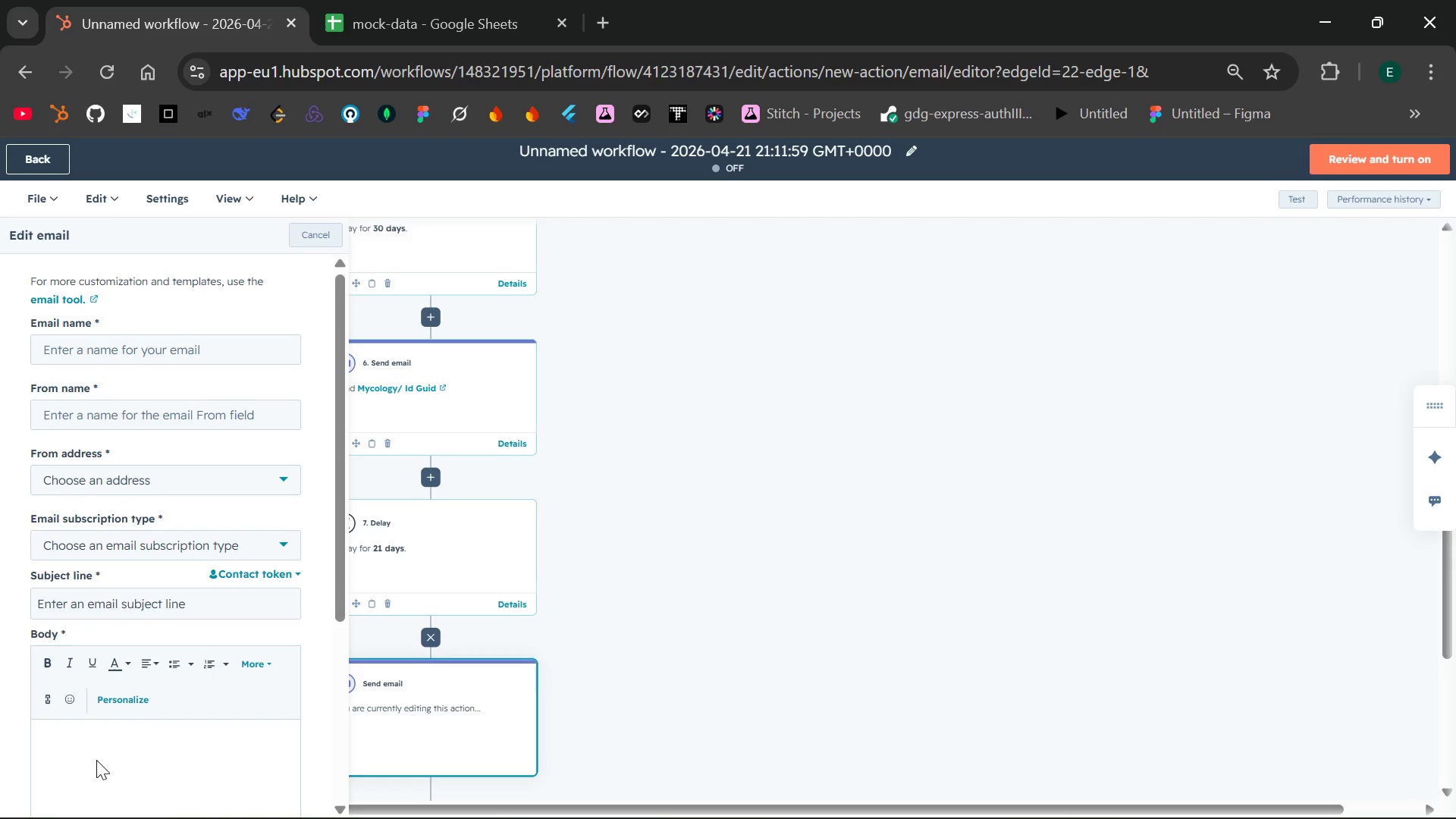 
left_click([187, 358])
 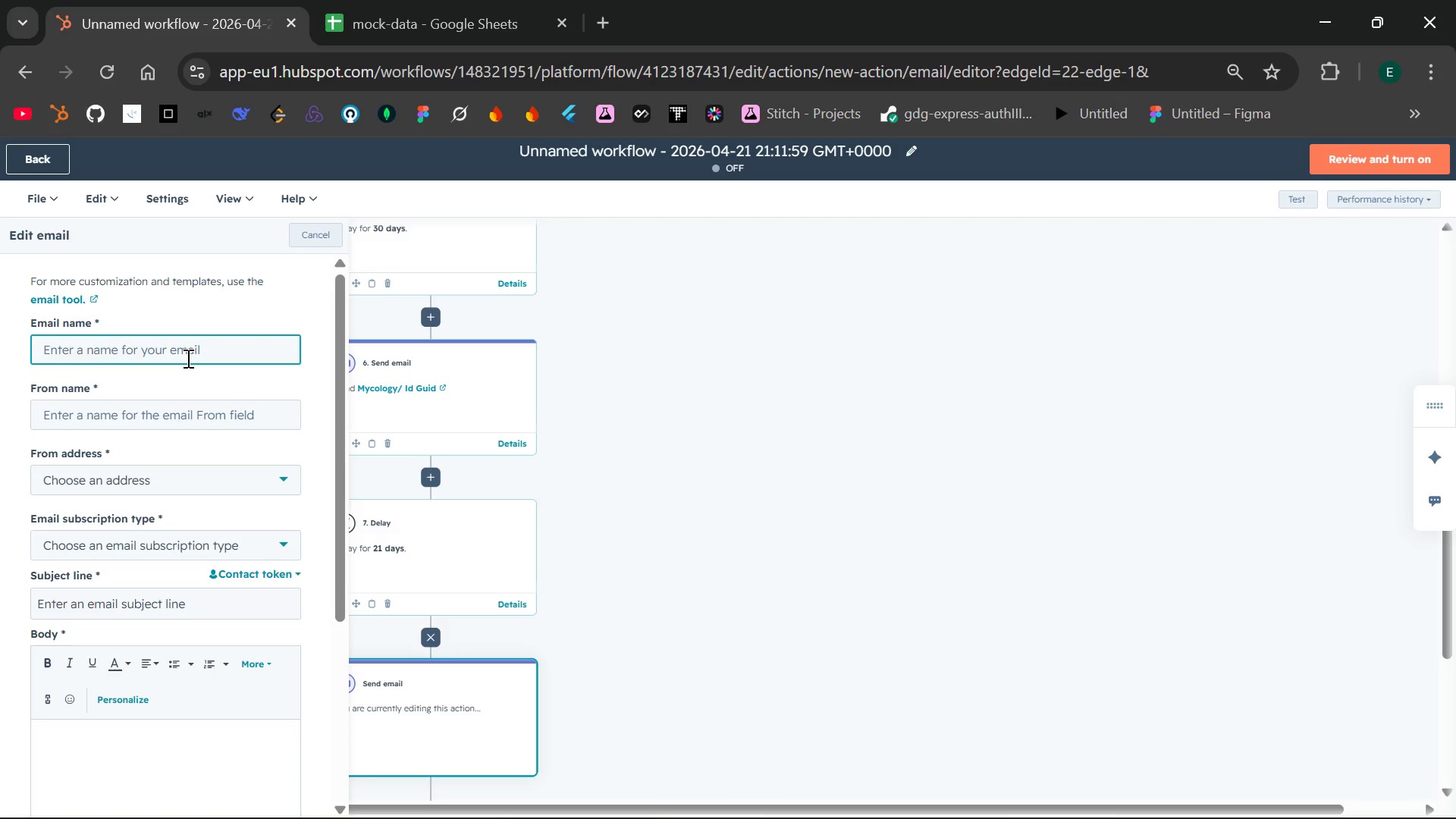 
type(mycology/ Winter G)
key(Backspace)
type(Foraging)
 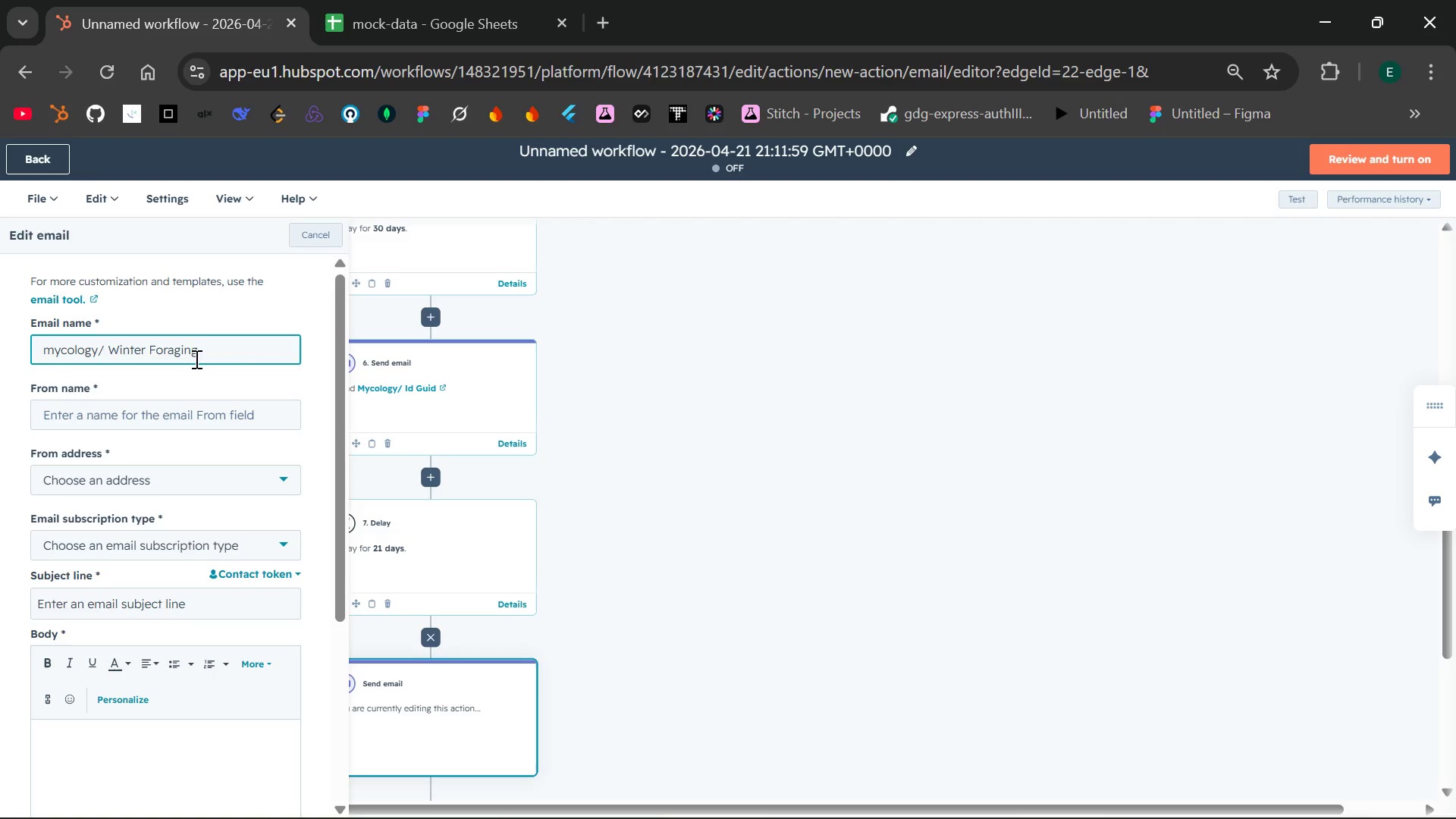 
left_click([118, 410])
 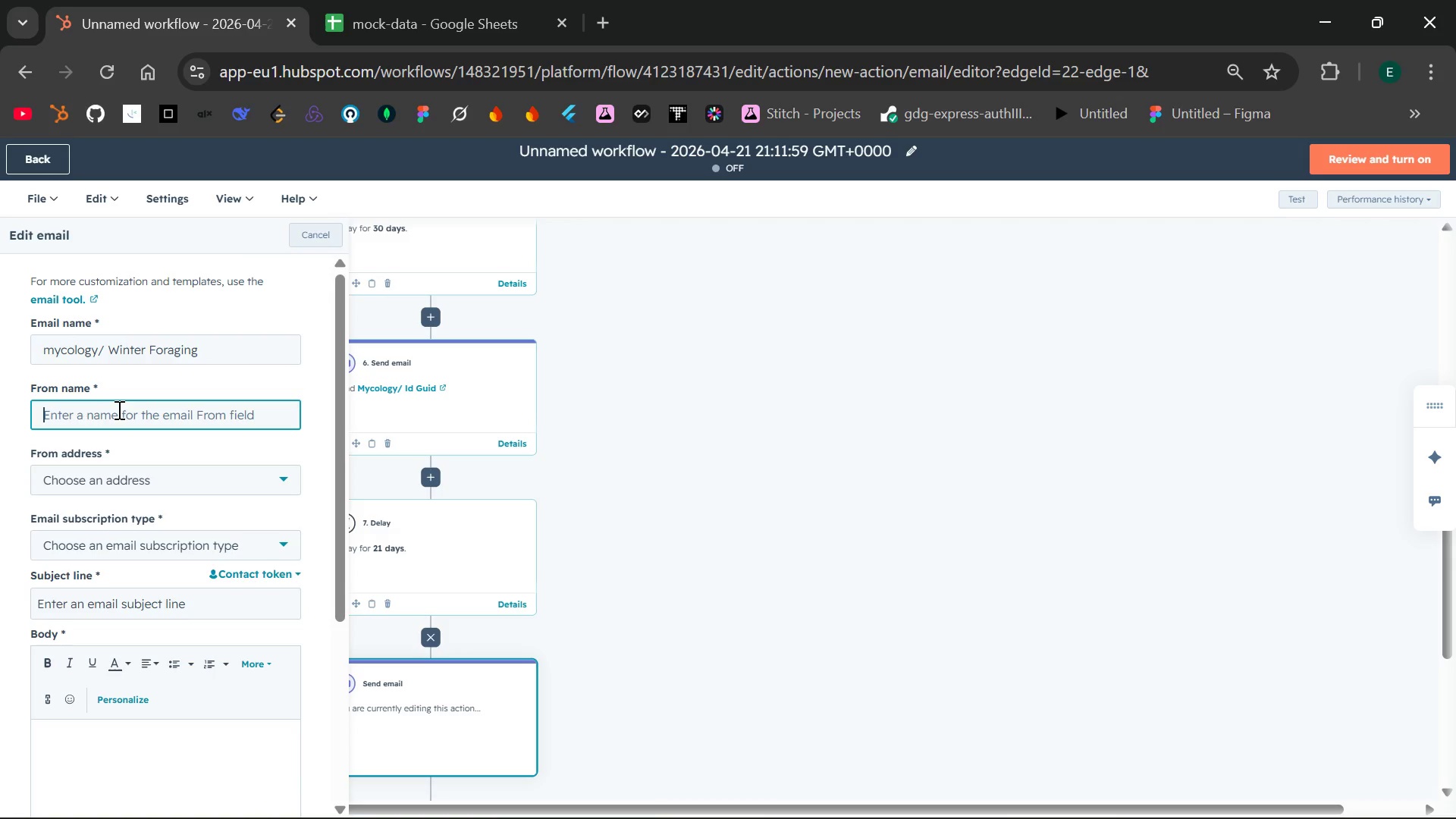 
type(Celestial Yr)
key(Backspace)
type(urts)
 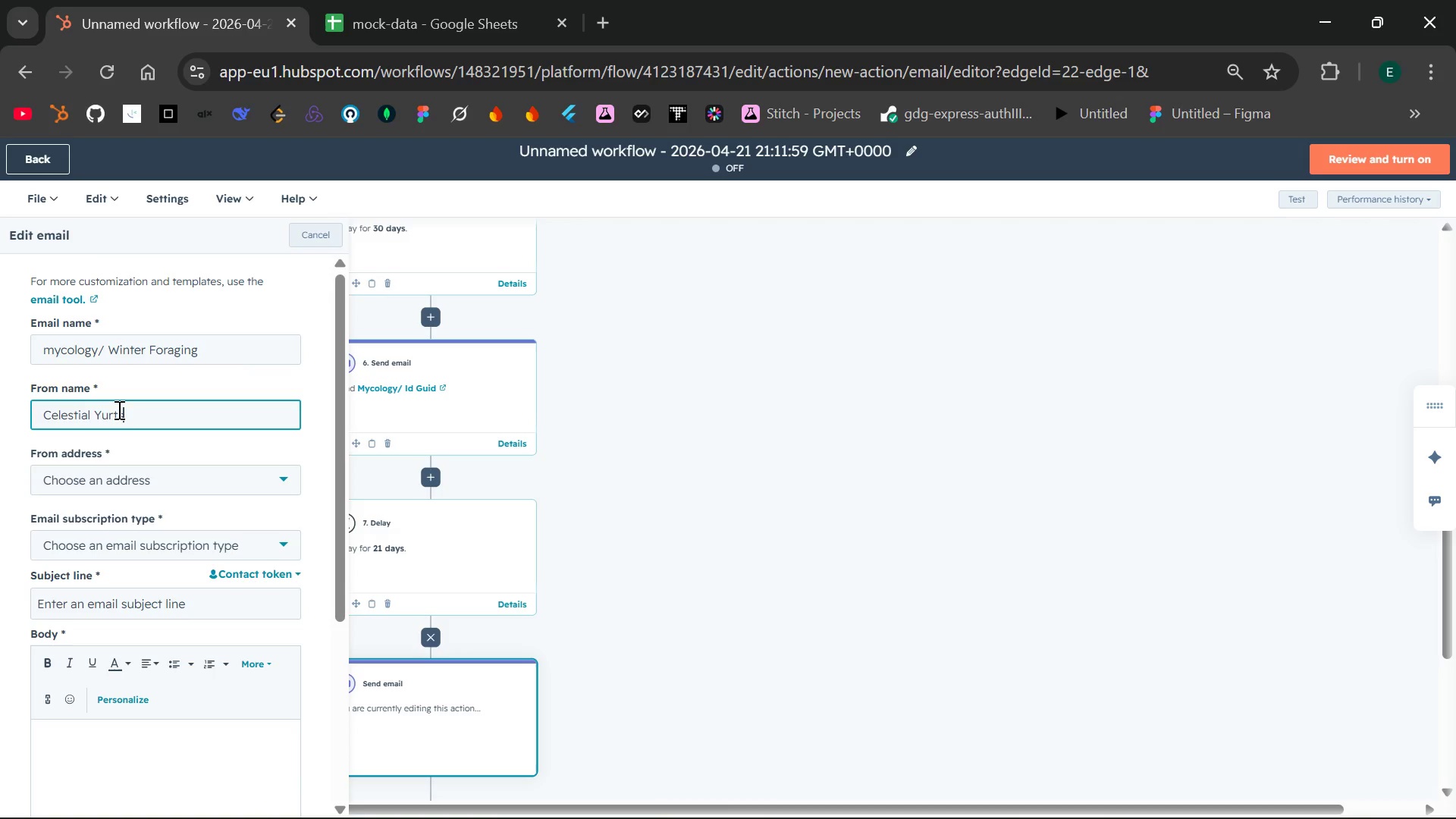 
wait(7.47)
 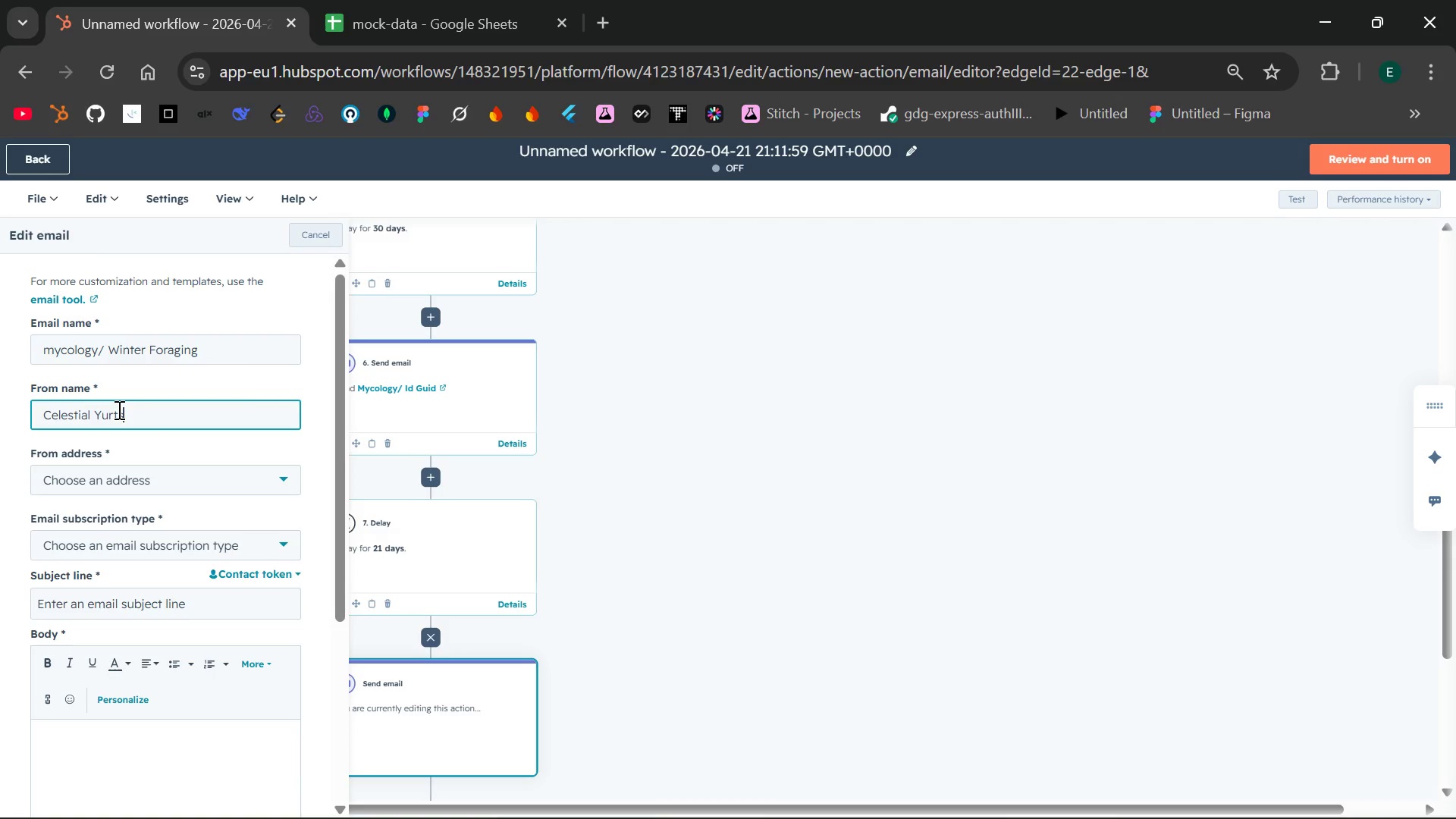 
left_click([137, 478])
 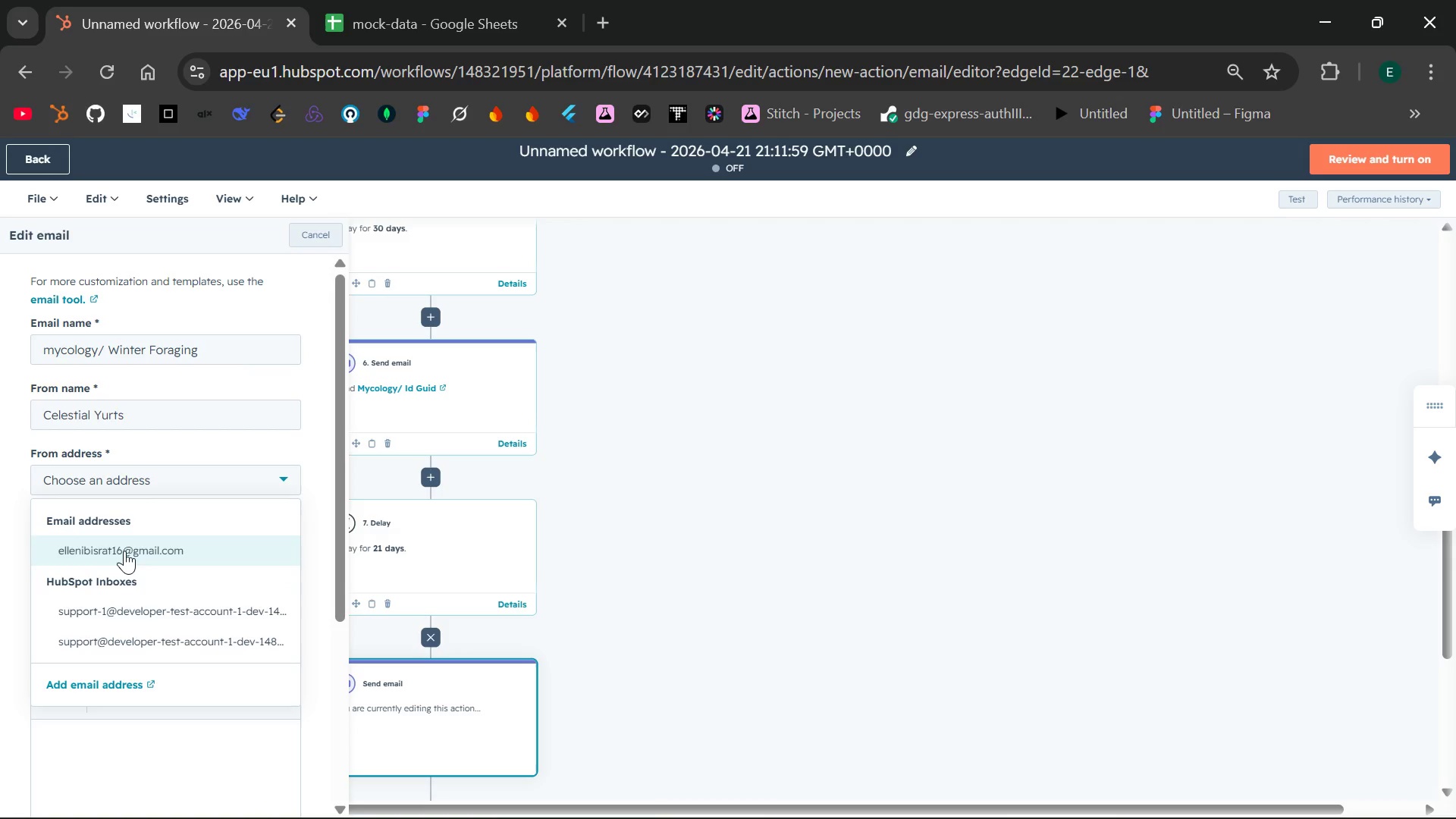 
left_click([124, 551])
 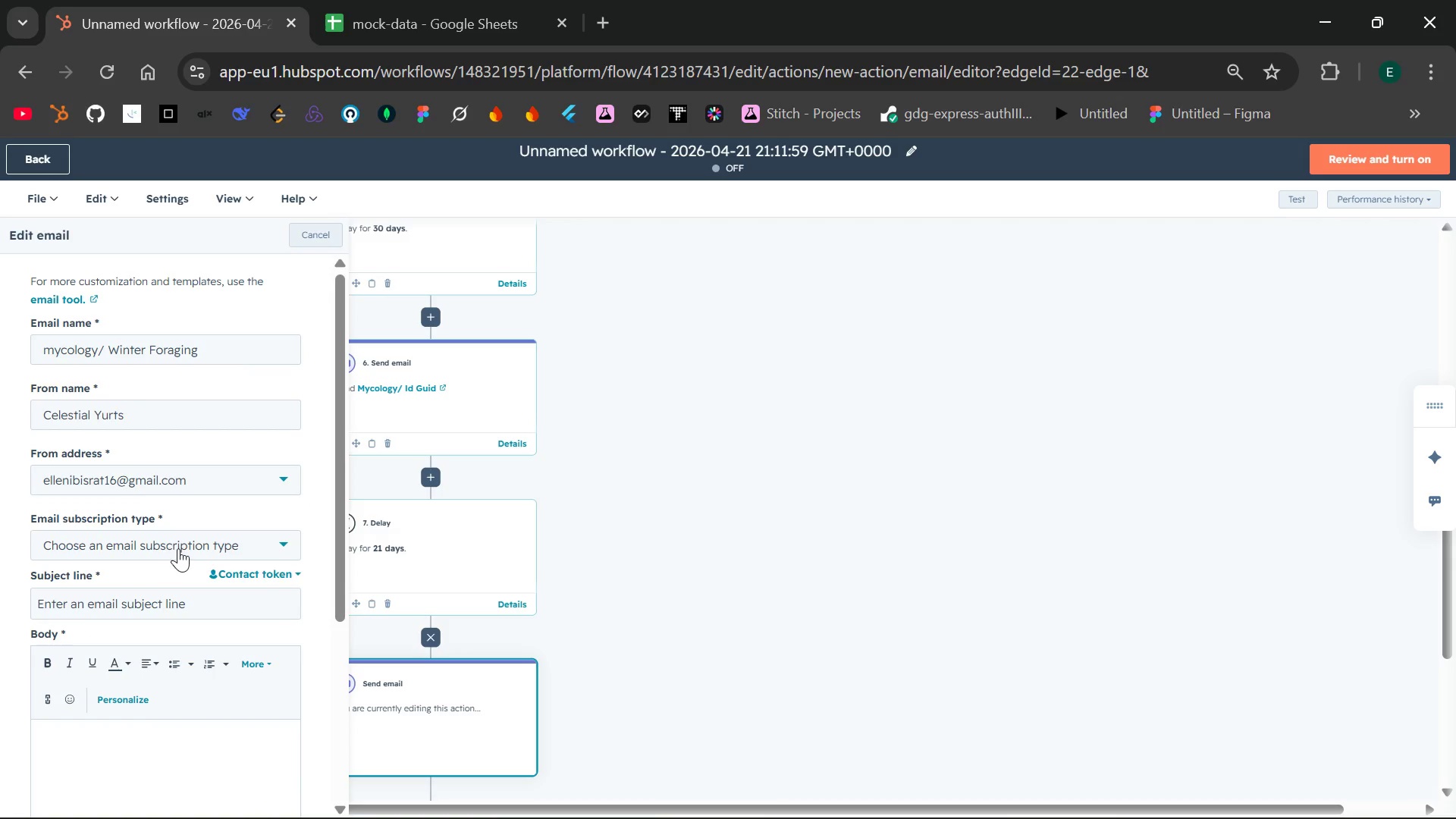 
left_click([178, 548])
 